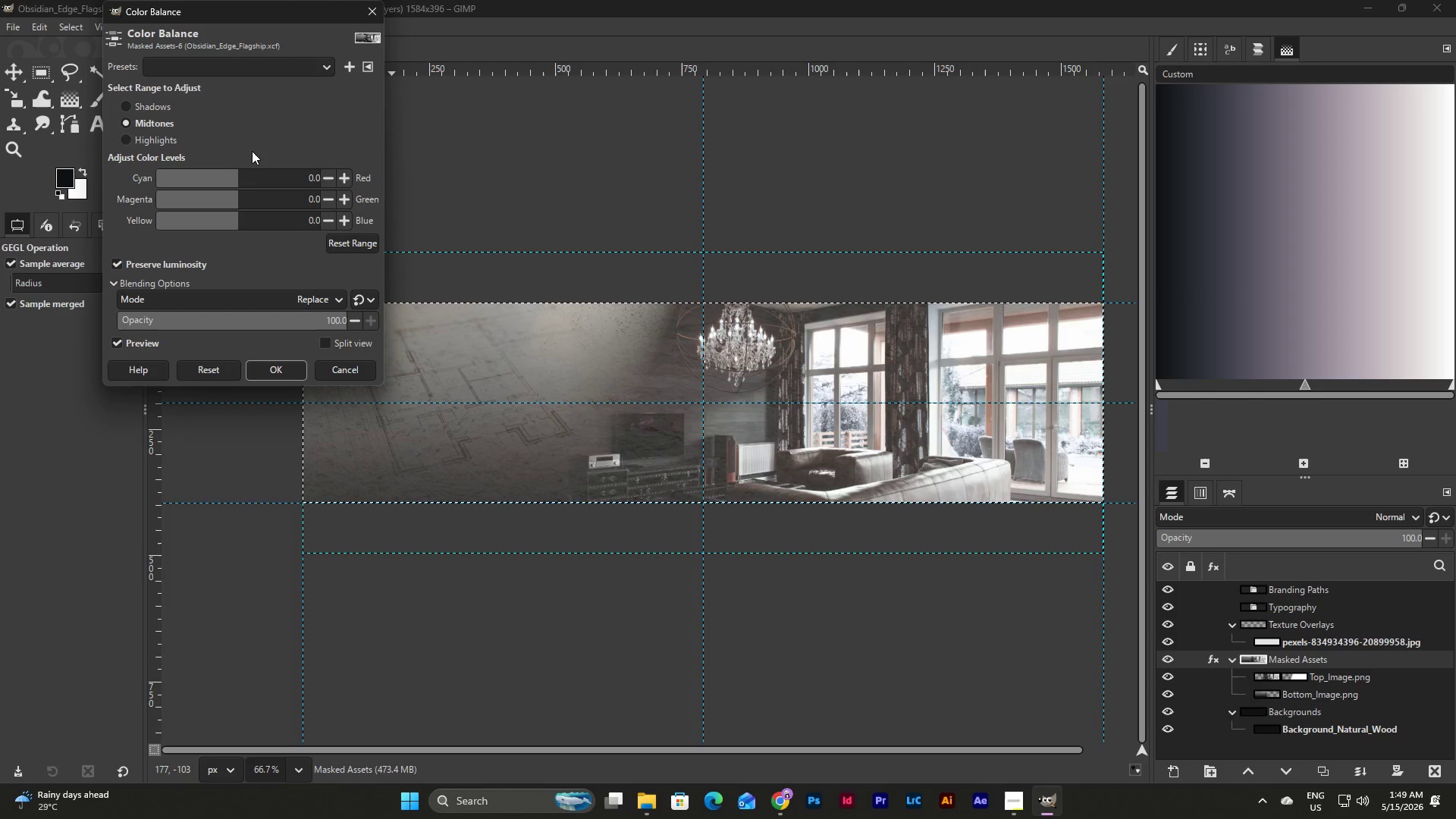 
double_click([347, 180])
 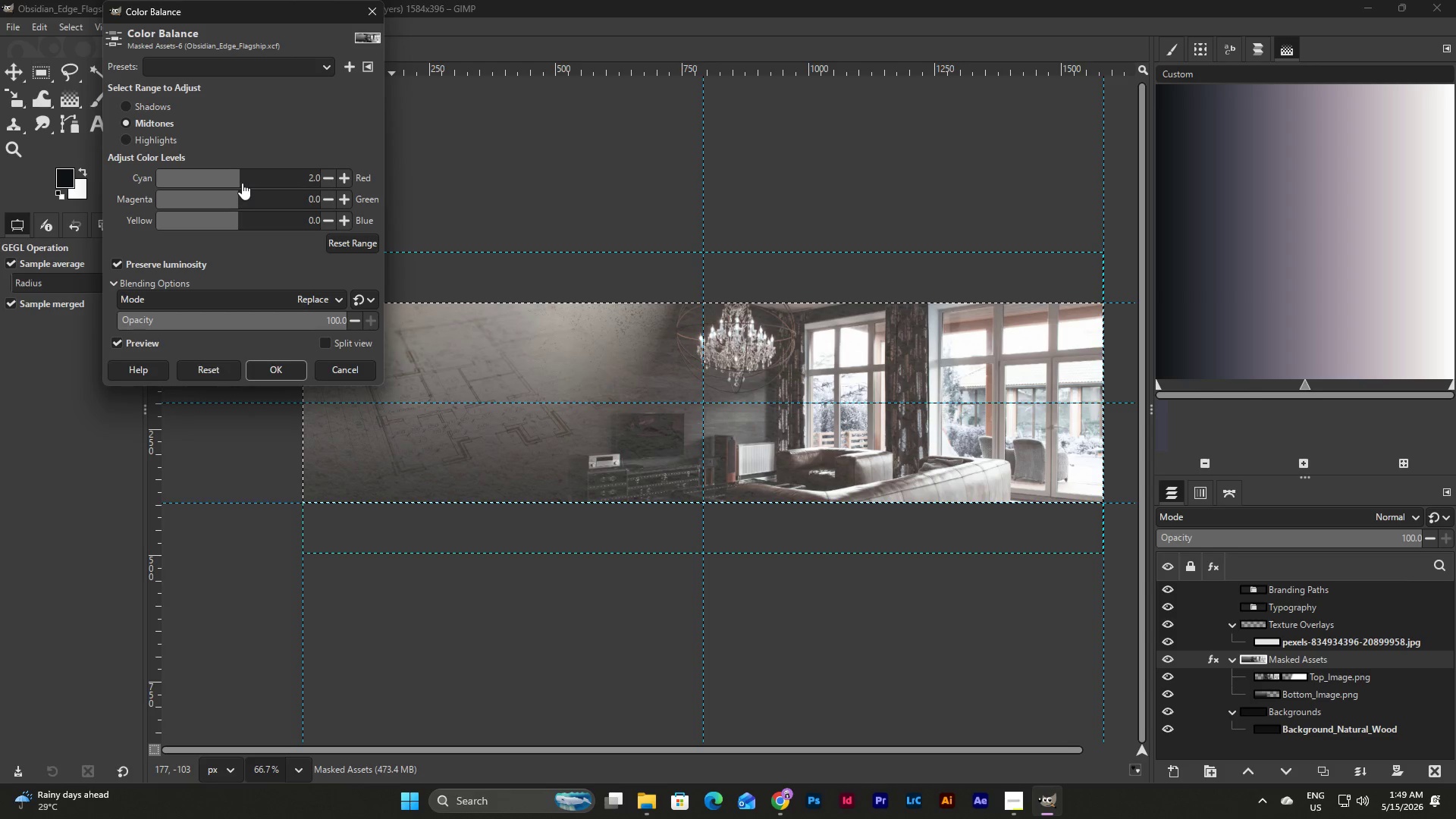 
left_click_drag(start_coordinate=[239, 181], to_coordinate=[260, 181])
 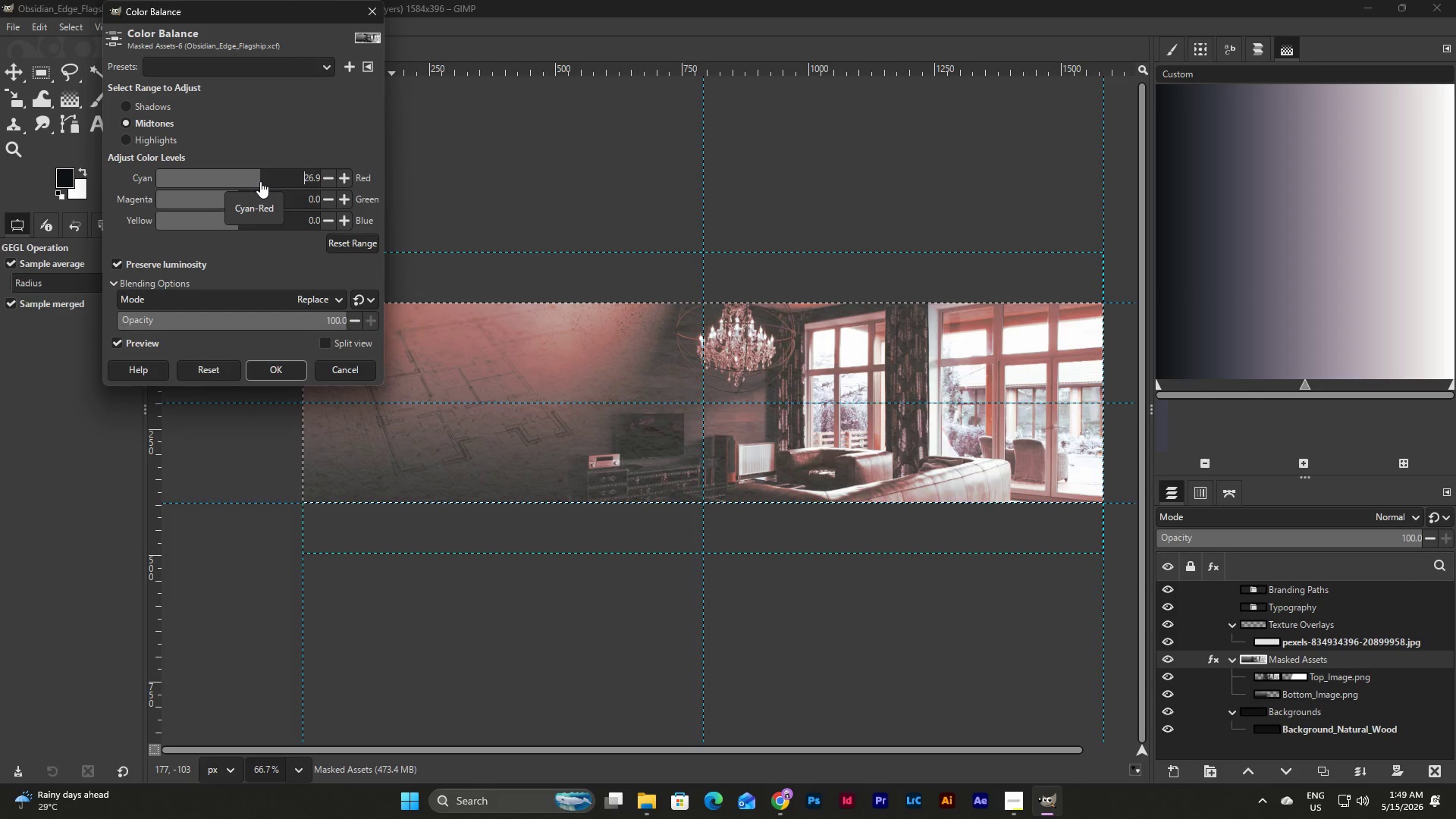 
left_click_drag(start_coordinate=[260, 181], to_coordinate=[238, 182])
 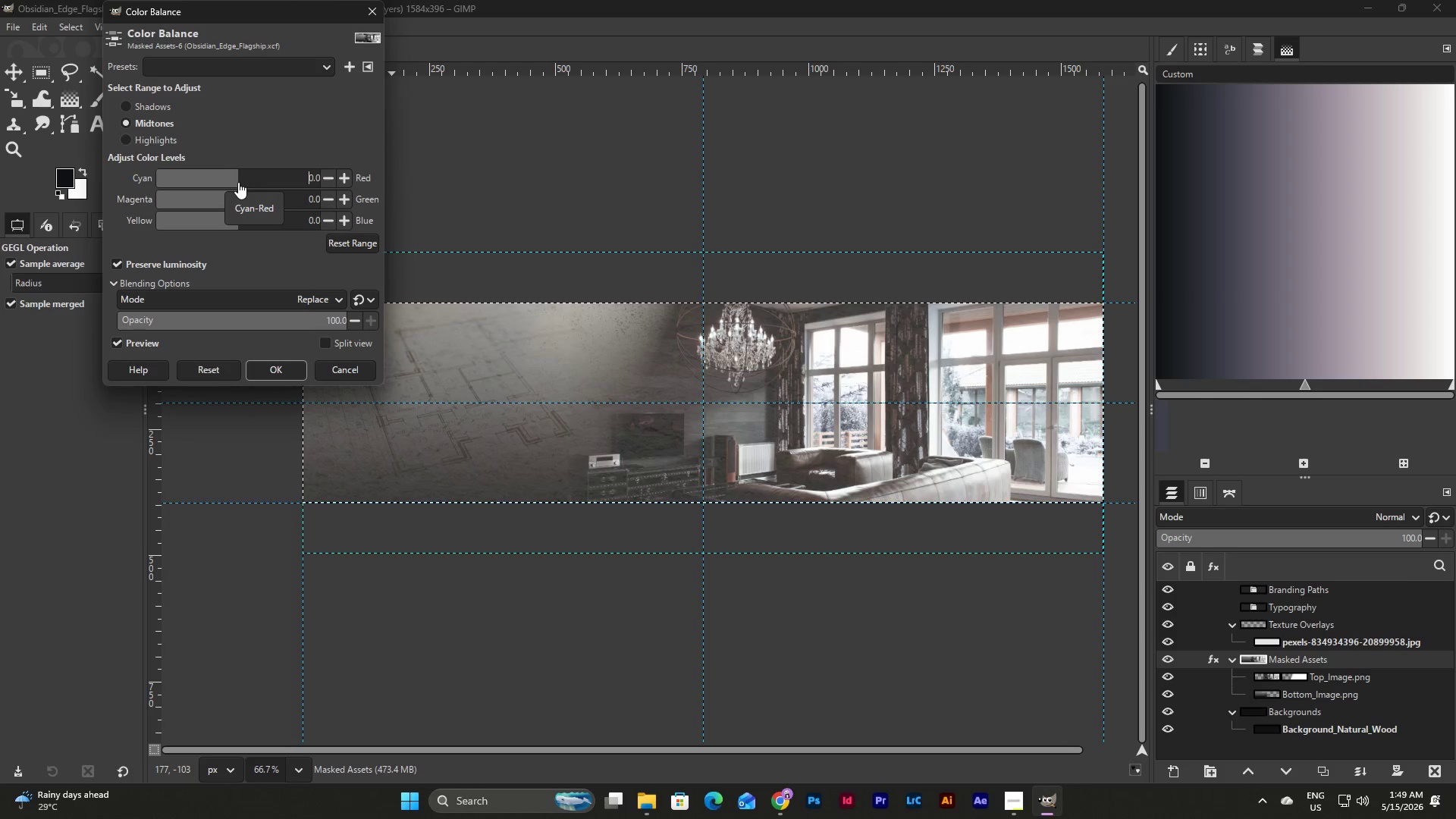 
wait(10.7)
 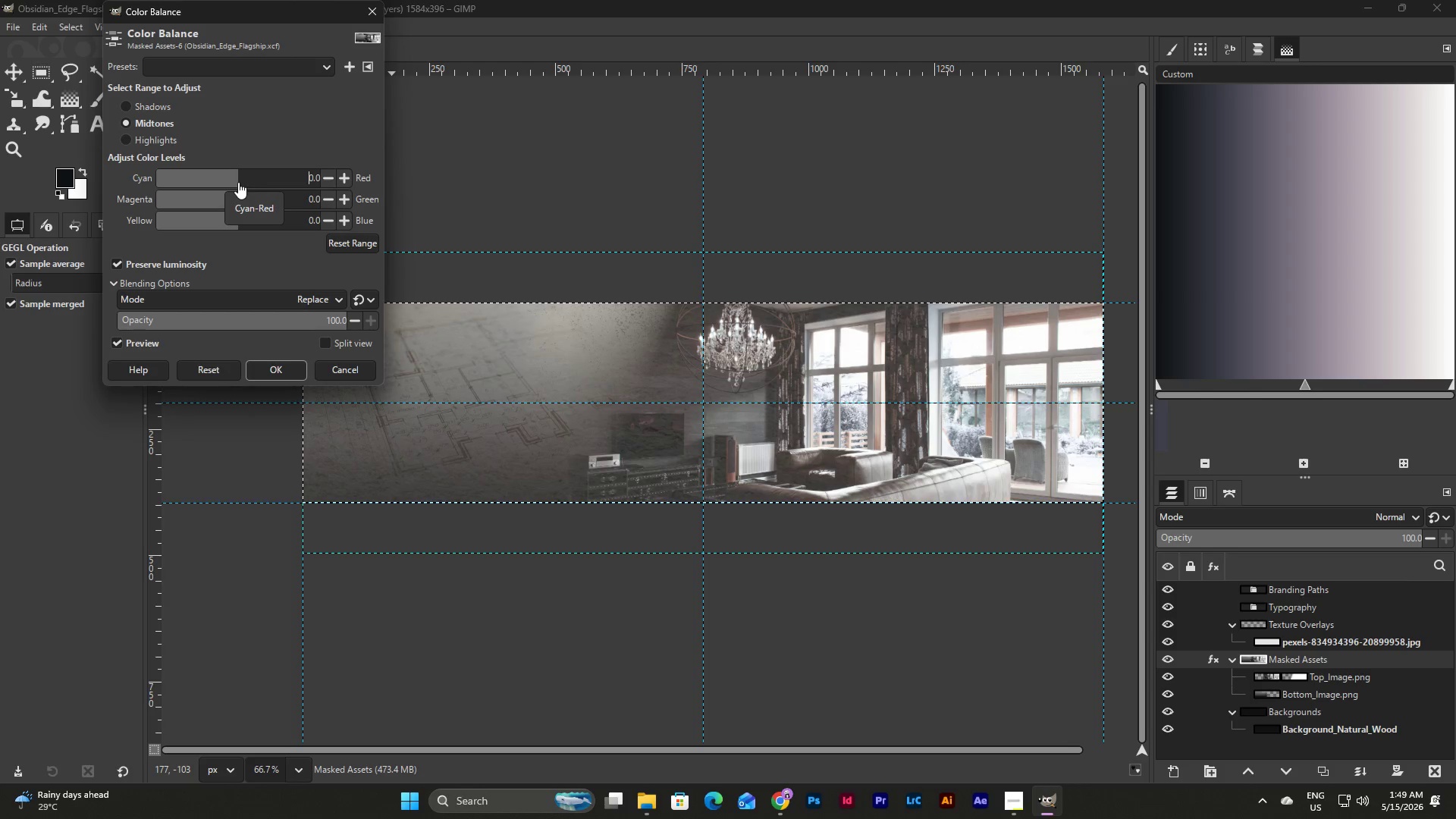 
left_click([143, 137])
 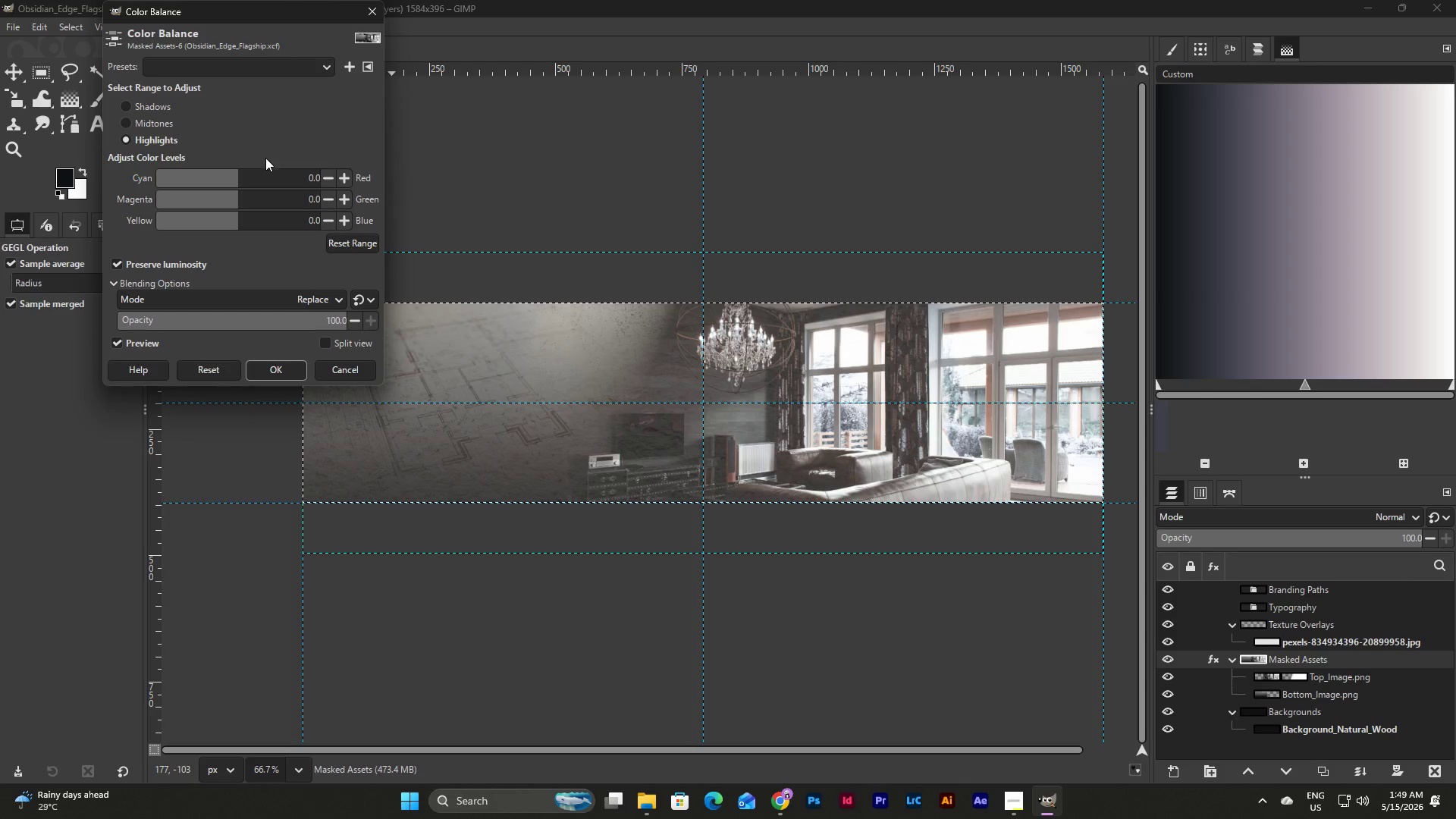 
left_click_drag(start_coordinate=[239, 177], to_coordinate=[255, 177])
 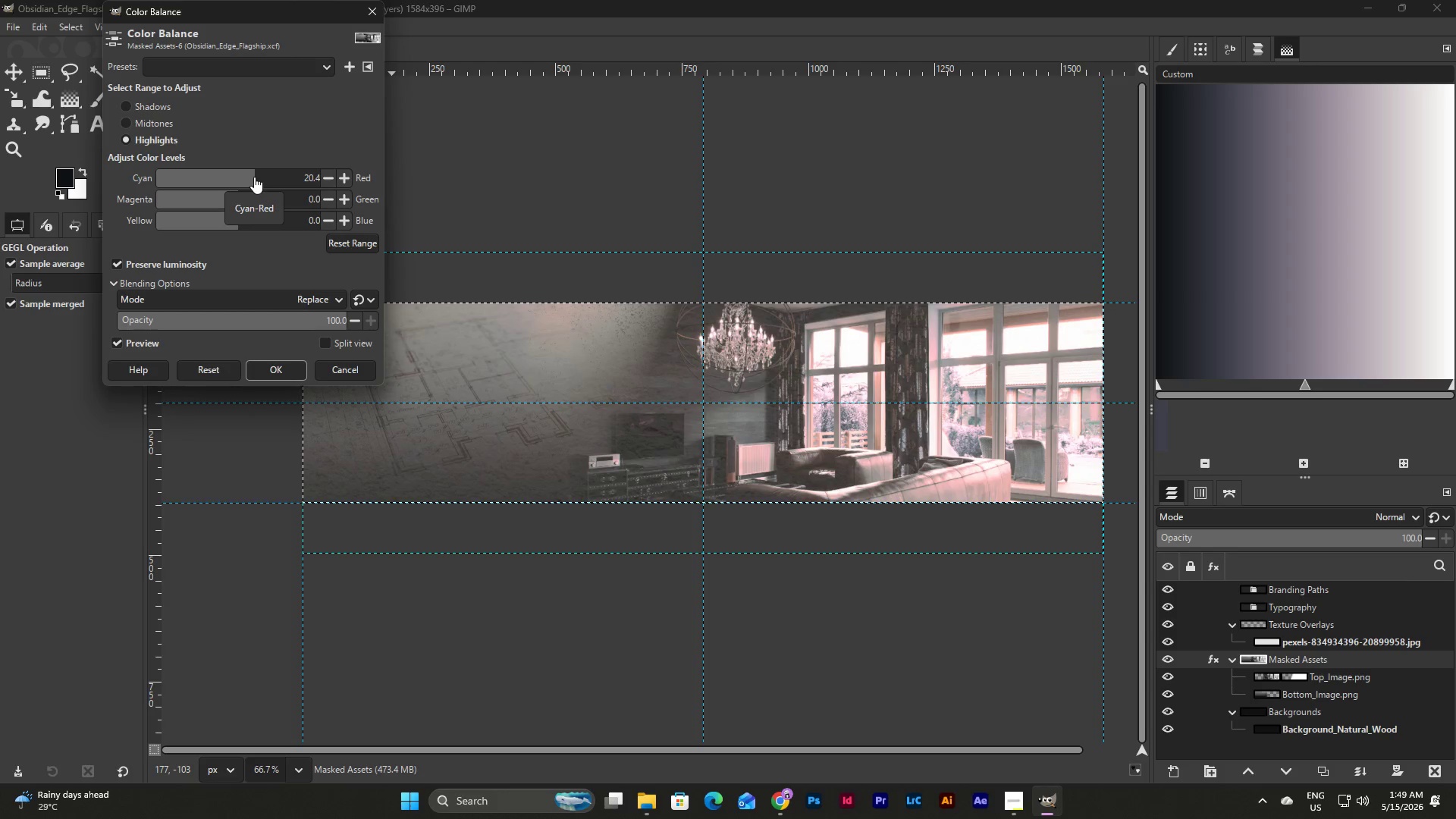 
left_click_drag(start_coordinate=[254, 177], to_coordinate=[264, 177])
 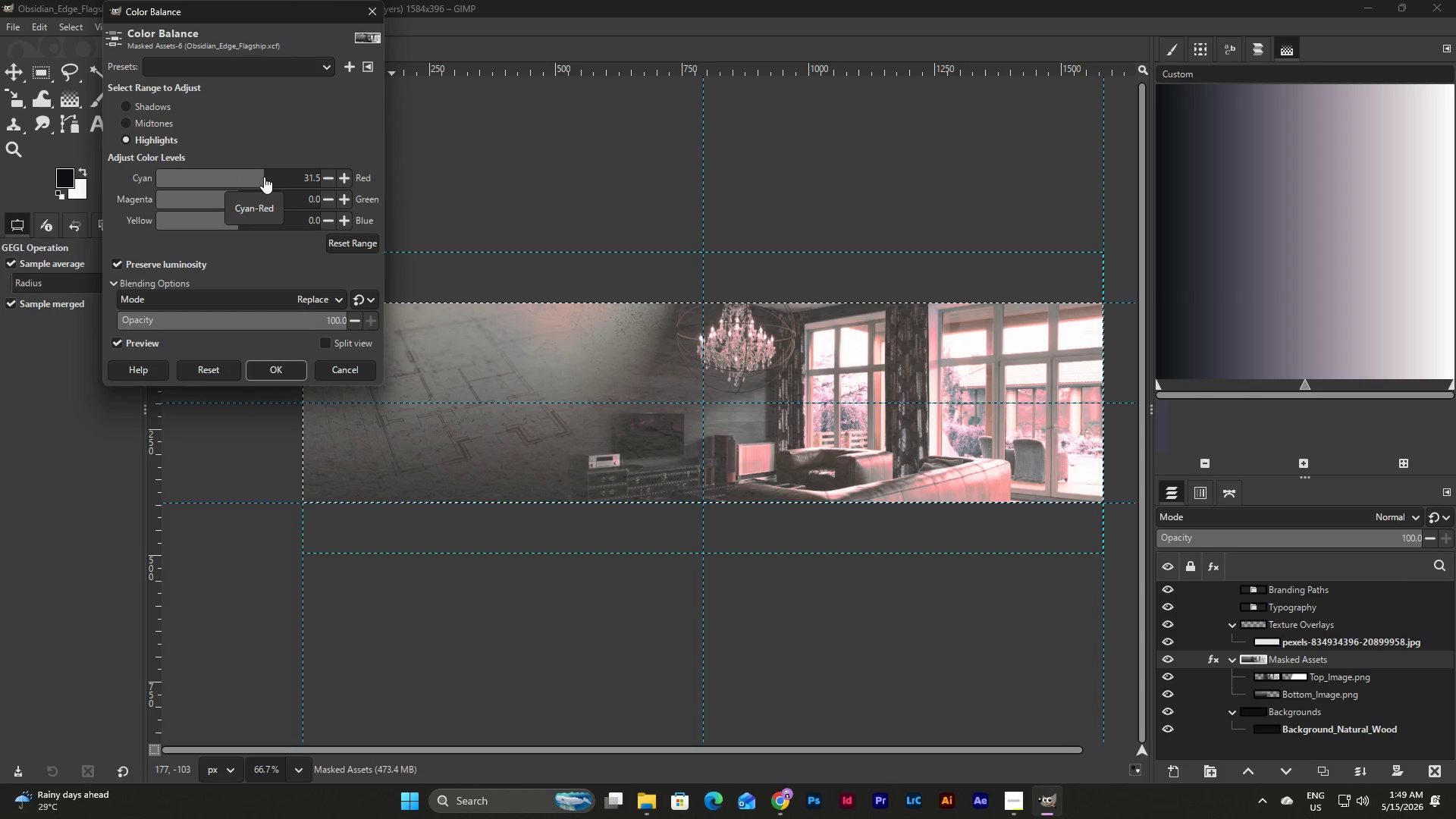 
left_click_drag(start_coordinate=[264, 177], to_coordinate=[258, 177])
 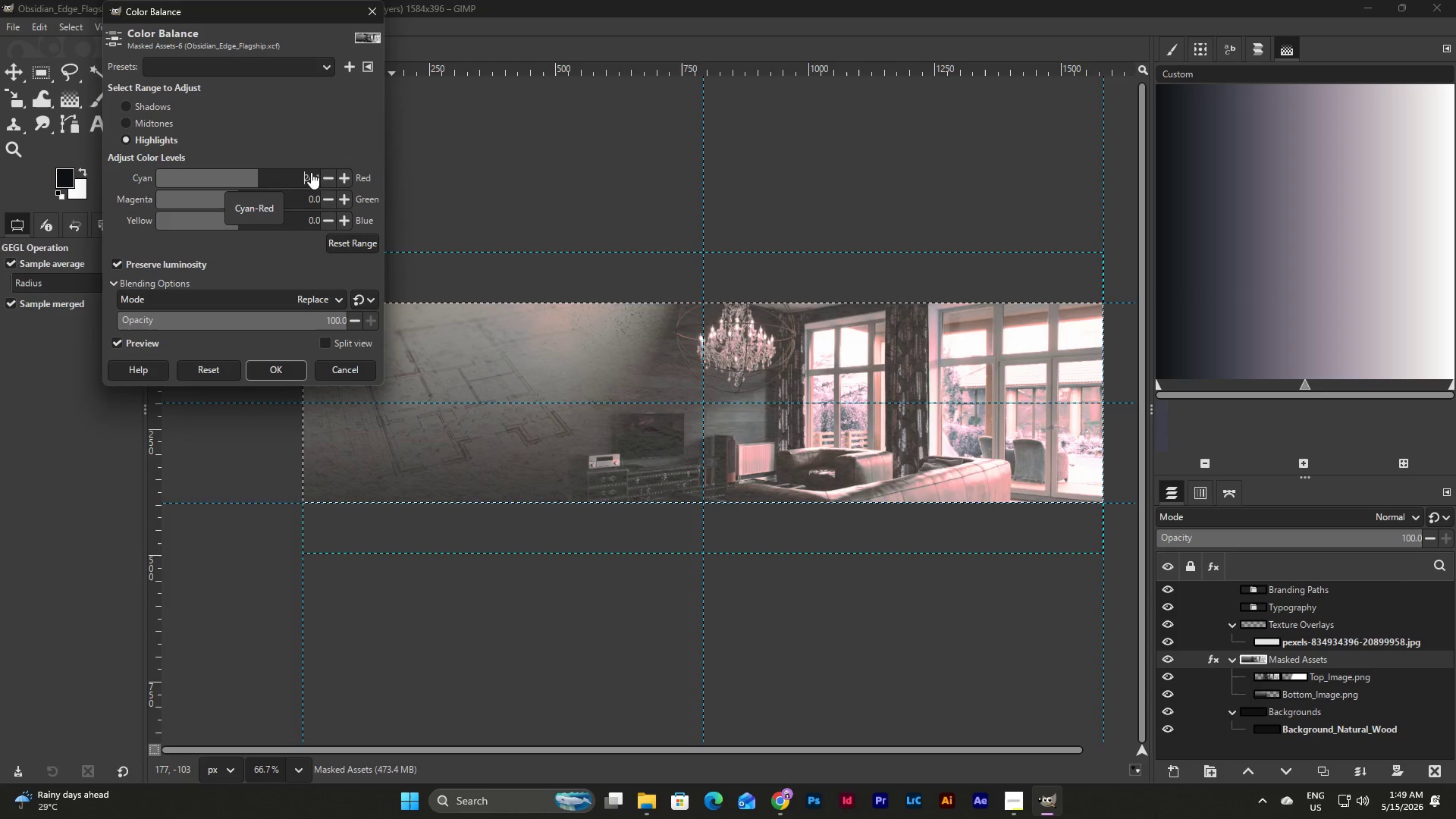 
left_click_drag(start_coordinate=[300, 174], to_coordinate=[273, 179])
 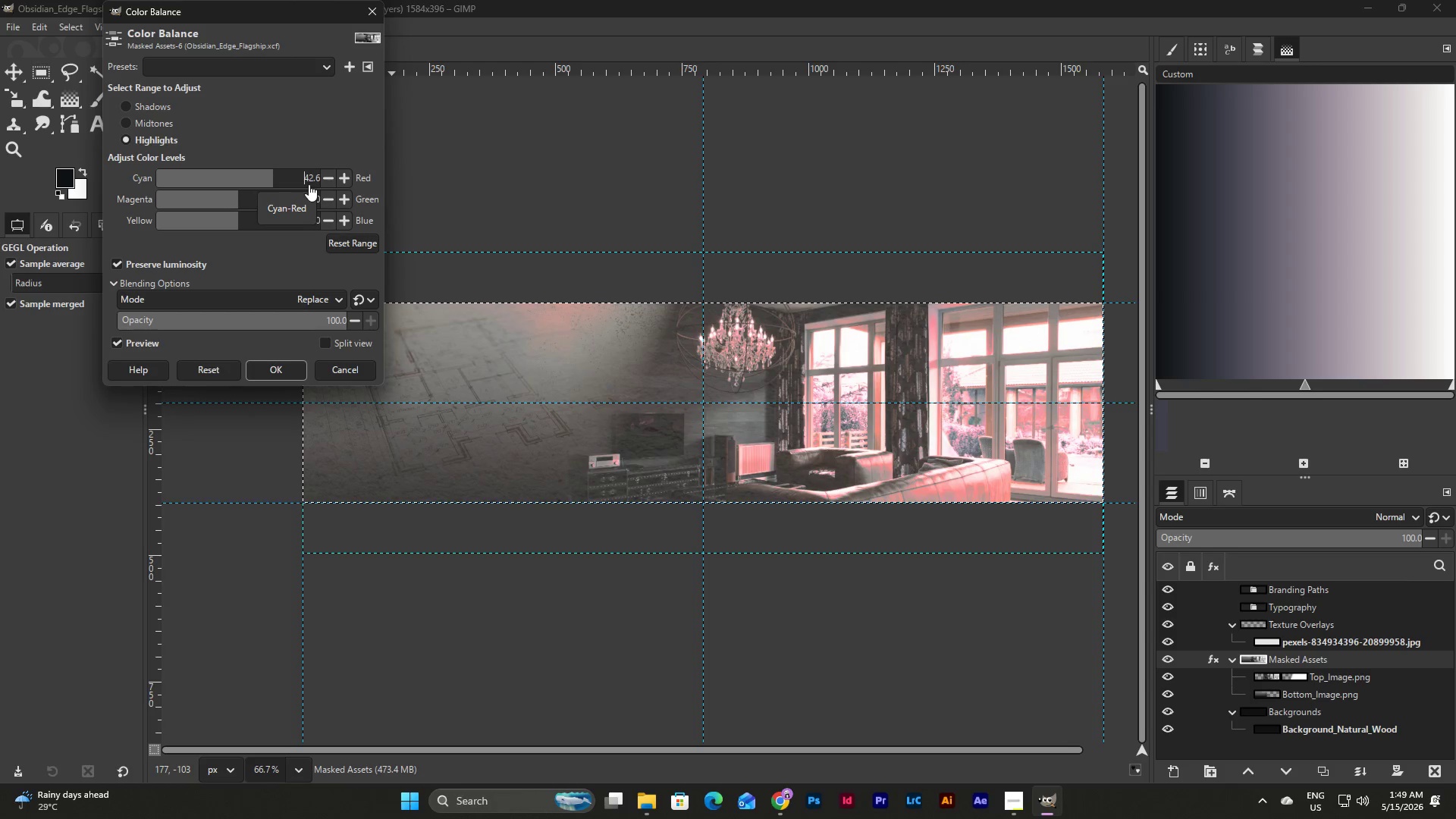 
left_click_drag(start_coordinate=[306, 180], to_coordinate=[320, 179])
 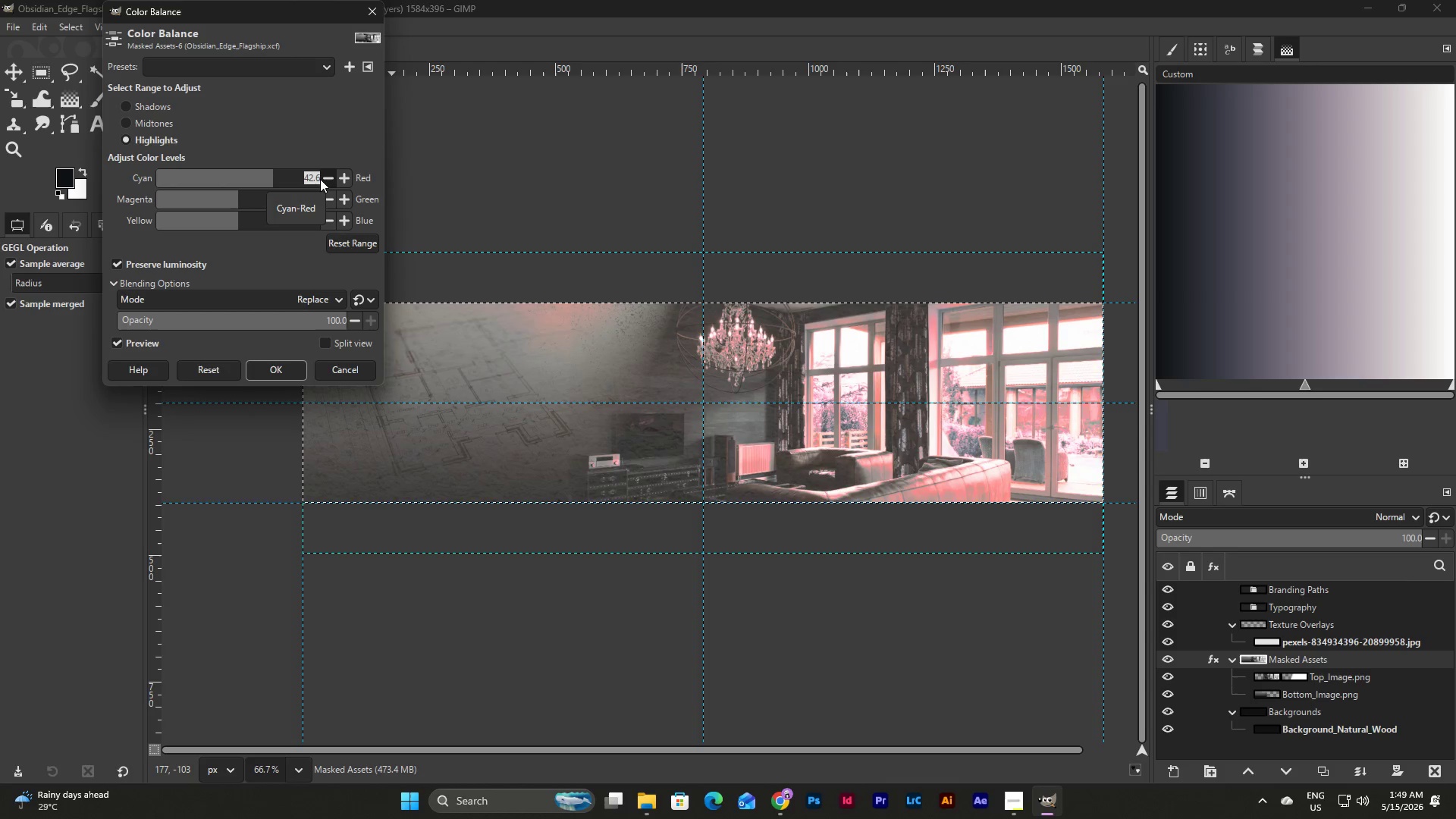 
key(Numpad1)
 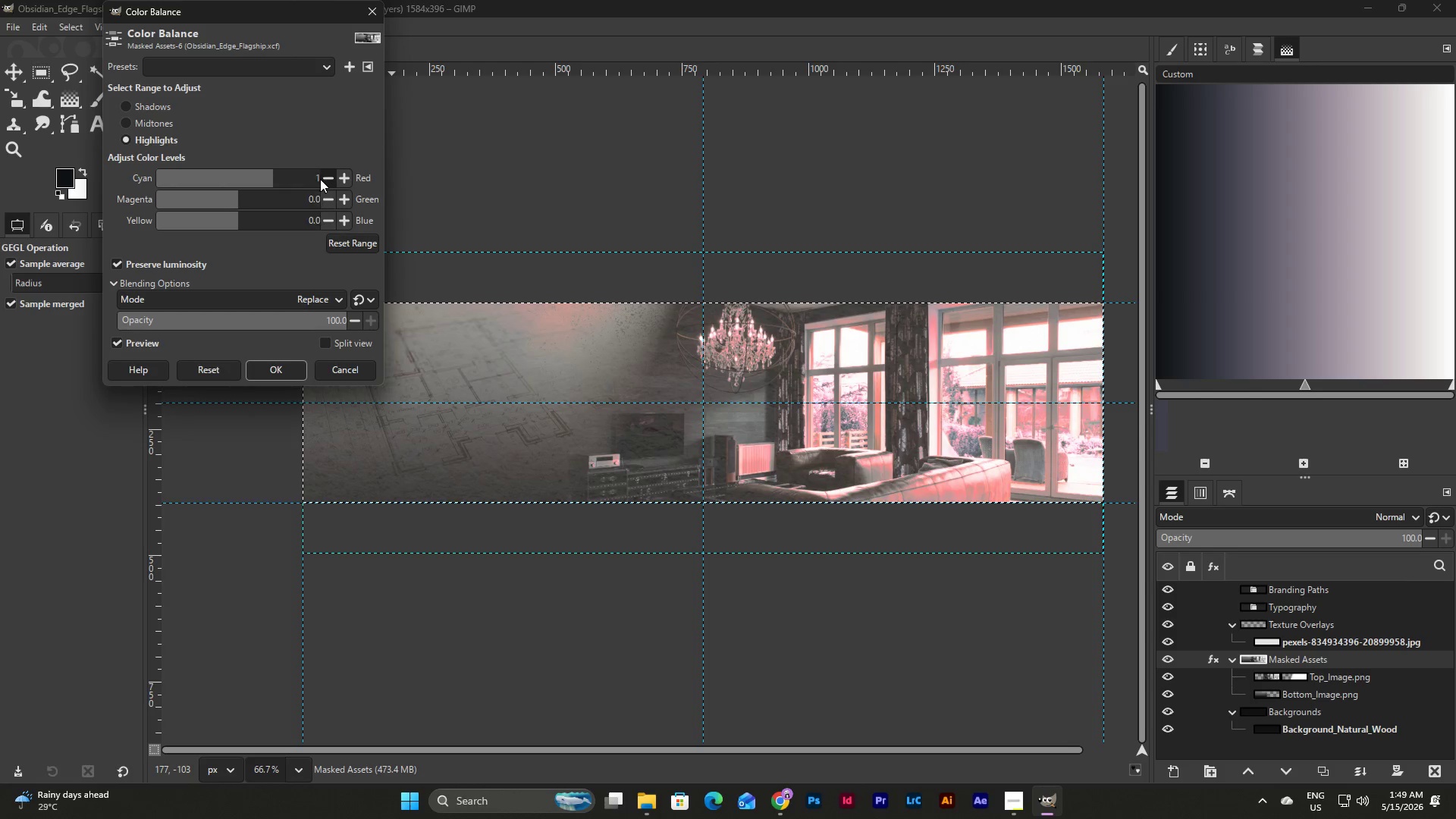 
key(Numpad0)
 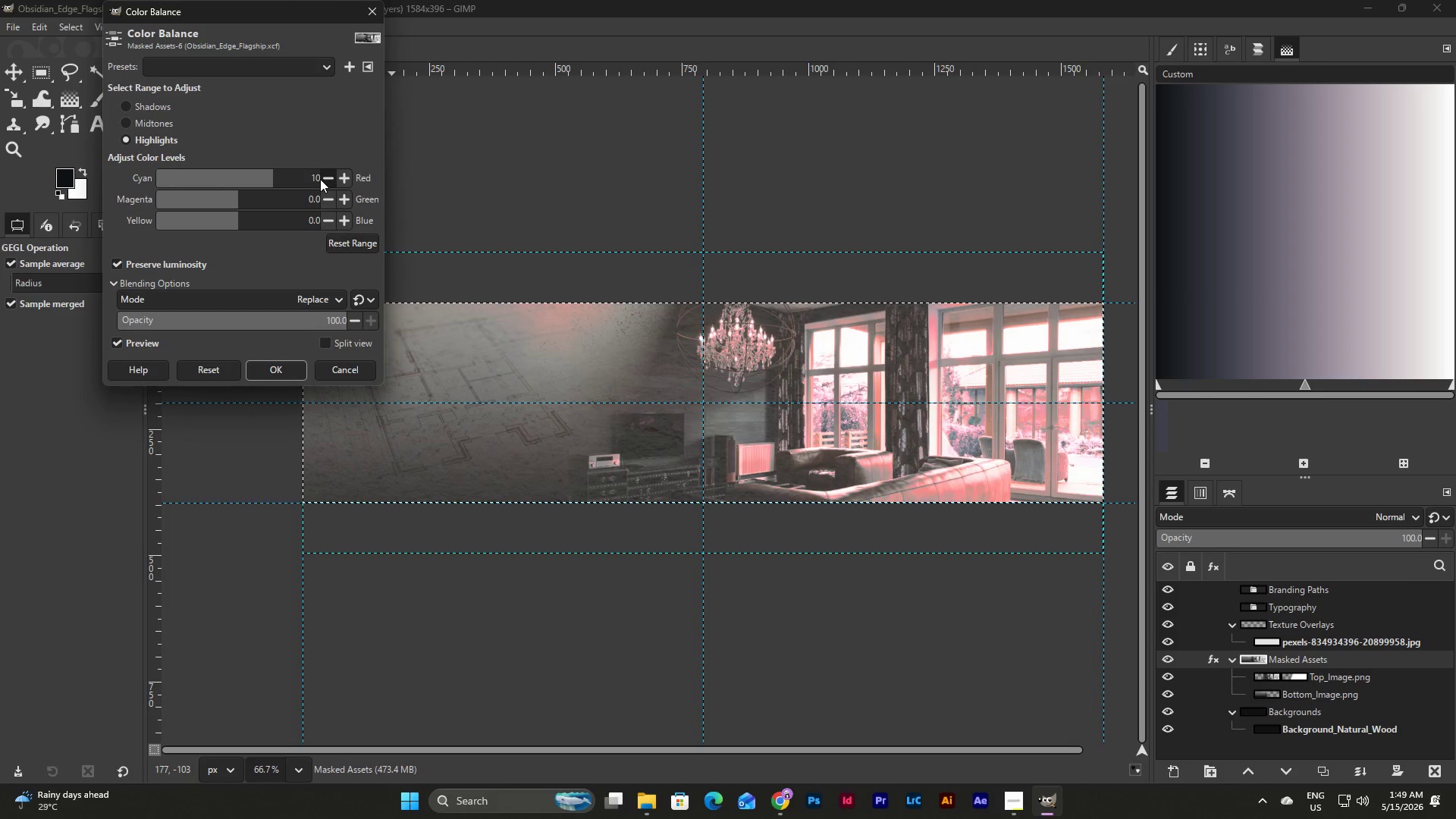 
key(NumpadEnter)
 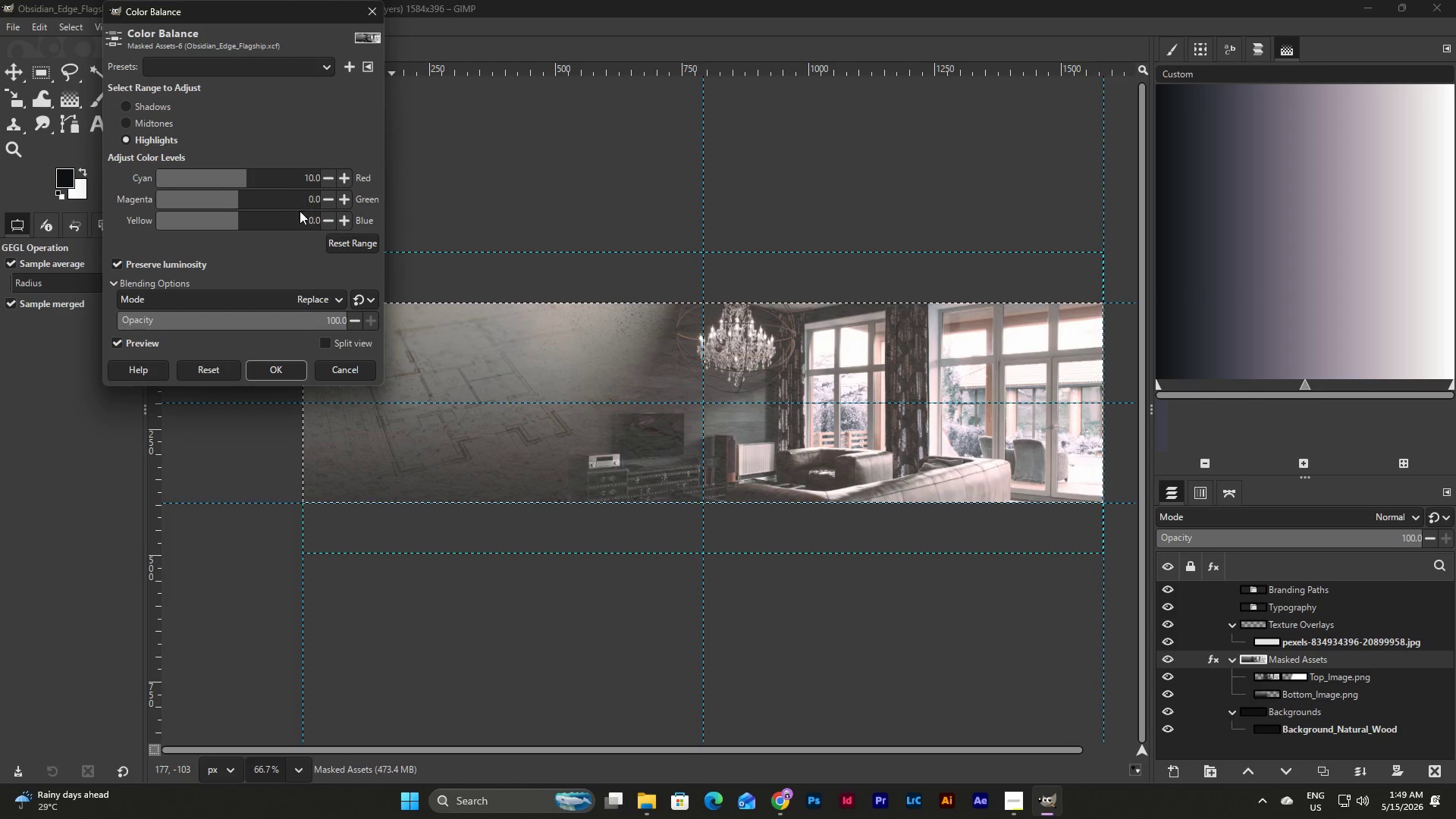 
left_click_drag(start_coordinate=[238, 201], to_coordinate=[290, 198])
 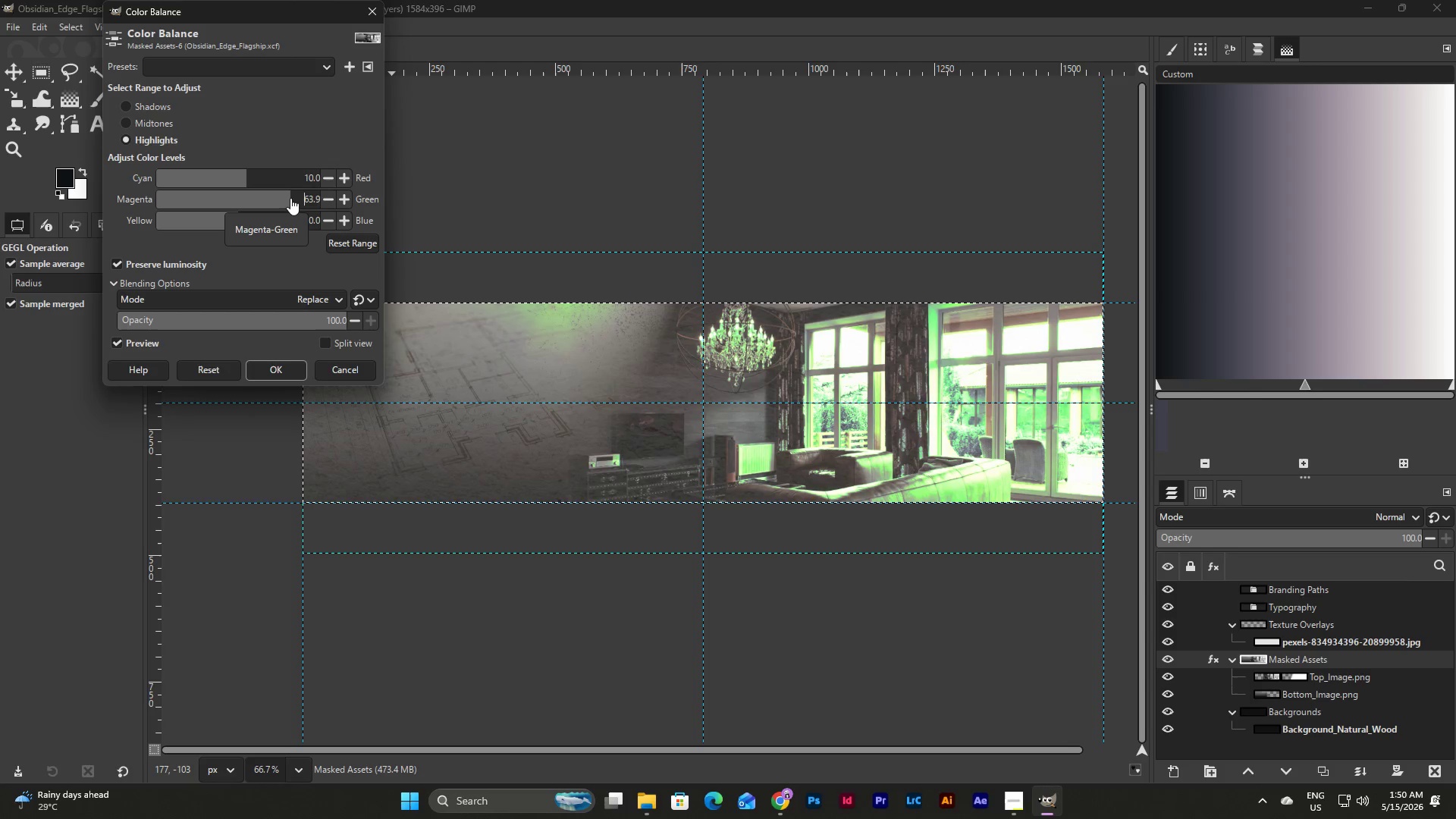 
left_click_drag(start_coordinate=[290, 198], to_coordinate=[221, 206])
 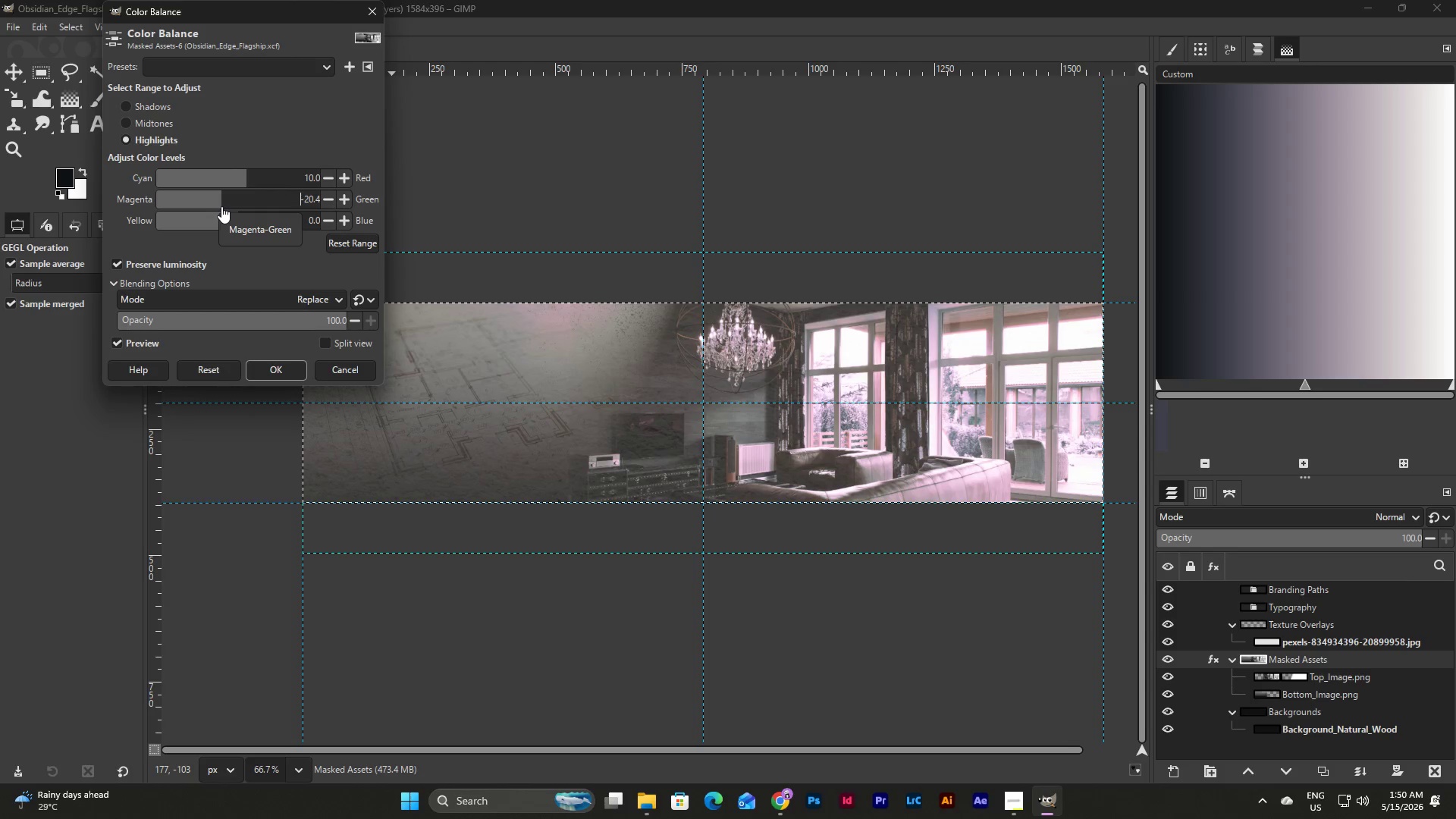 
left_click_drag(start_coordinate=[221, 206], to_coordinate=[233, 207])
 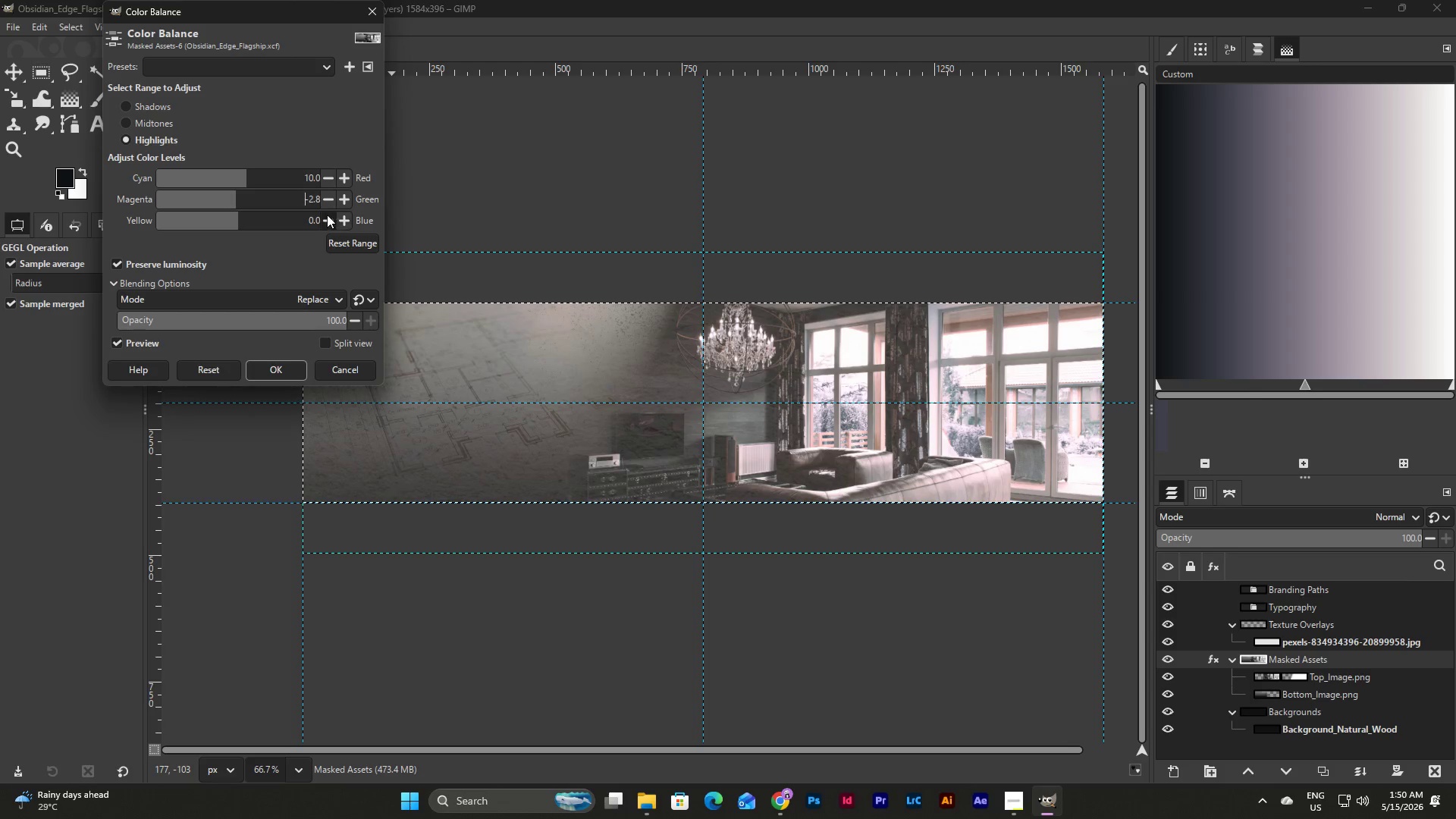 
left_click_drag(start_coordinate=[305, 198], to_coordinate=[315, 198])
 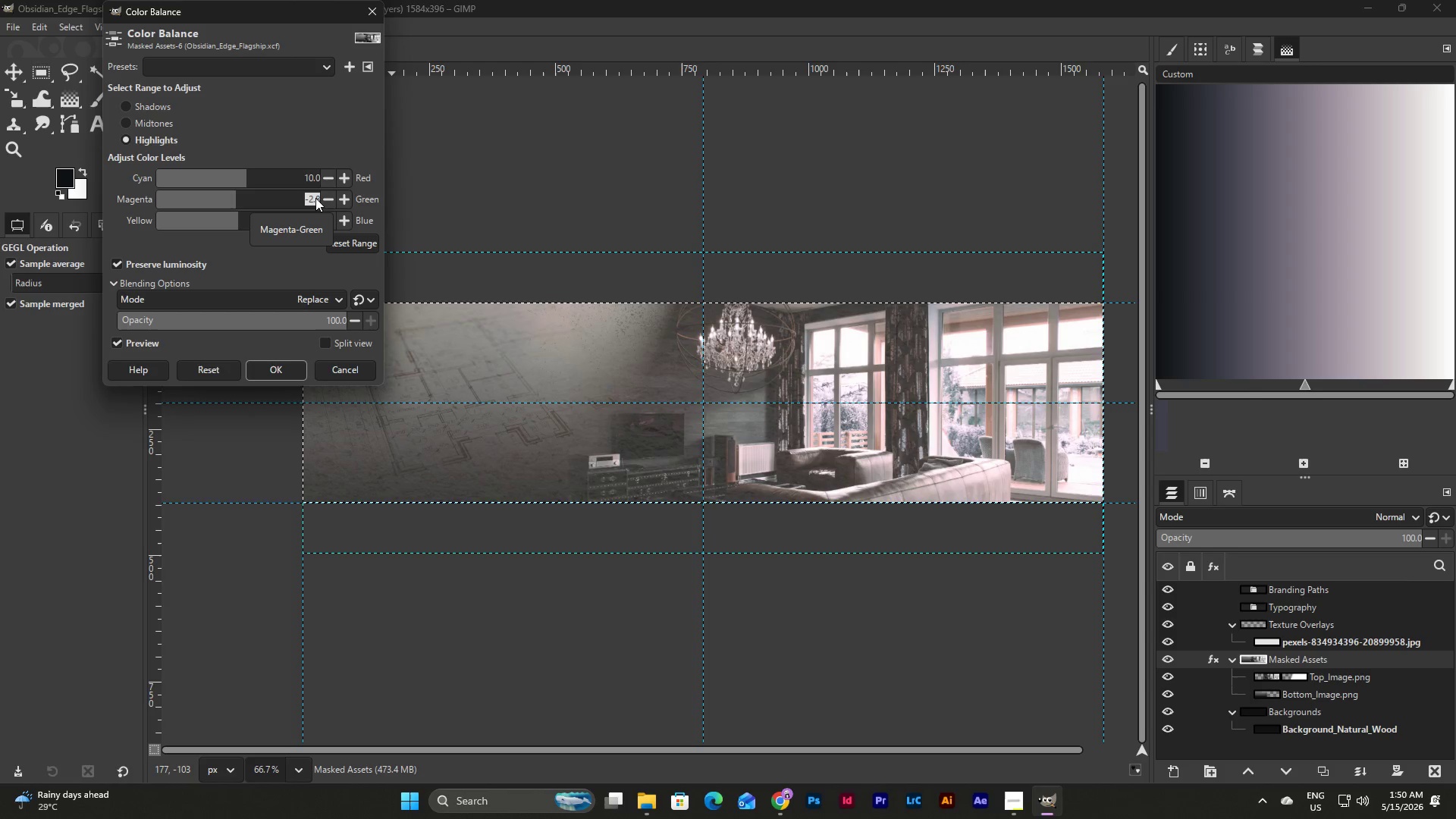 
key(NumpadSubtract)
 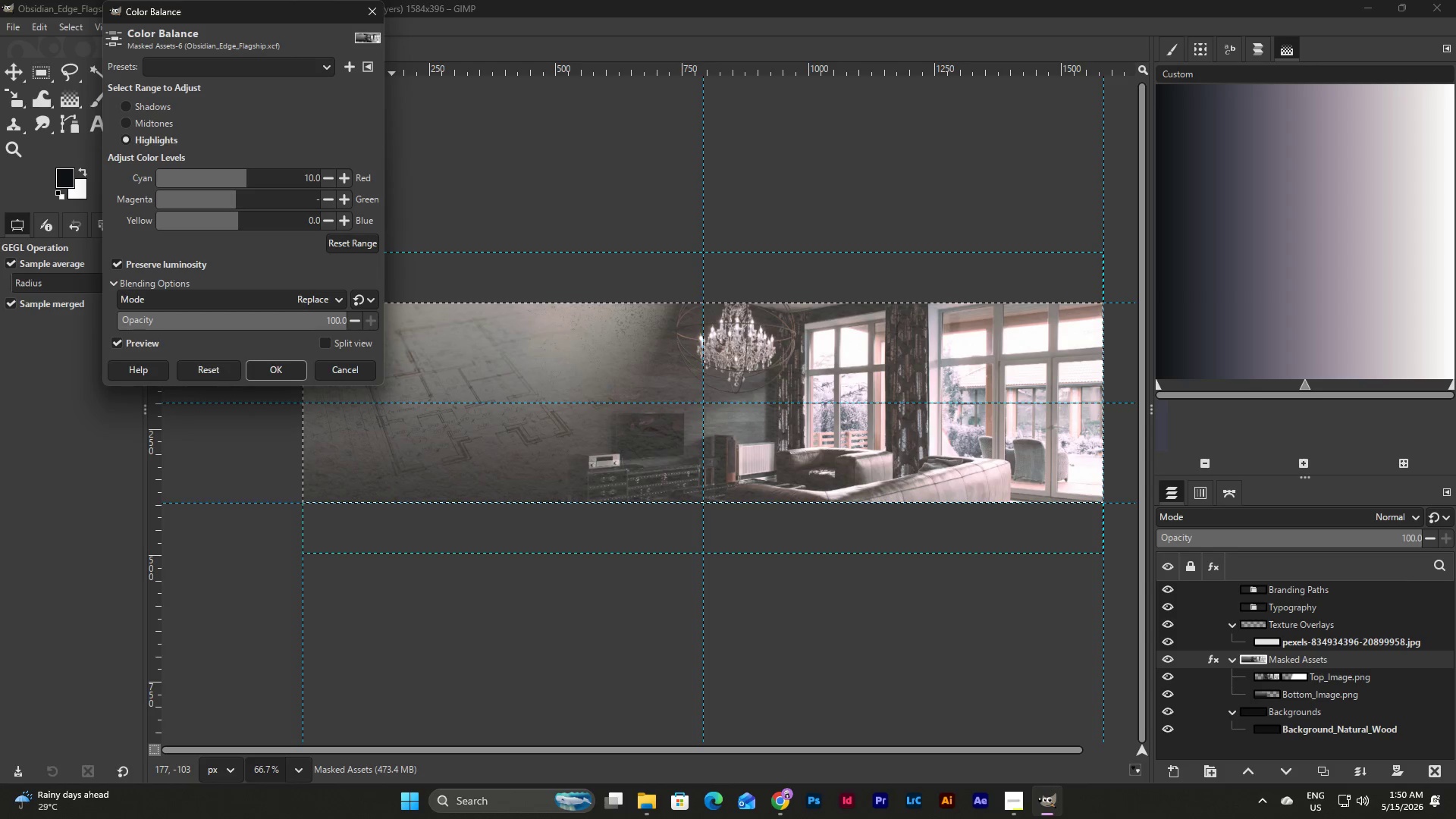 
key(Numpad5)
 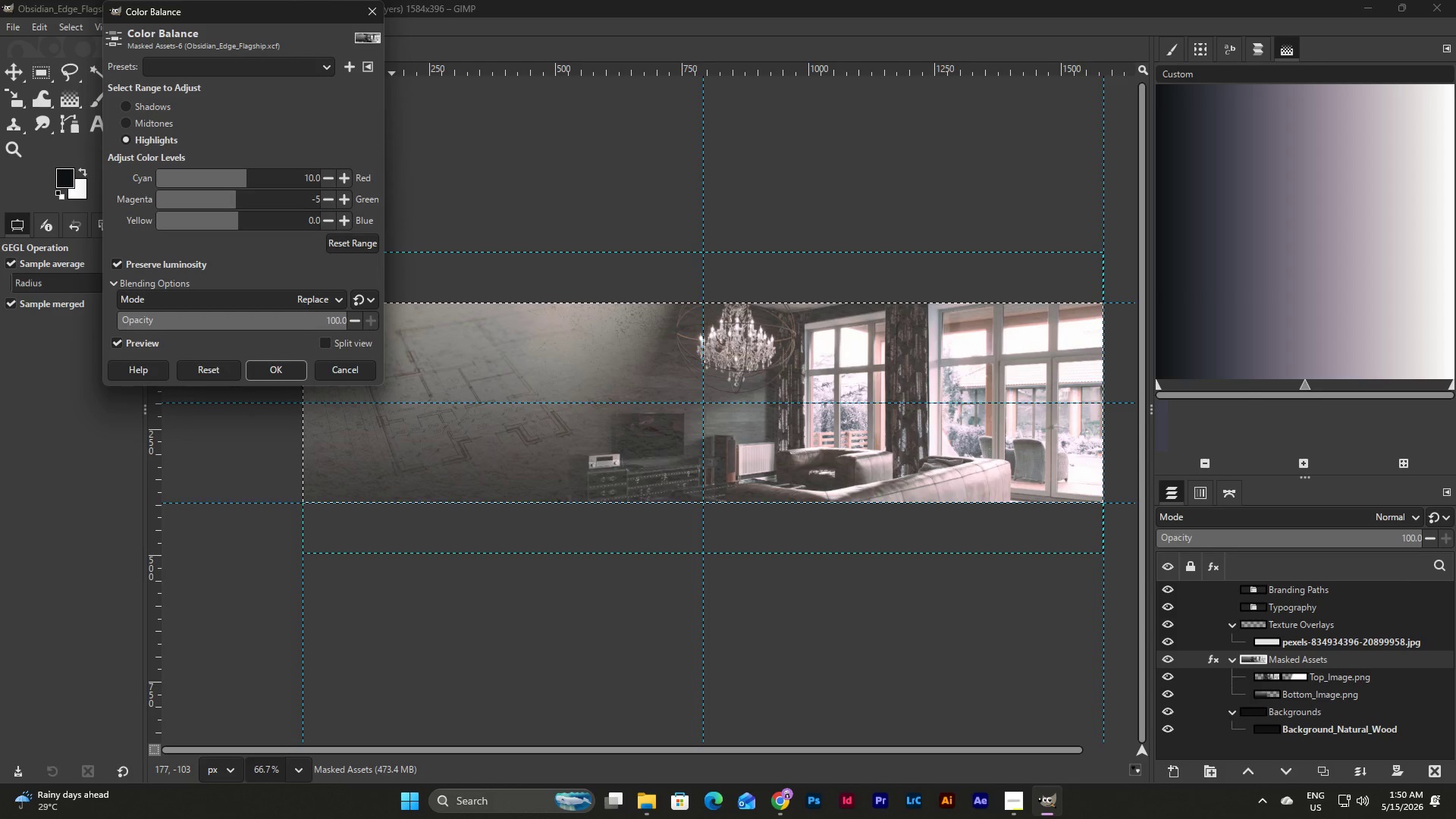 
key(NumpadEnter)
 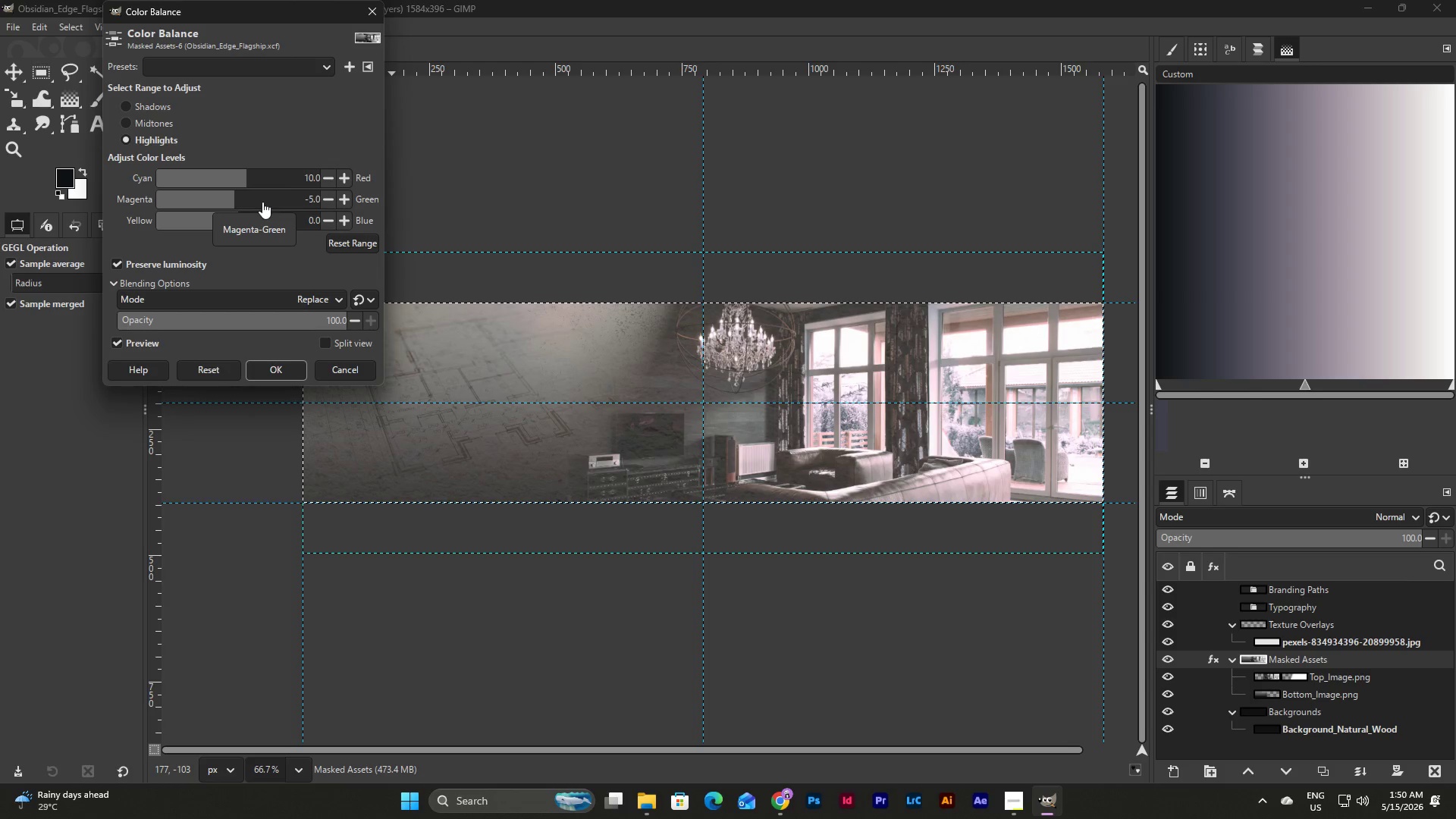 
wait(5.2)
 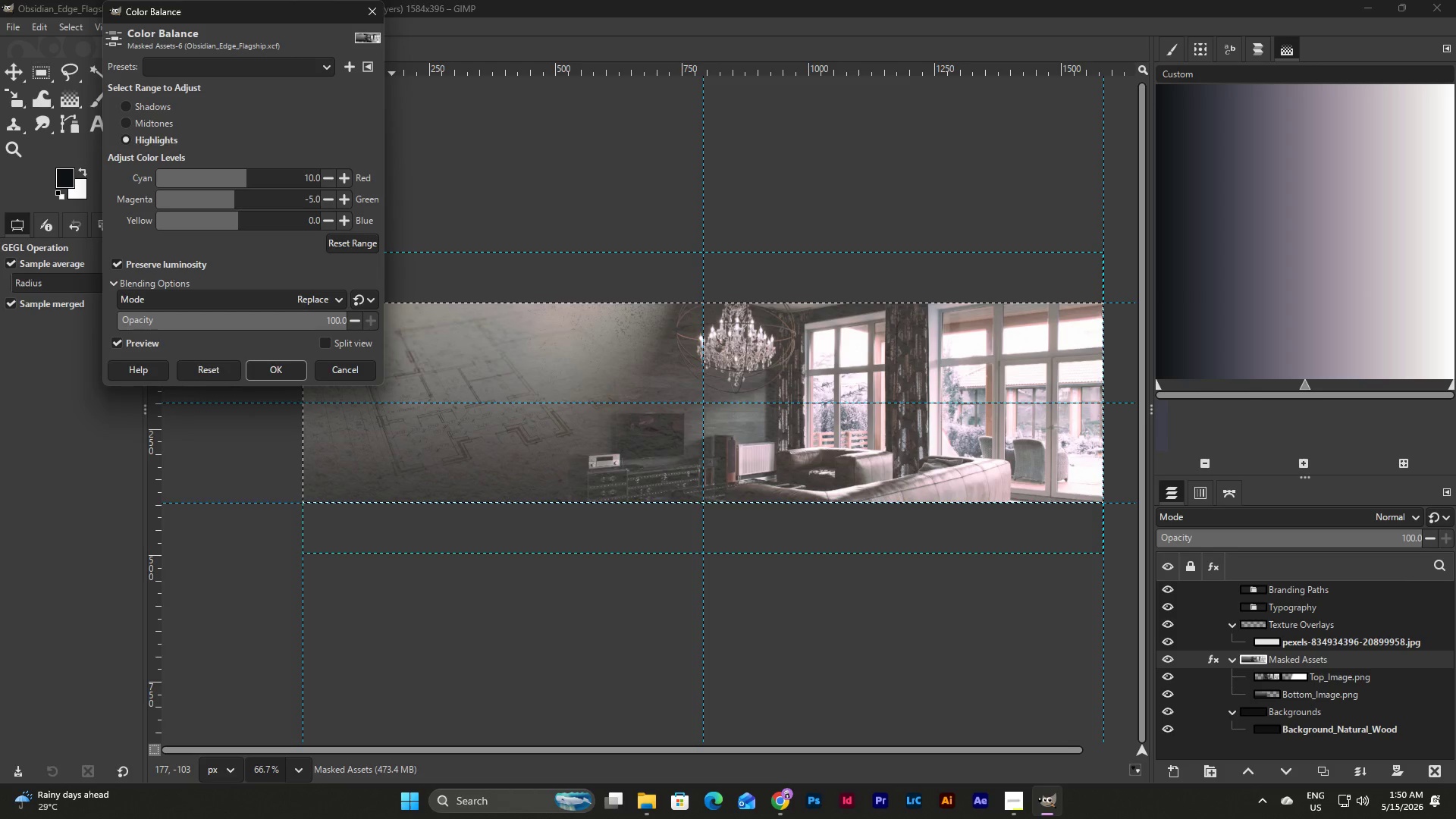 
left_click_drag(start_coordinate=[234, 222], to_coordinate=[253, 221])
 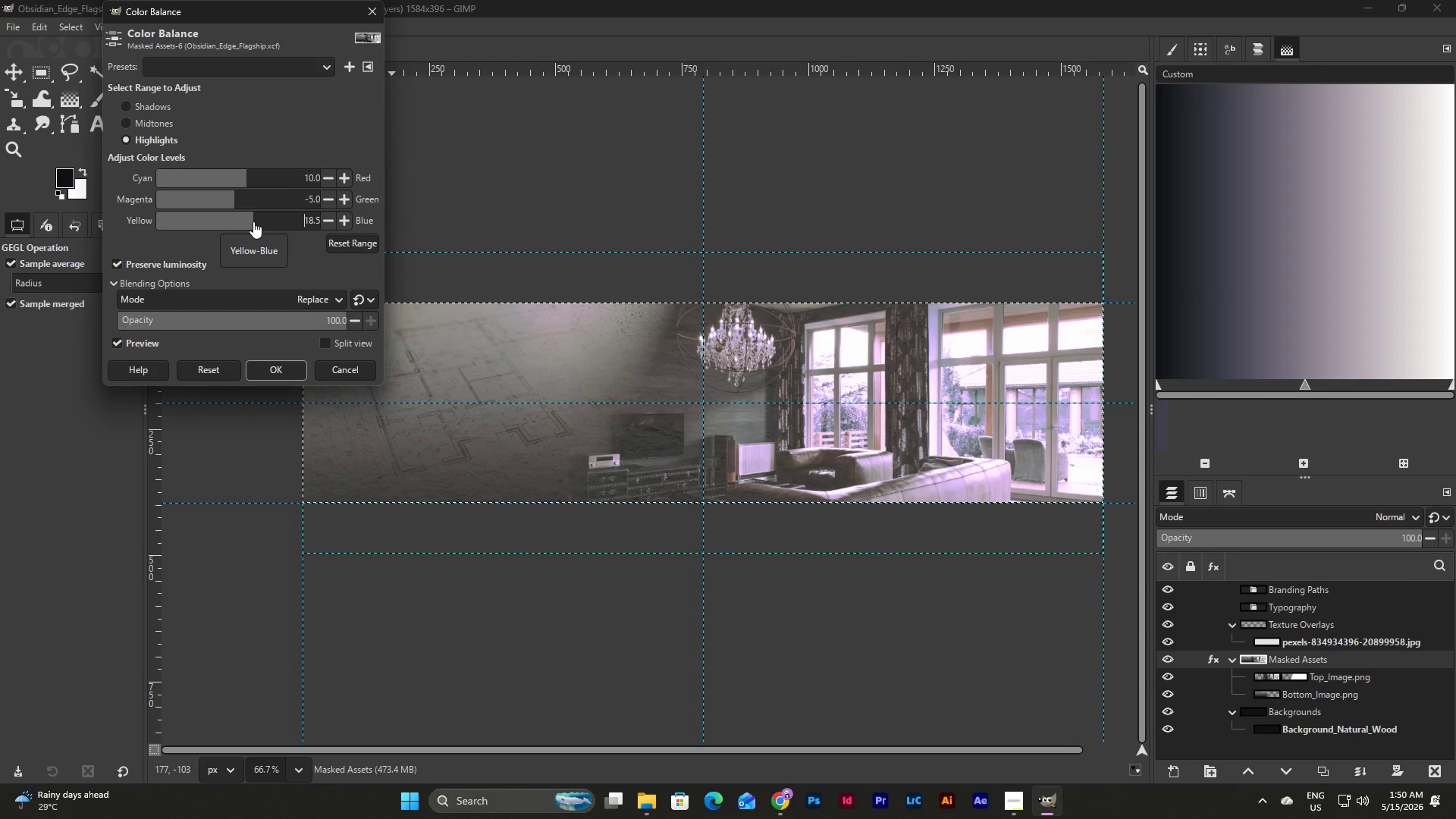 
left_click_drag(start_coordinate=[253, 221], to_coordinate=[249, 221])
 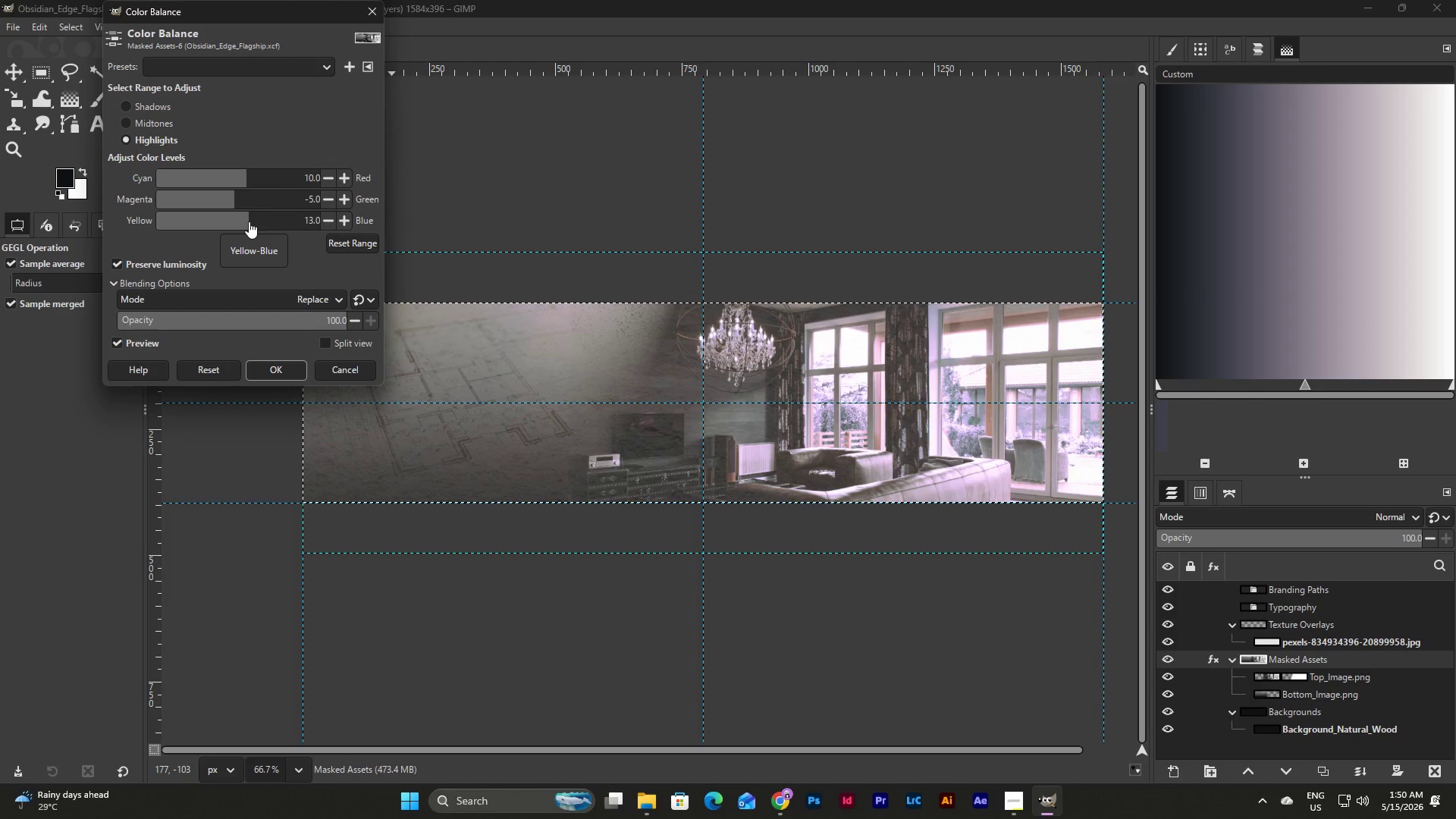 
left_click_drag(start_coordinate=[249, 221], to_coordinate=[240, 221])
 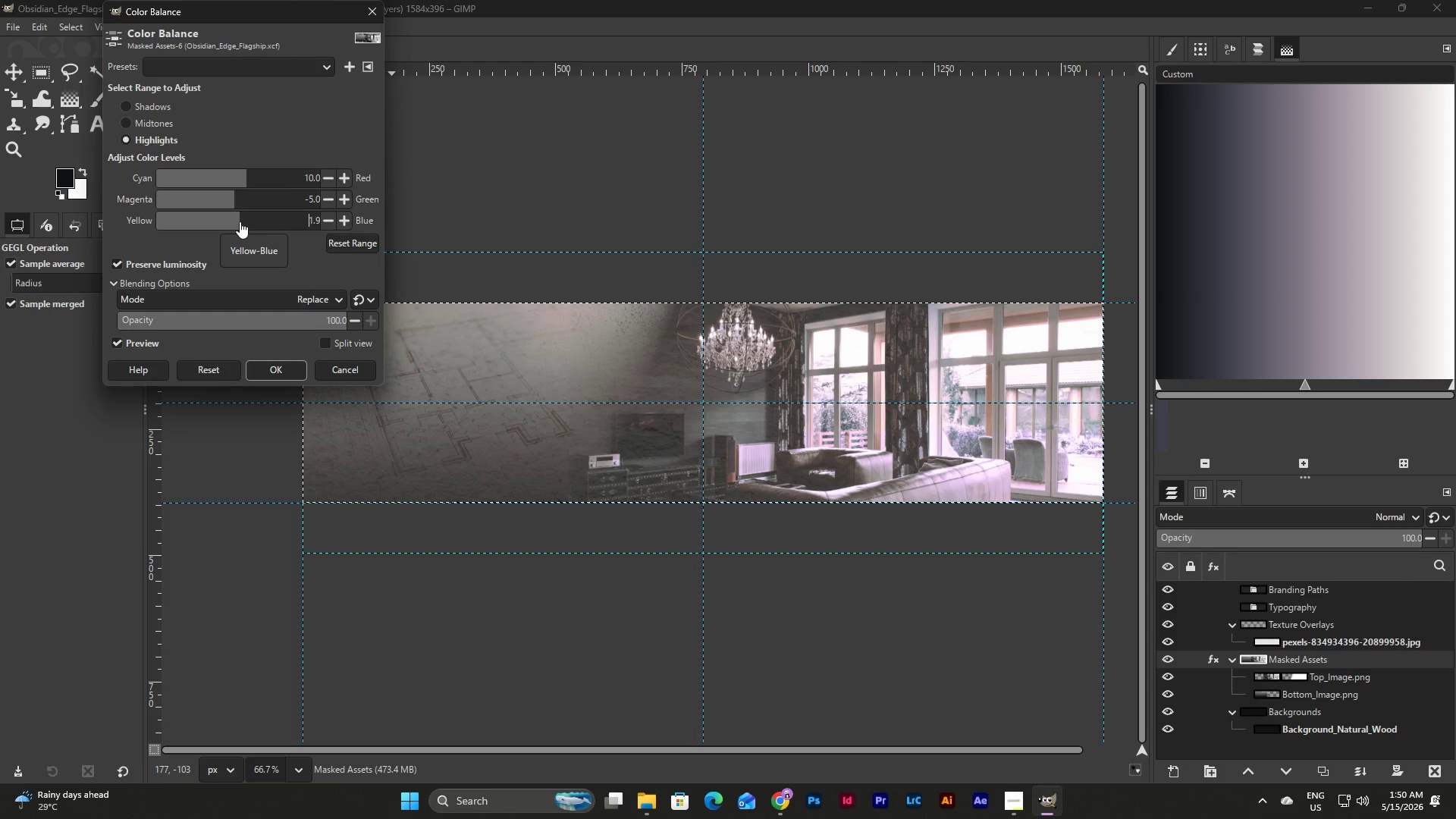 
left_click_drag(start_coordinate=[240, 221], to_coordinate=[225, 221])
 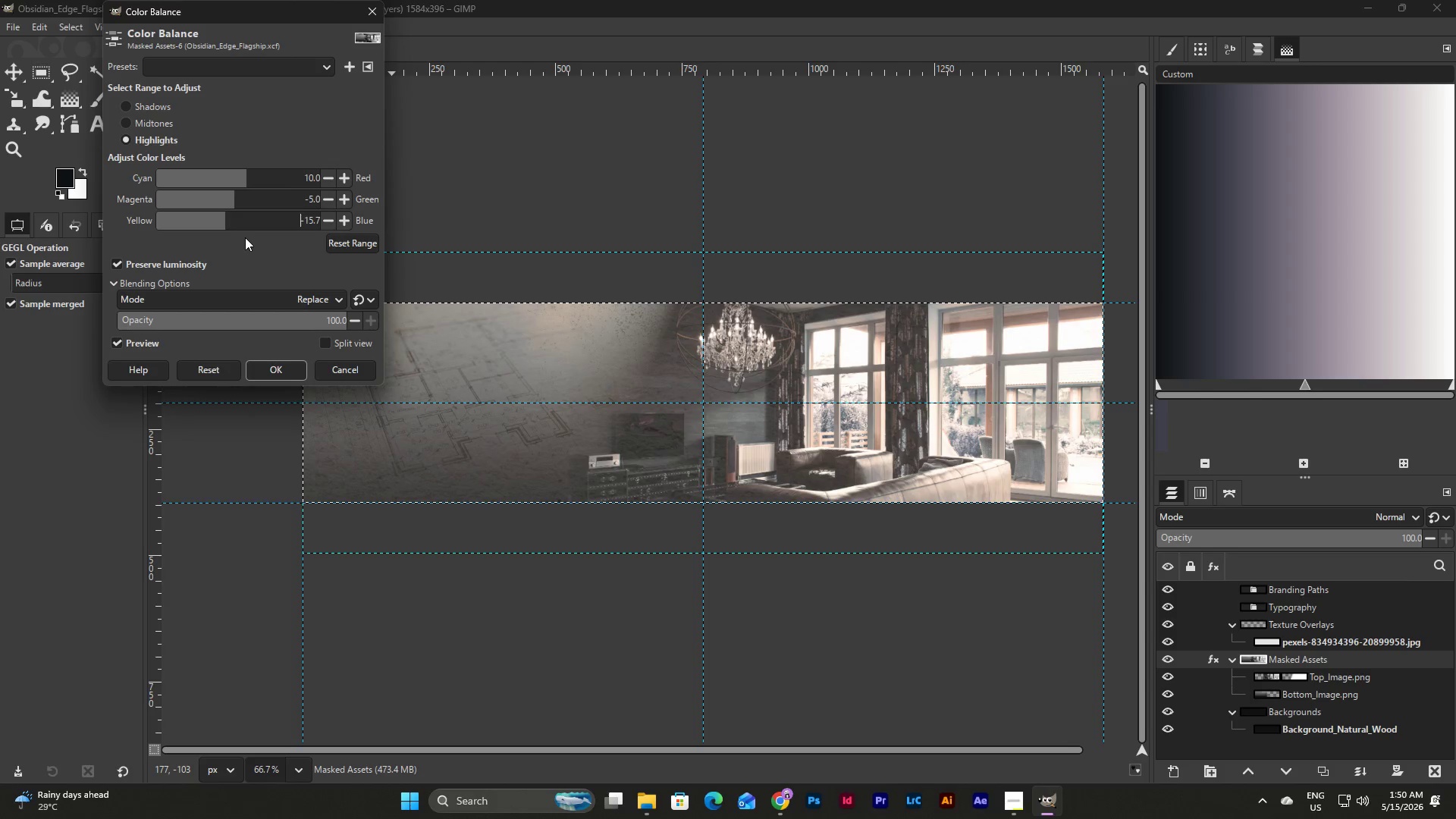 
left_click_drag(start_coordinate=[224, 221], to_coordinate=[231, 221])
 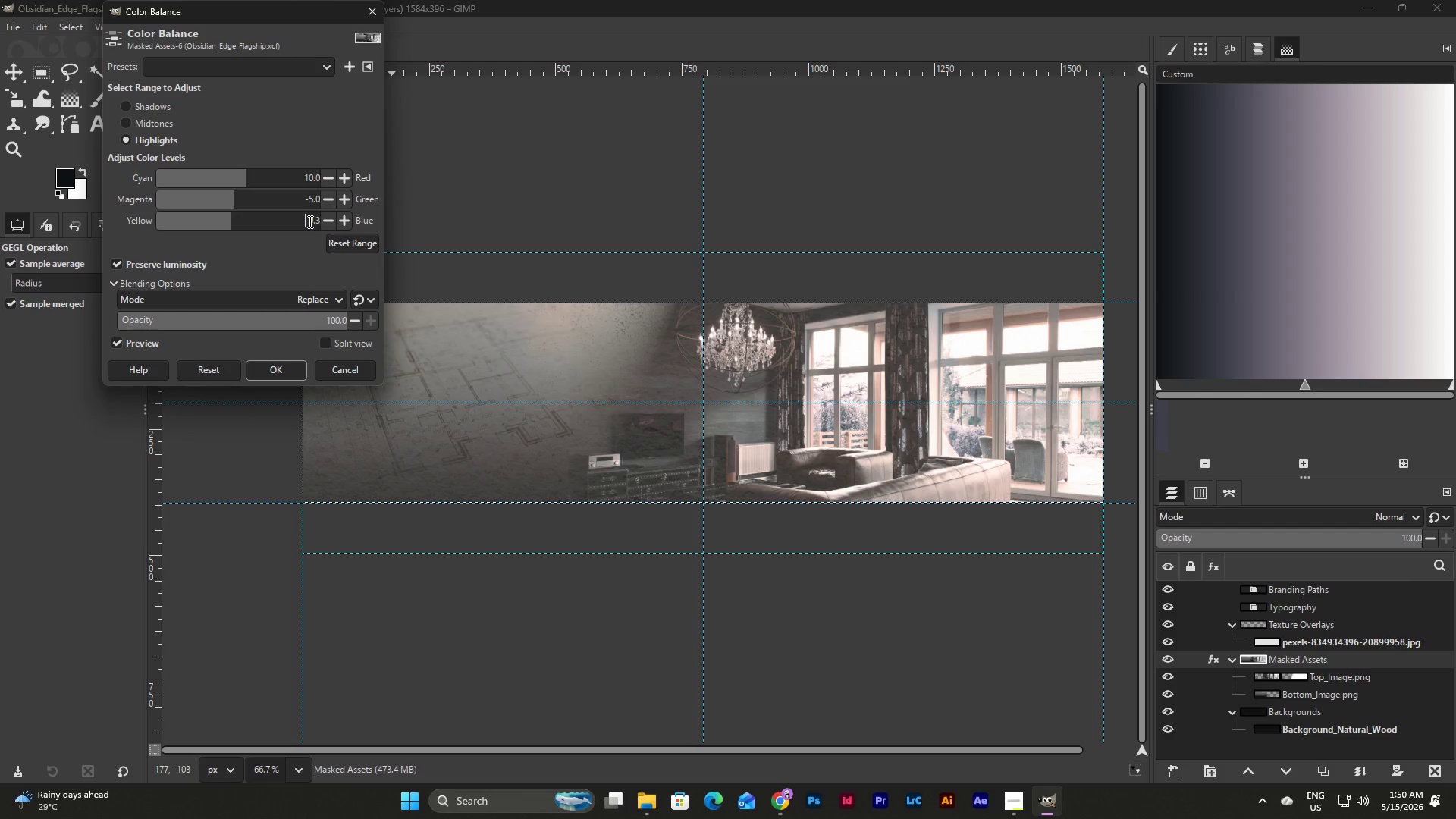 
left_click_drag(start_coordinate=[308, 221], to_coordinate=[315, 222])
 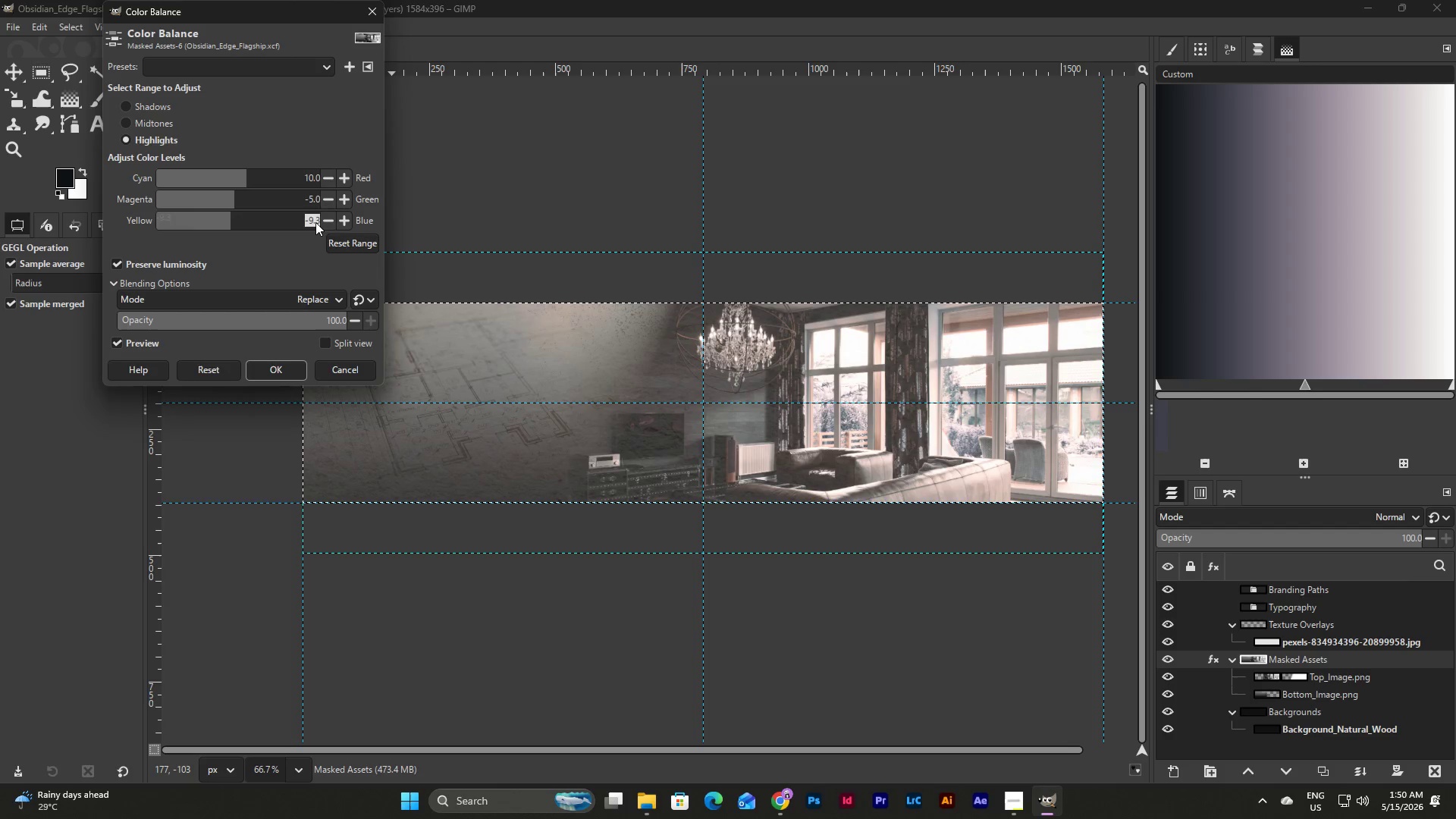 
key(Numpad5)
 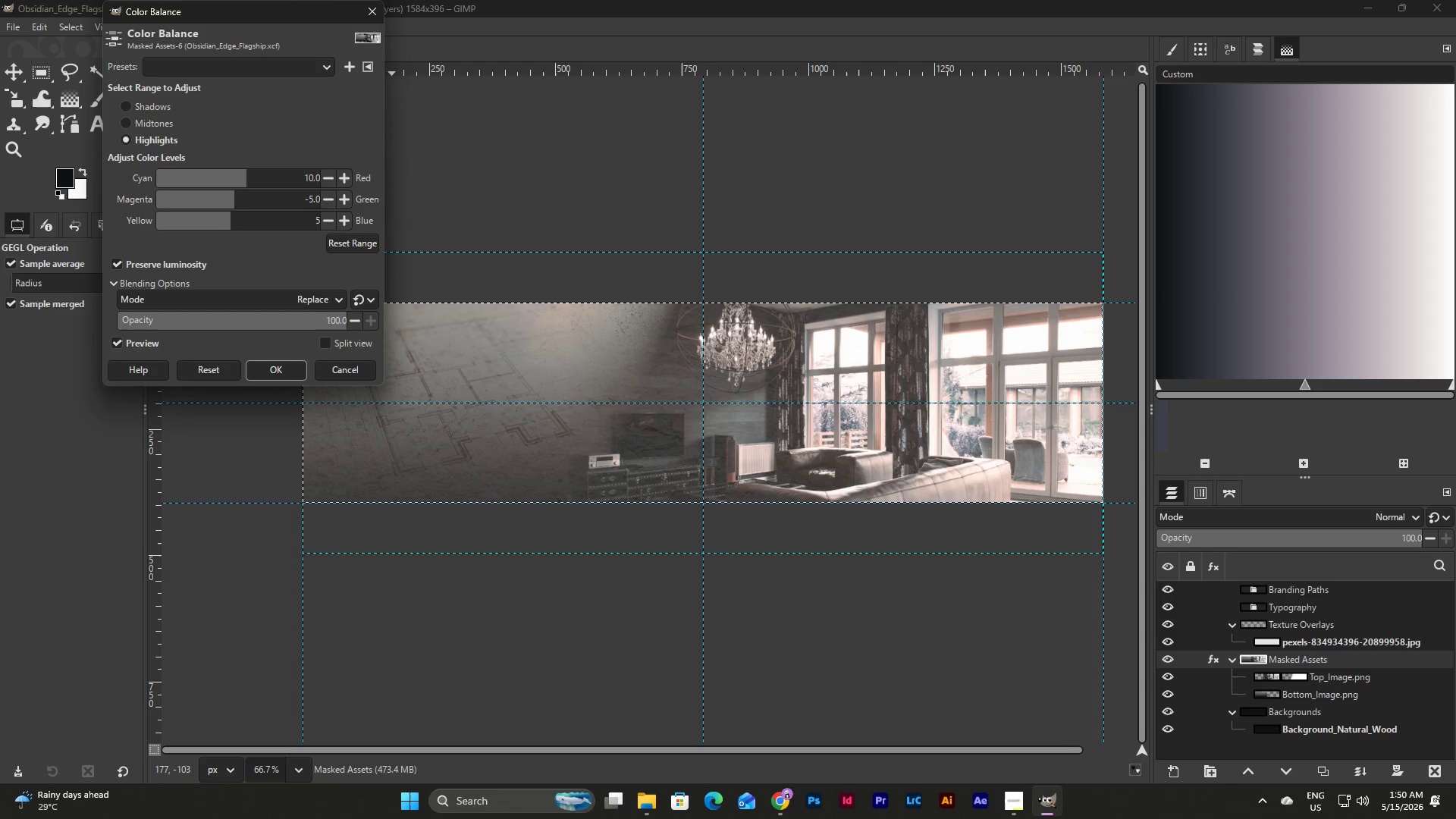 
key(NumpadEnter)
 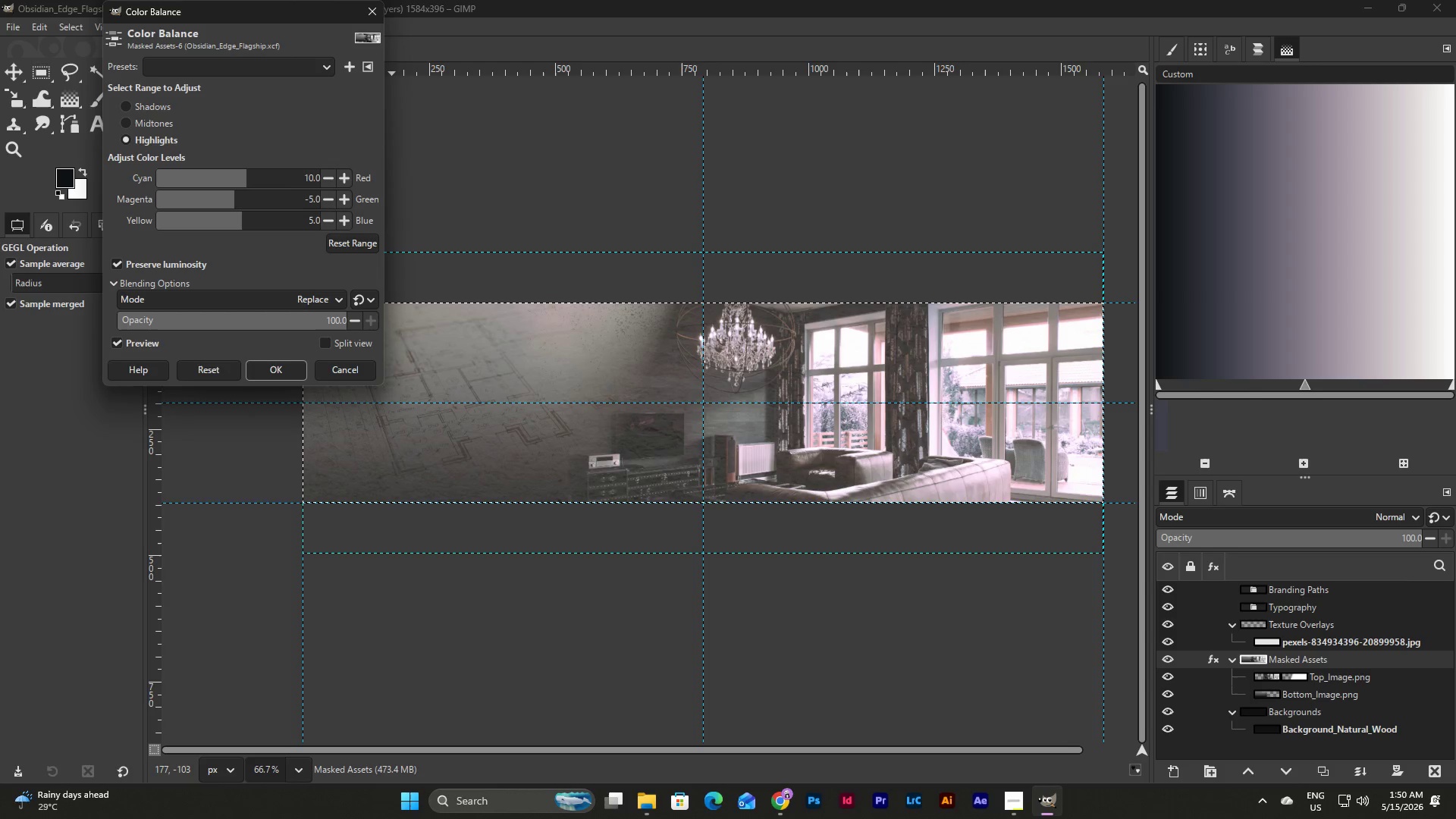 
wait(6.84)
 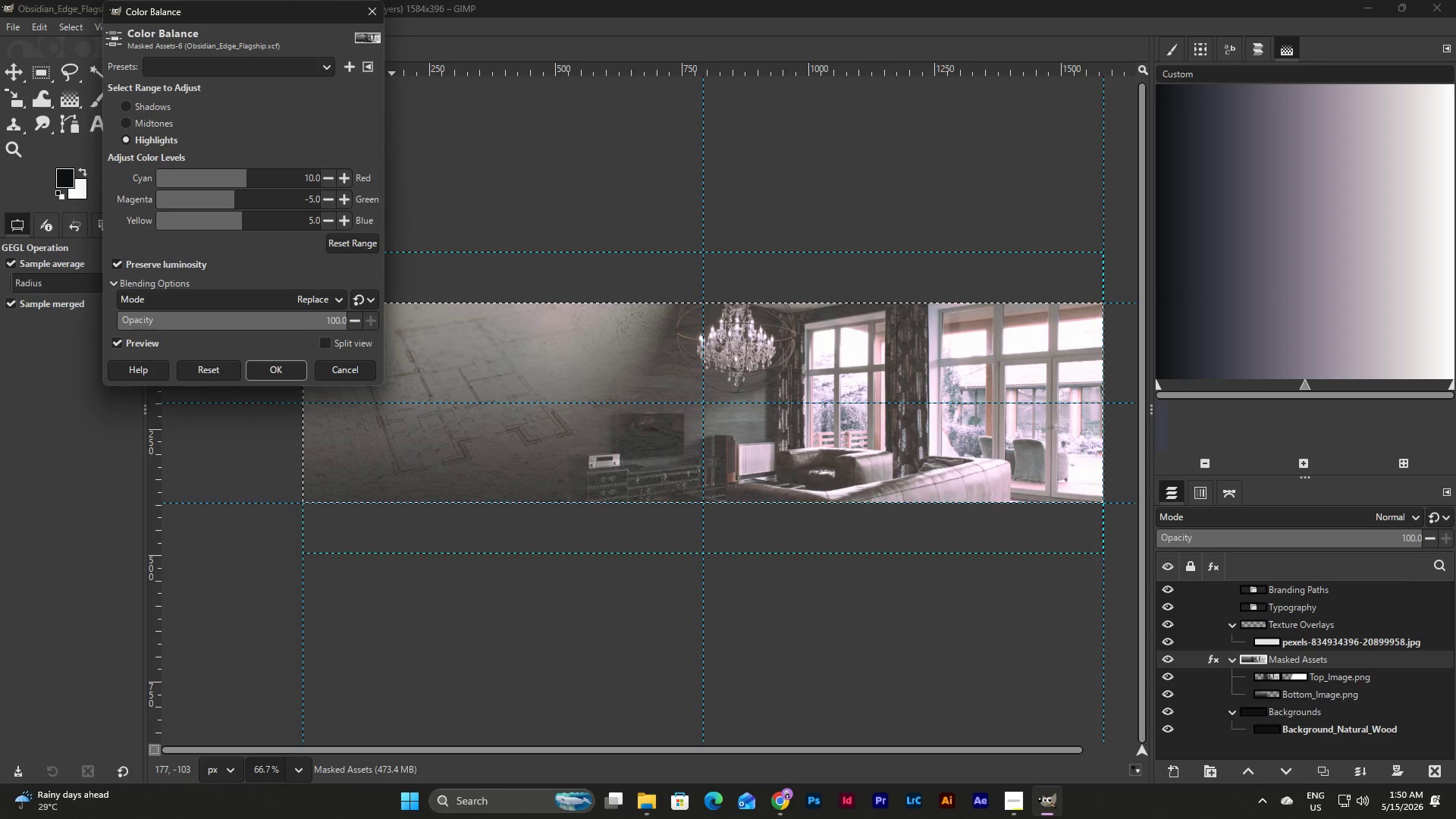 
left_click([325, 218])
 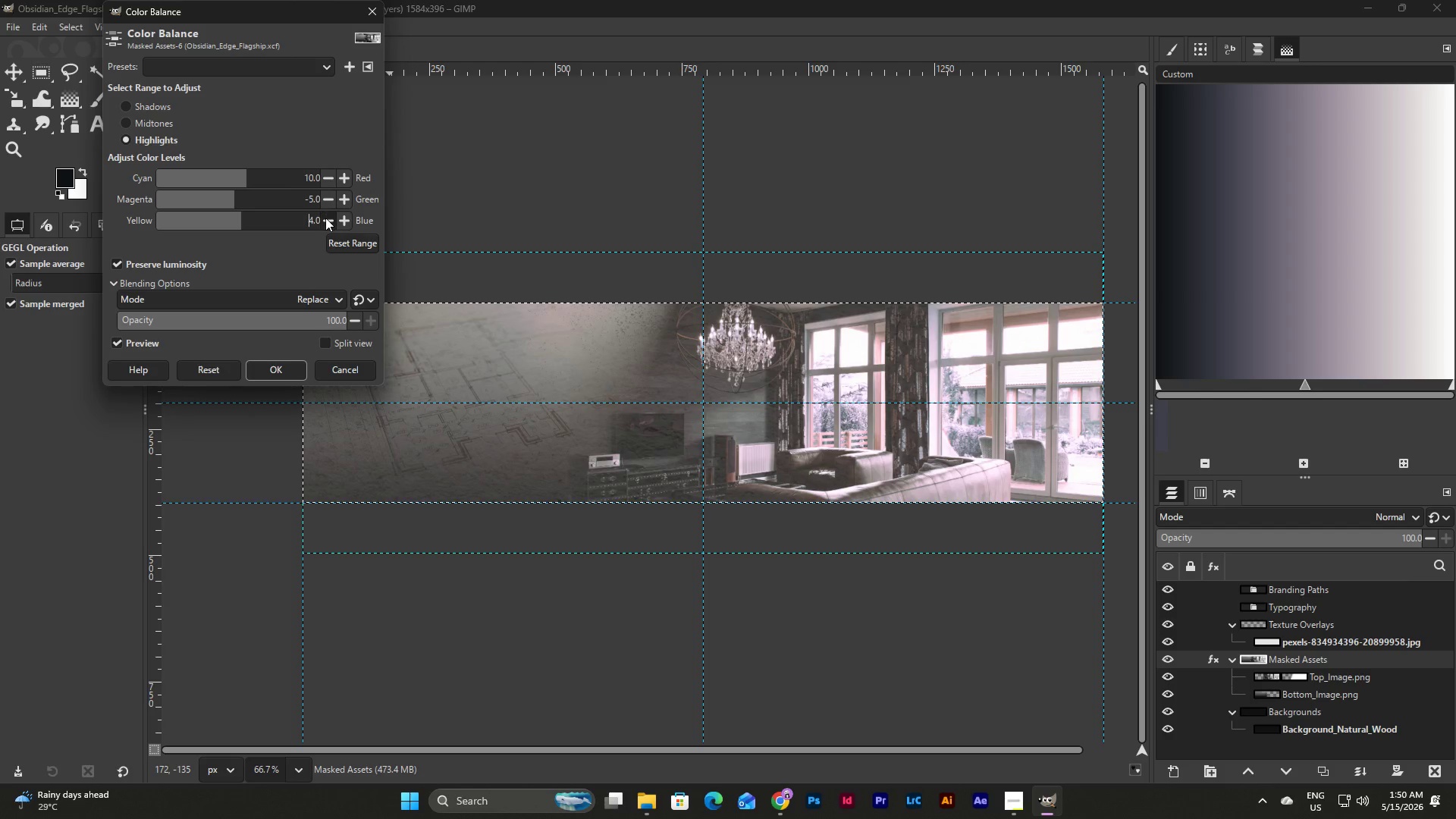 
left_click([325, 218])
 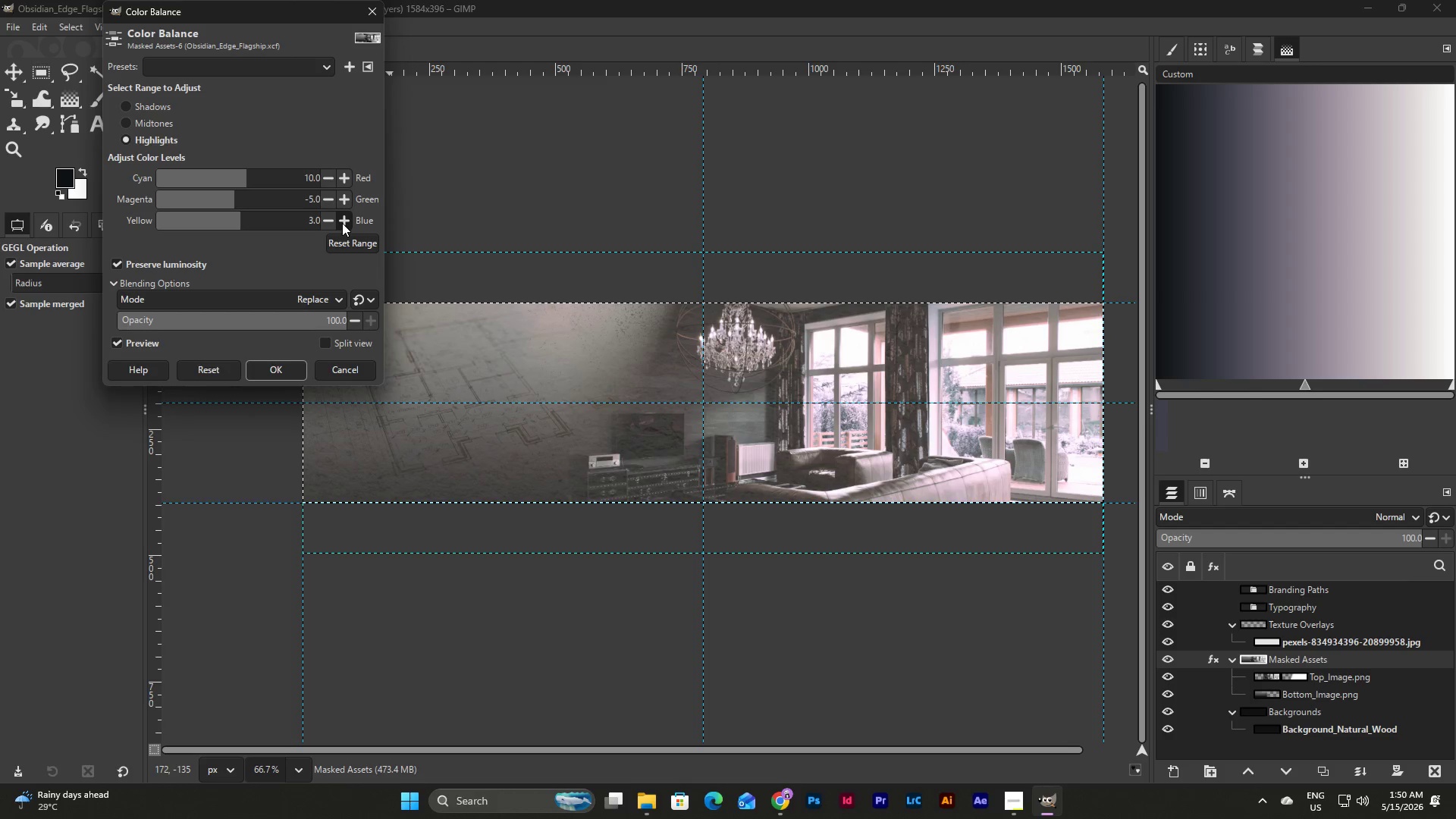 
double_click([342, 223])
 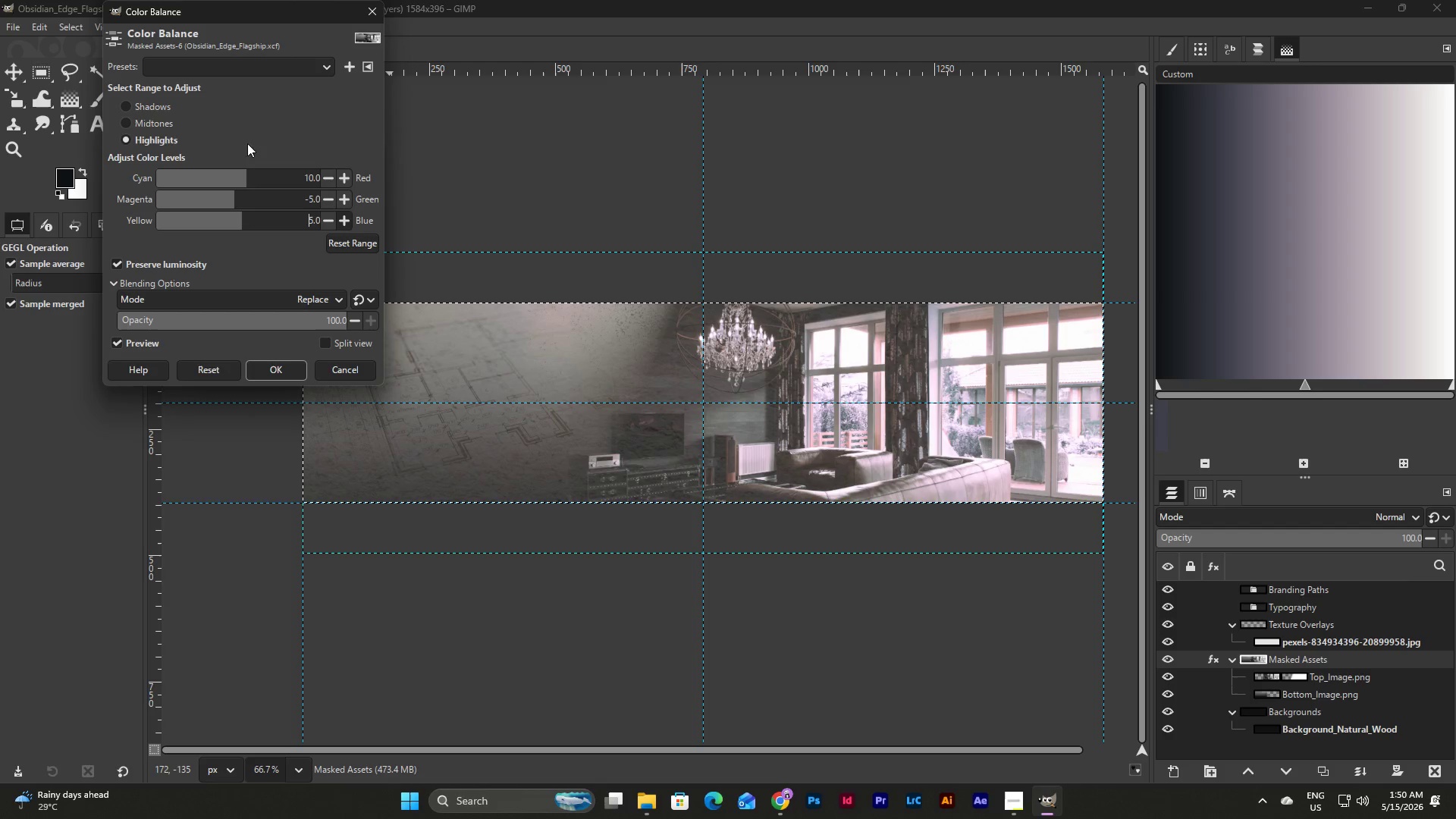 
left_click([137, 121])
 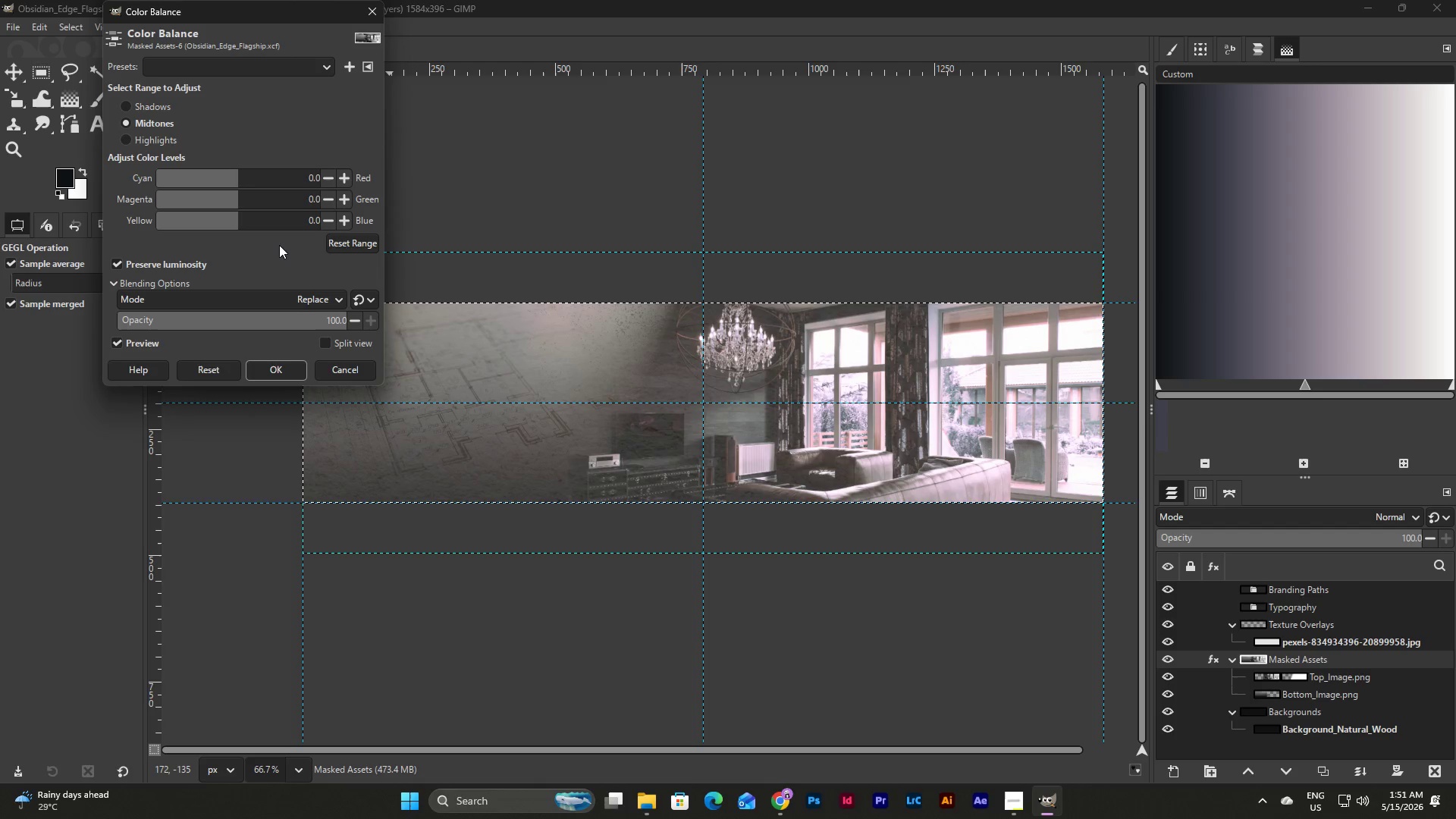 
wait(33.27)
 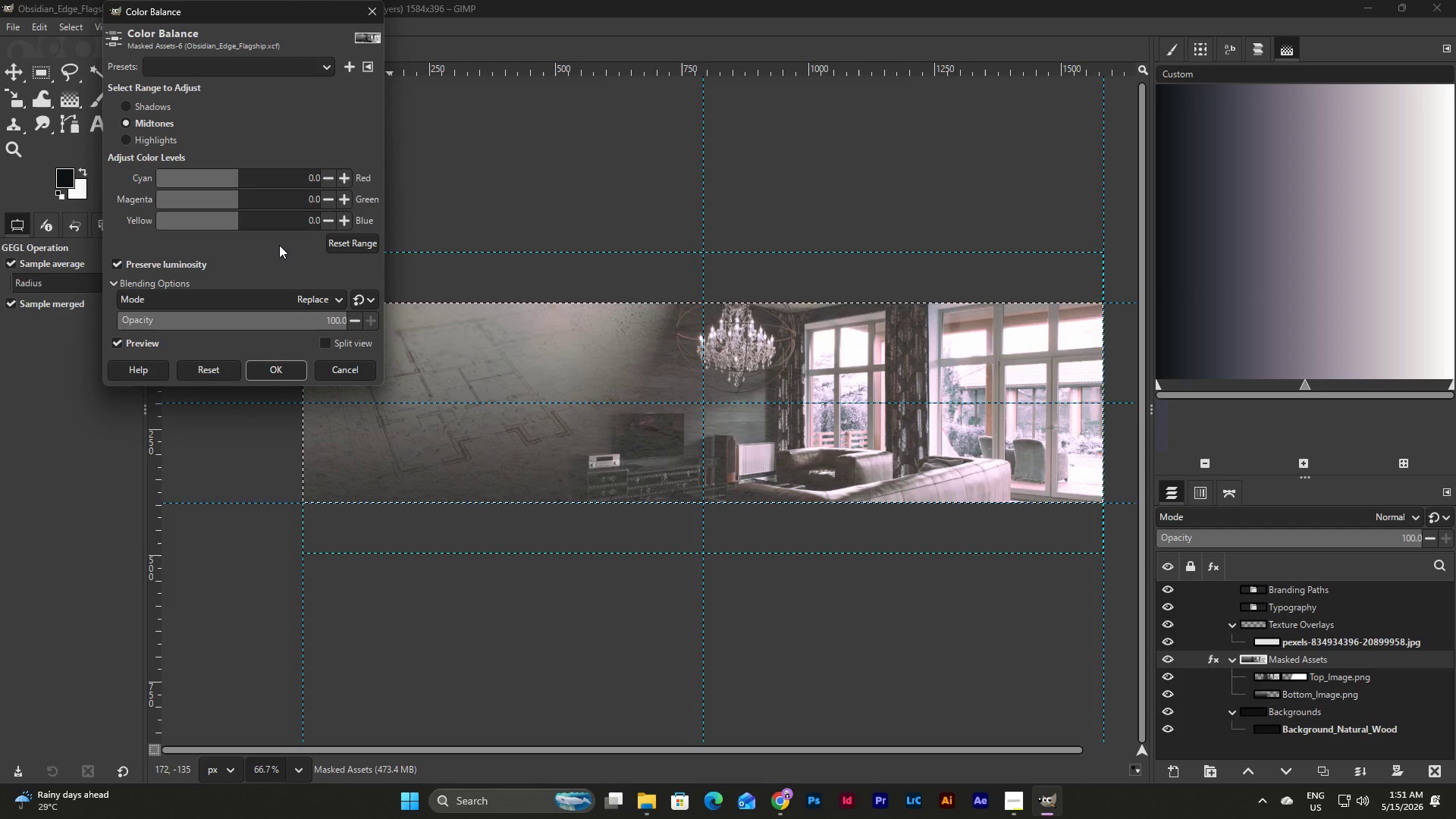 
left_click([342, 177])
 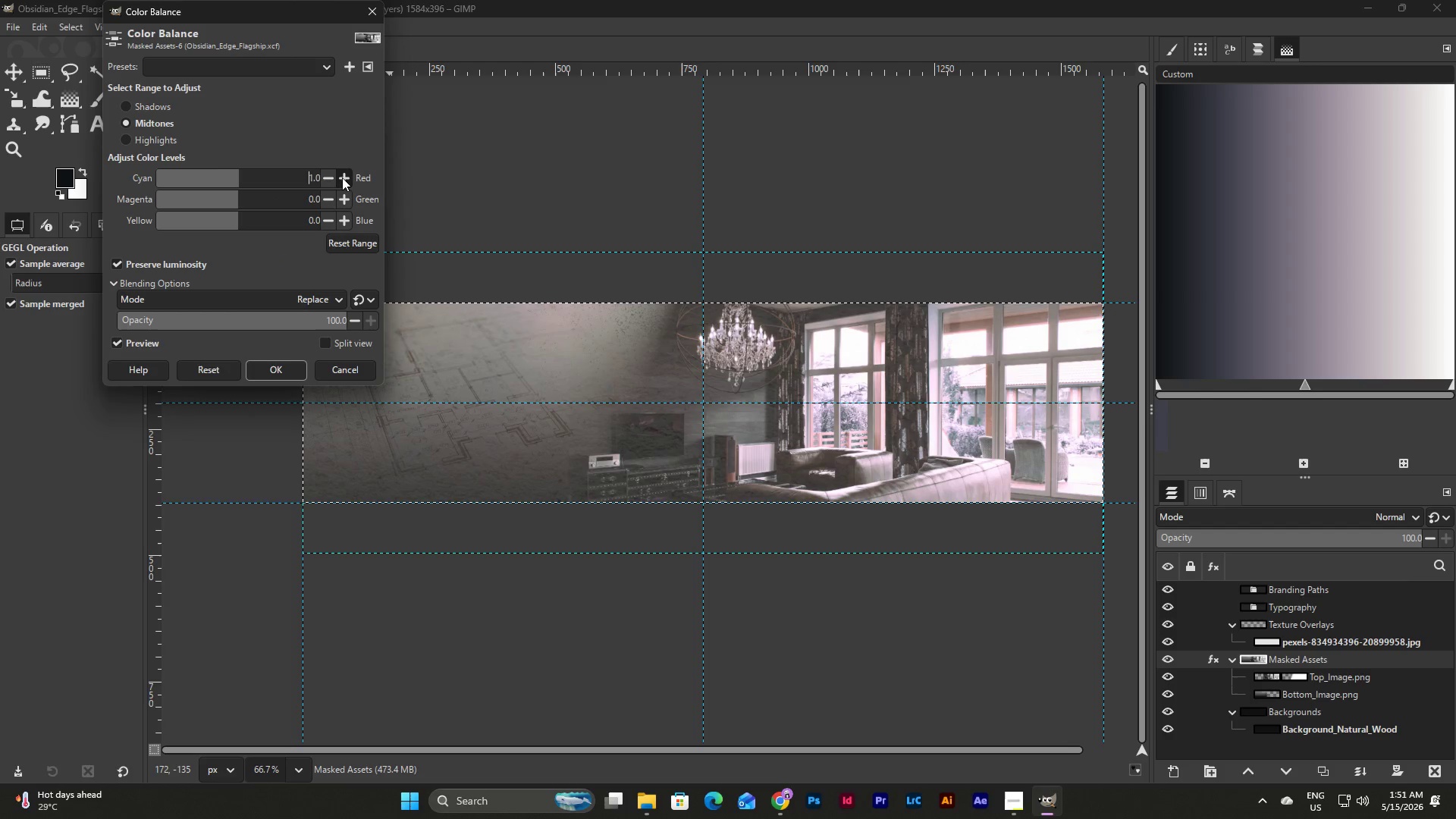 
double_click([342, 177])
 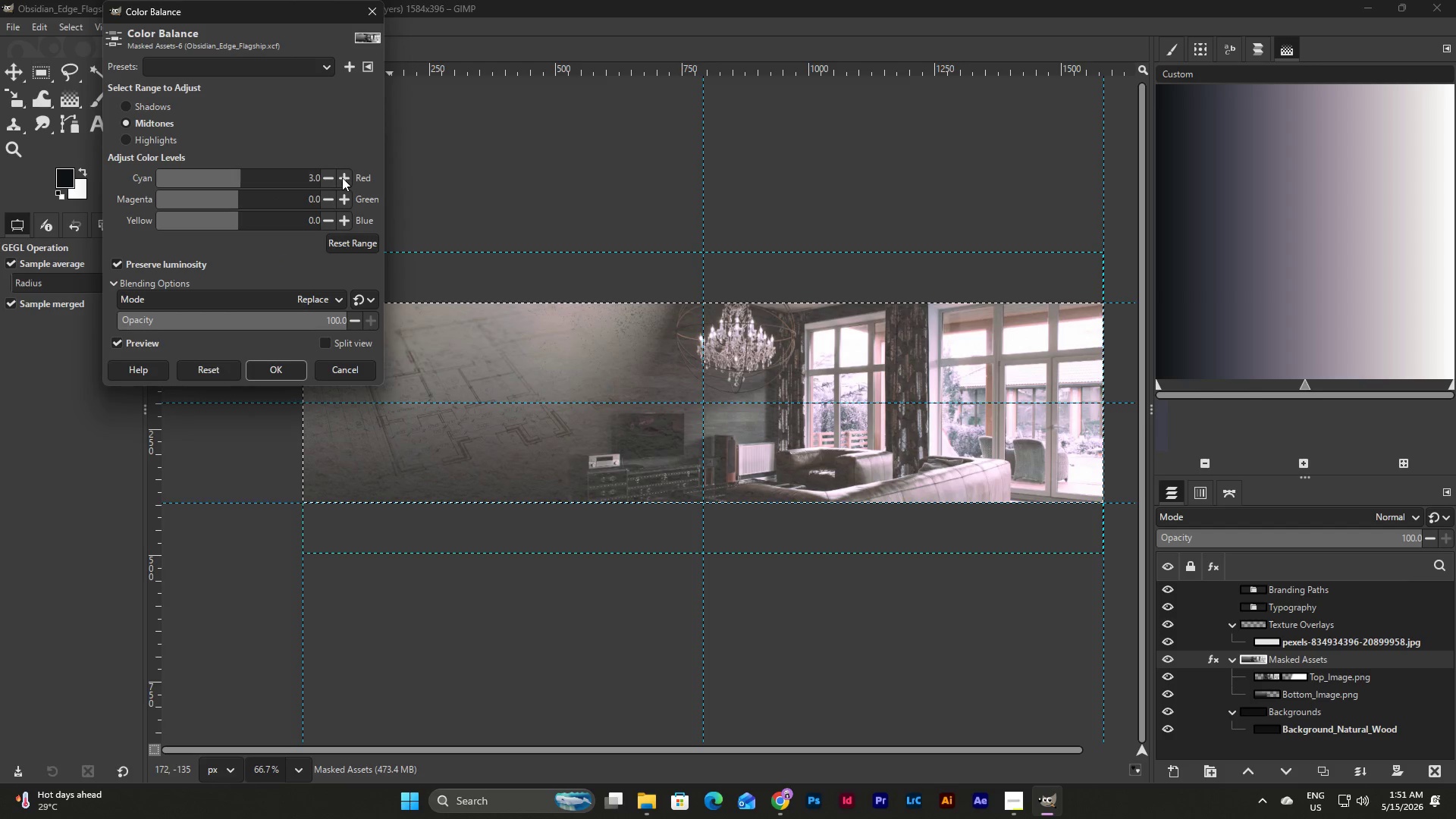 
triple_click([342, 177])
 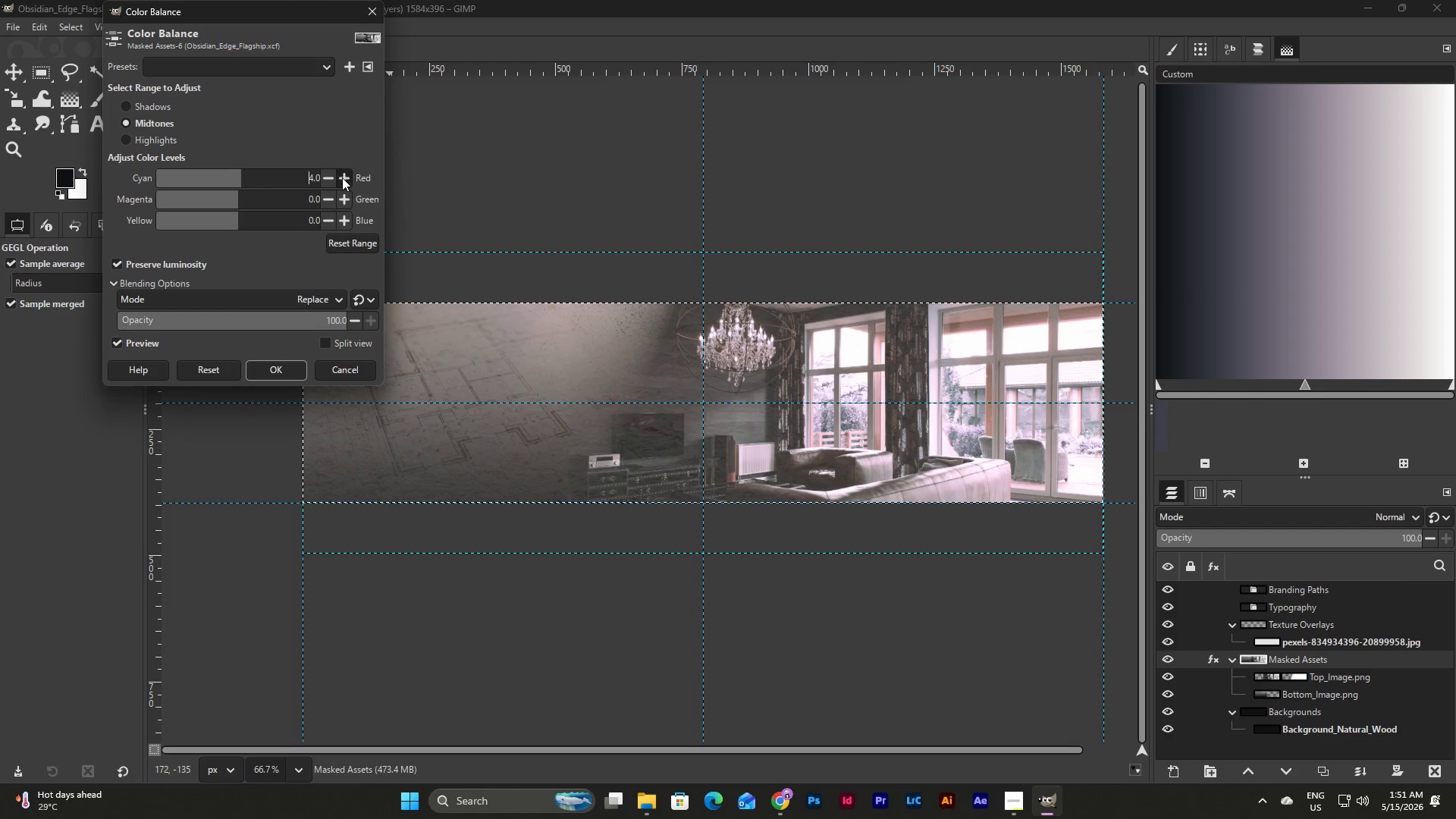 
left_click([342, 177])
 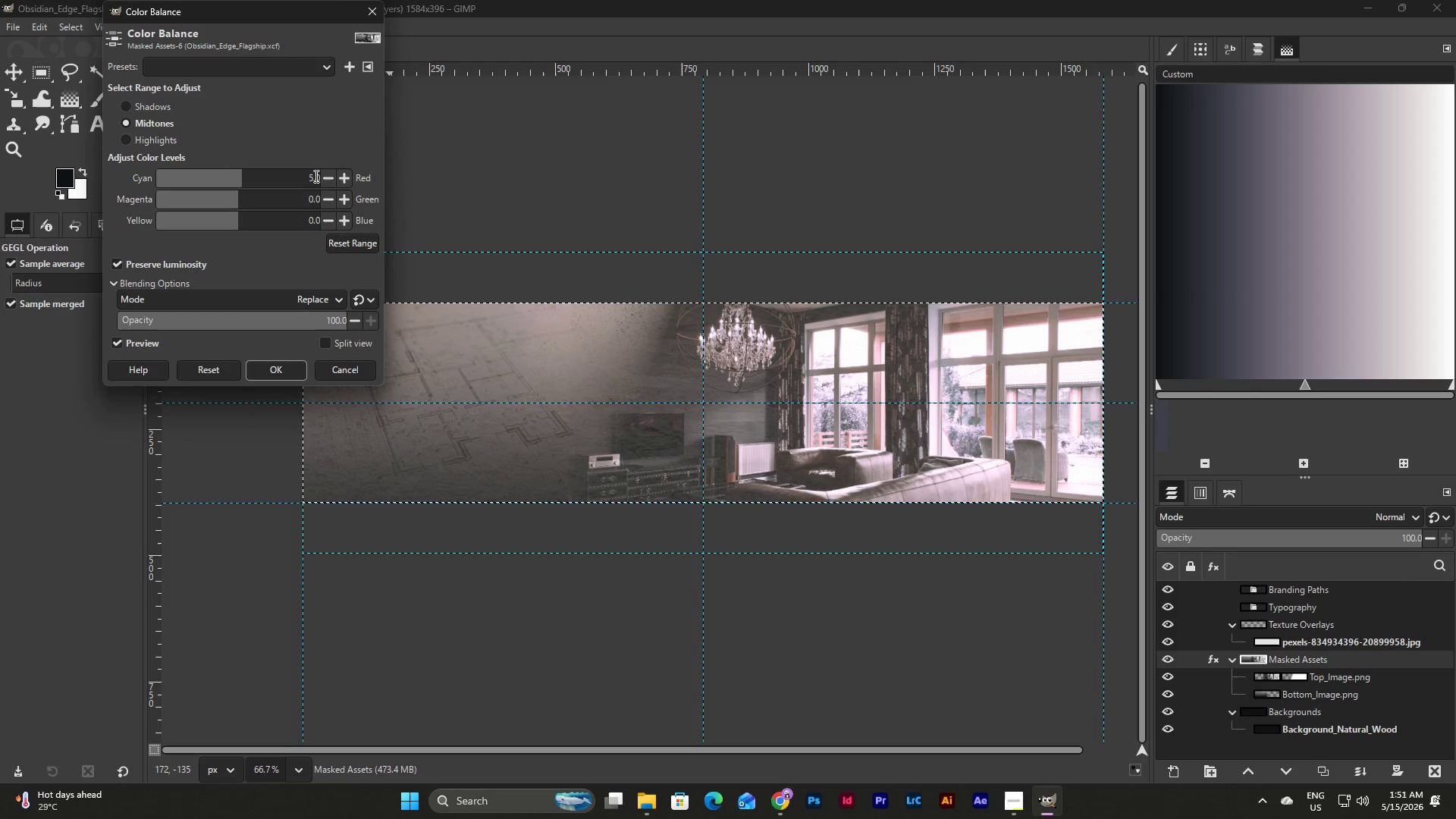 
double_click([320, 176])
 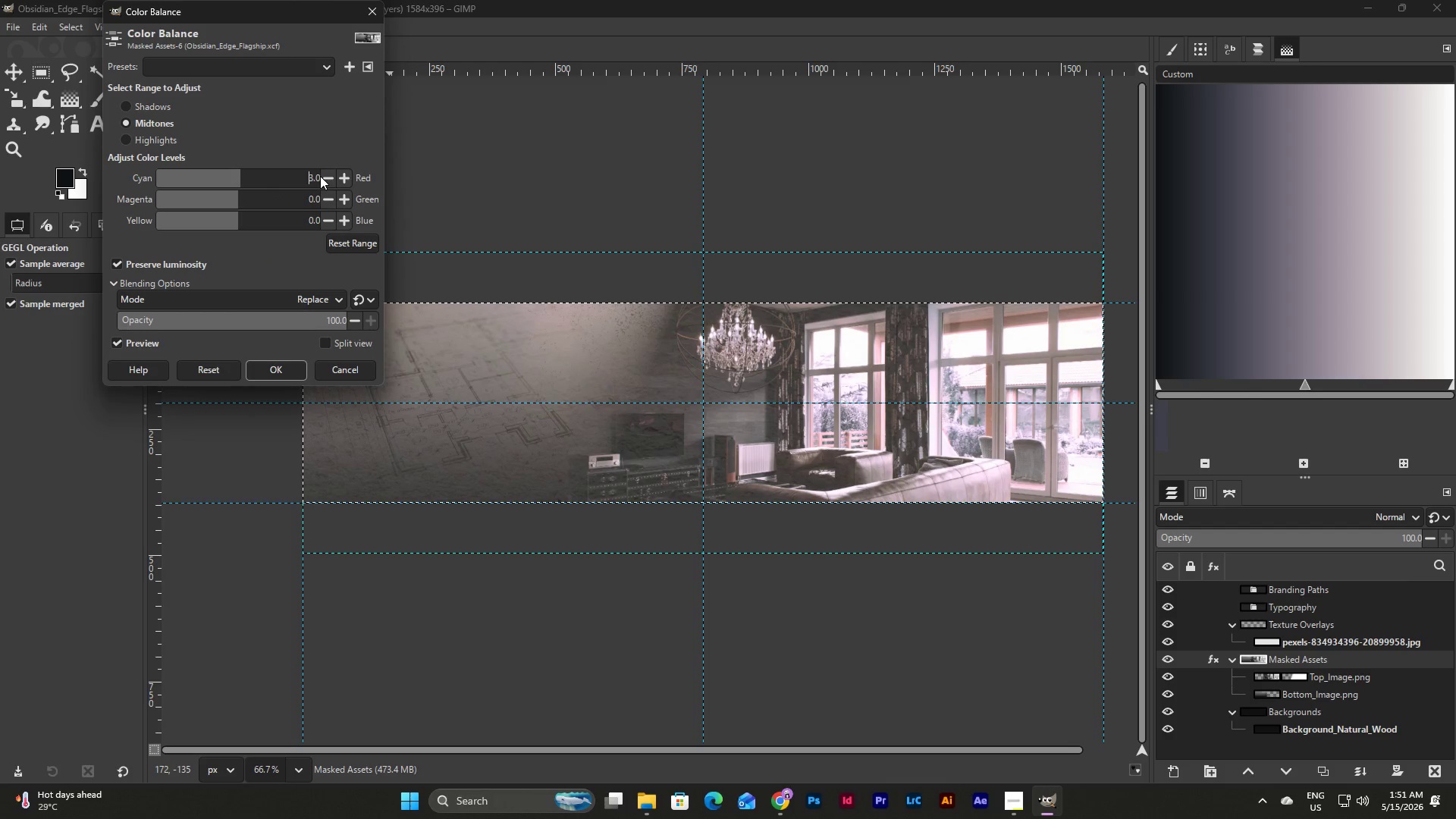 
triple_click([320, 176])
 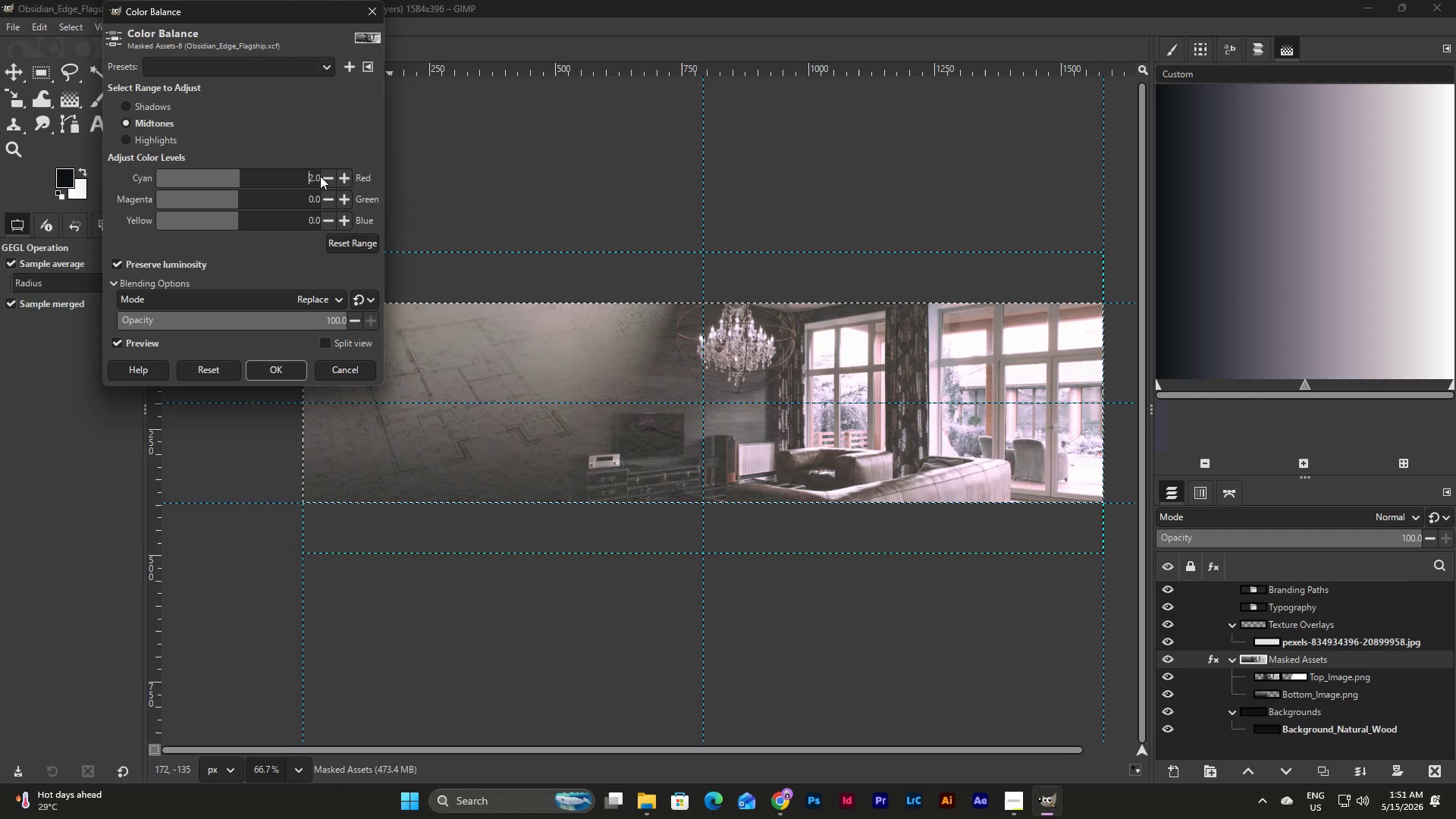 
triple_click([320, 176])
 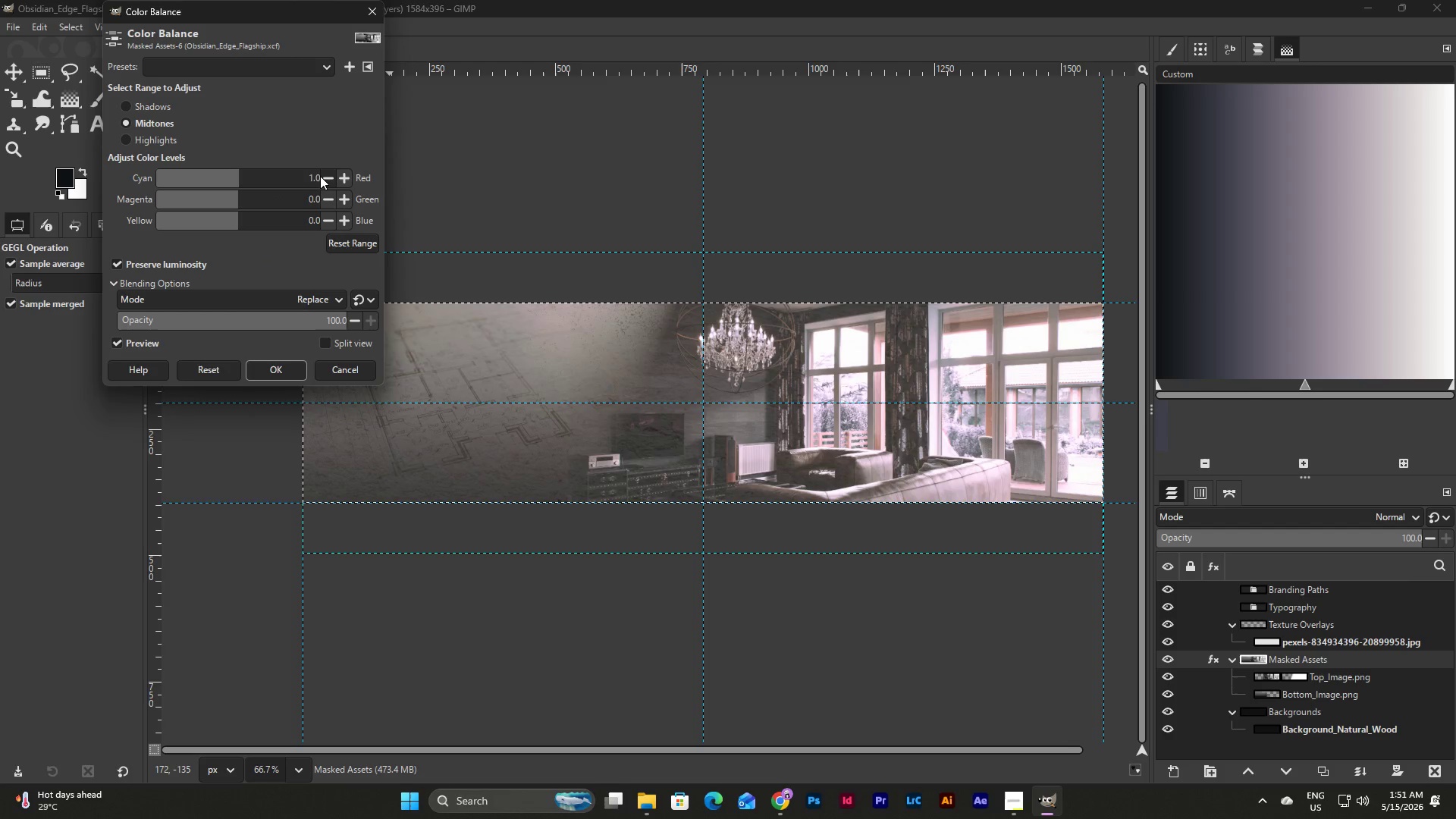 
triple_click([320, 176])
 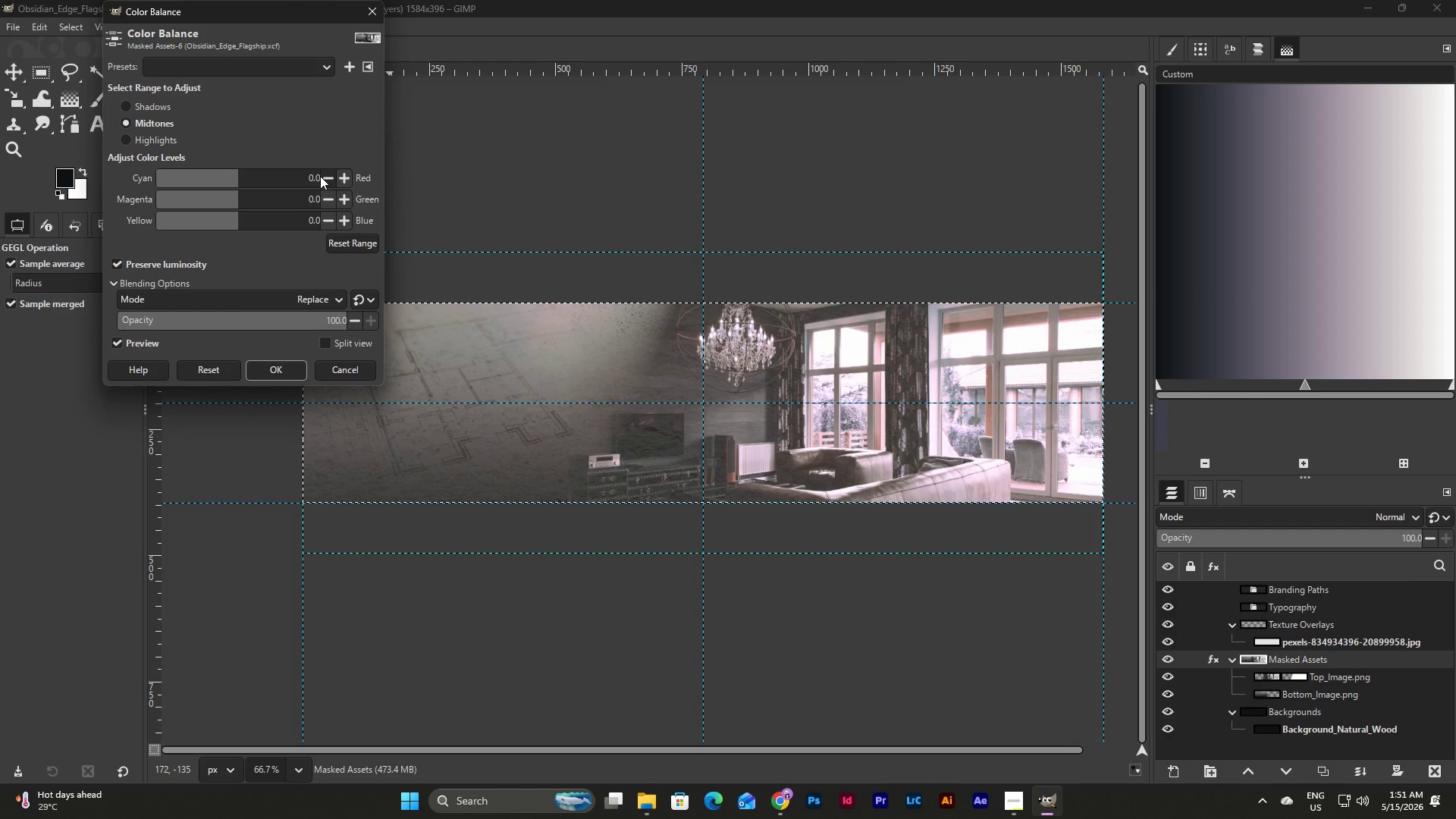 
triple_click([320, 176])
 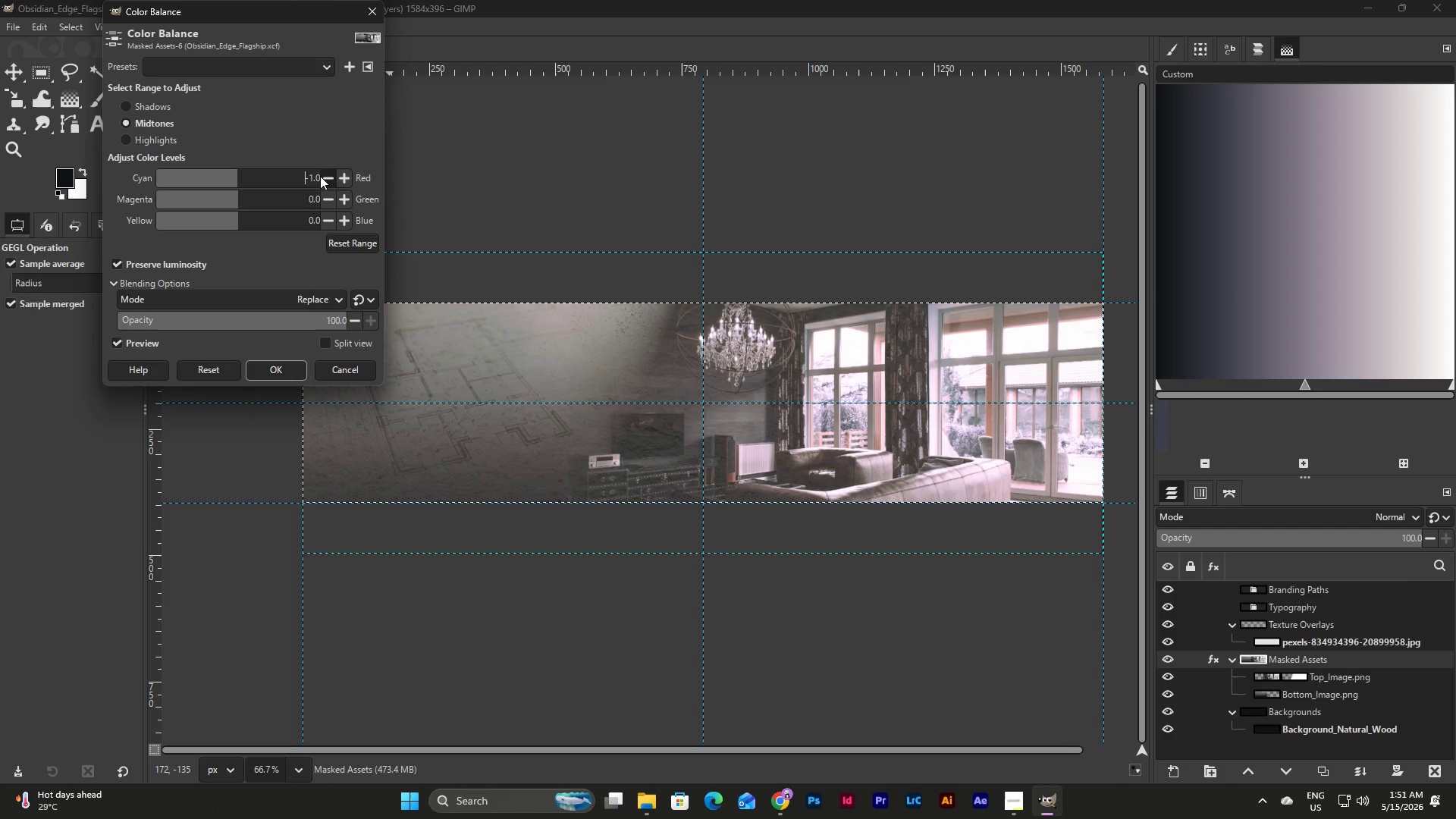 
triple_click([320, 176])
 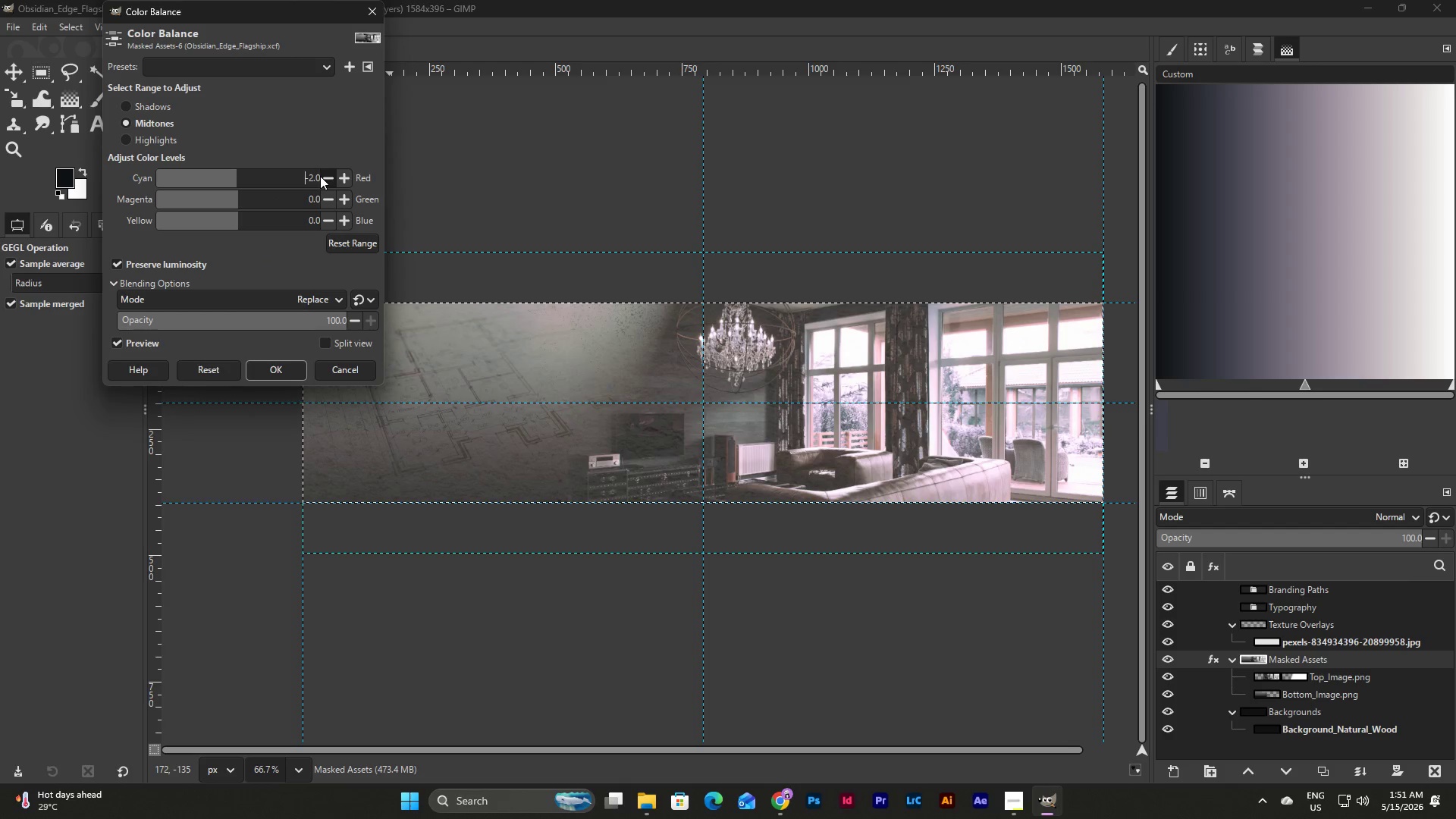 
left_click([320, 176])
 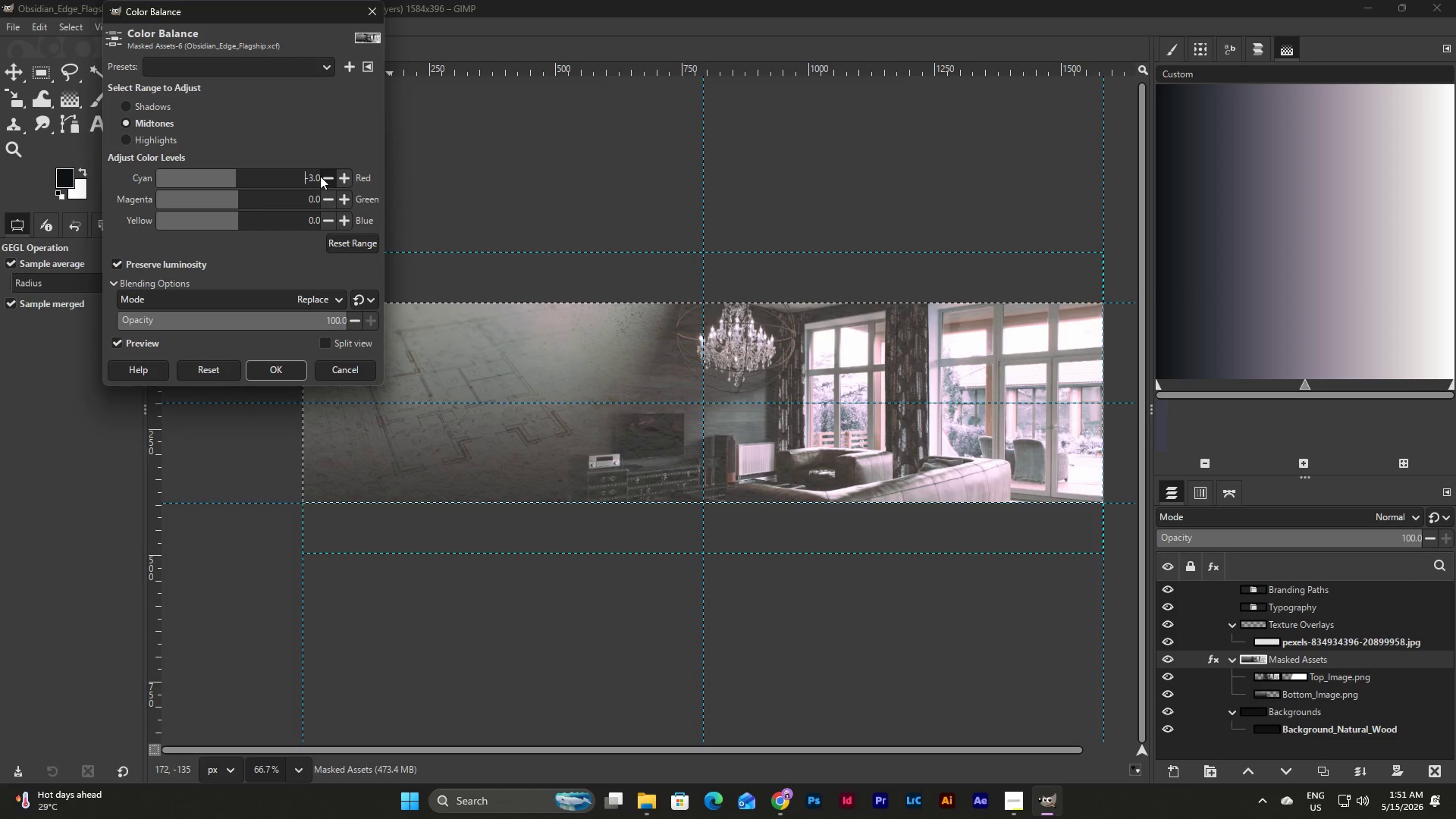 
double_click([320, 176])
 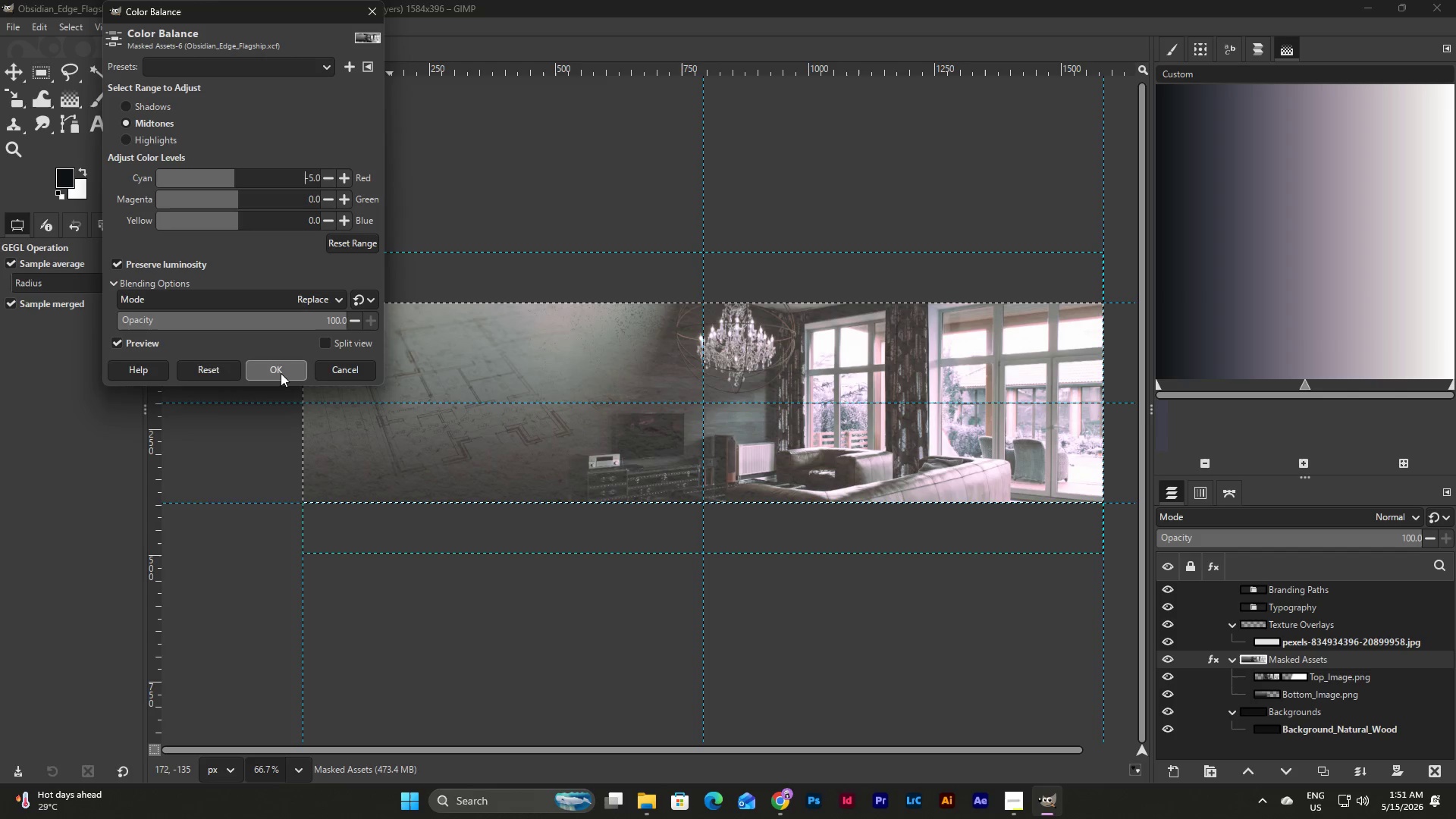 
wait(13.77)
 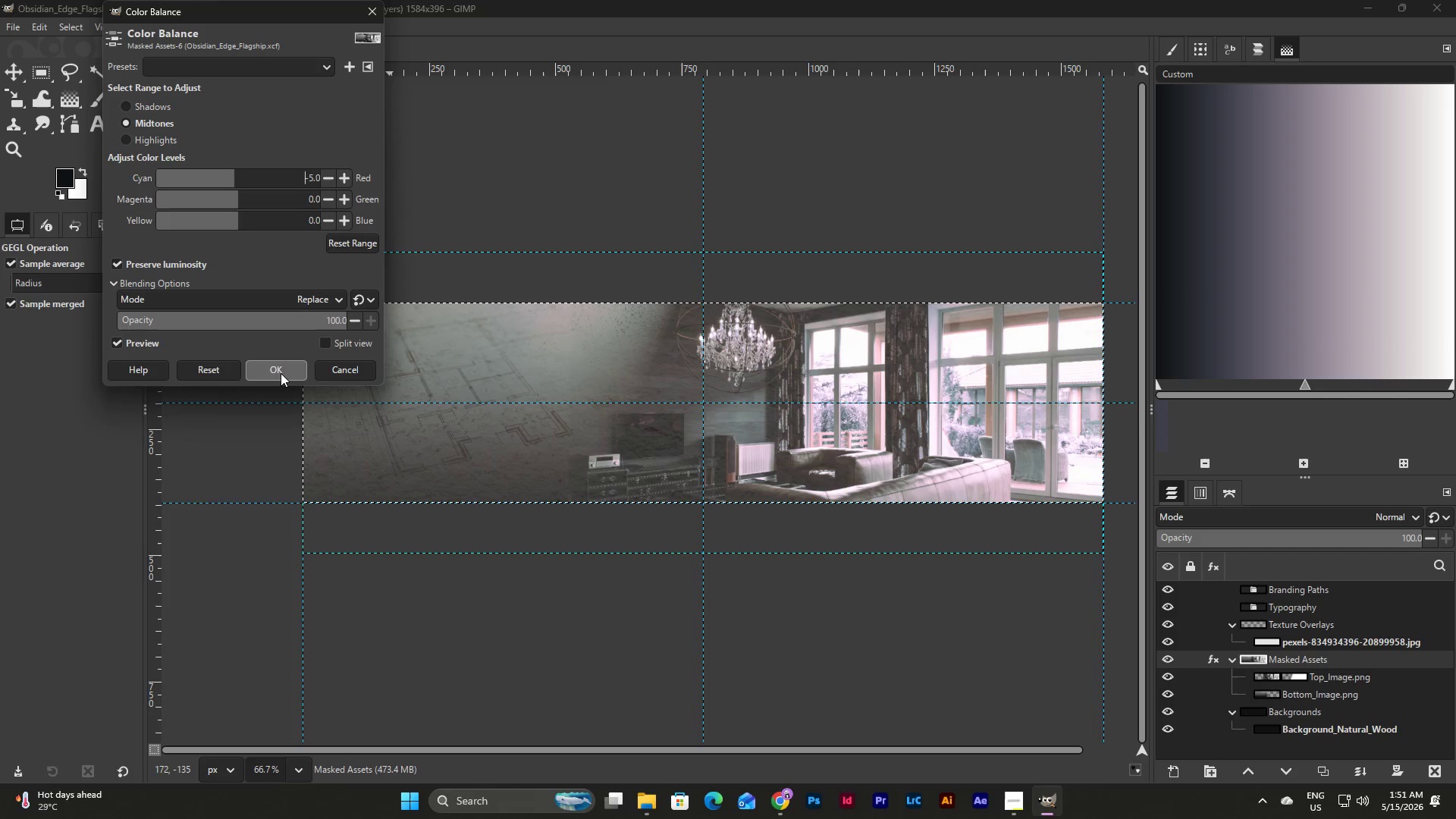 
left_click([281, 373])
 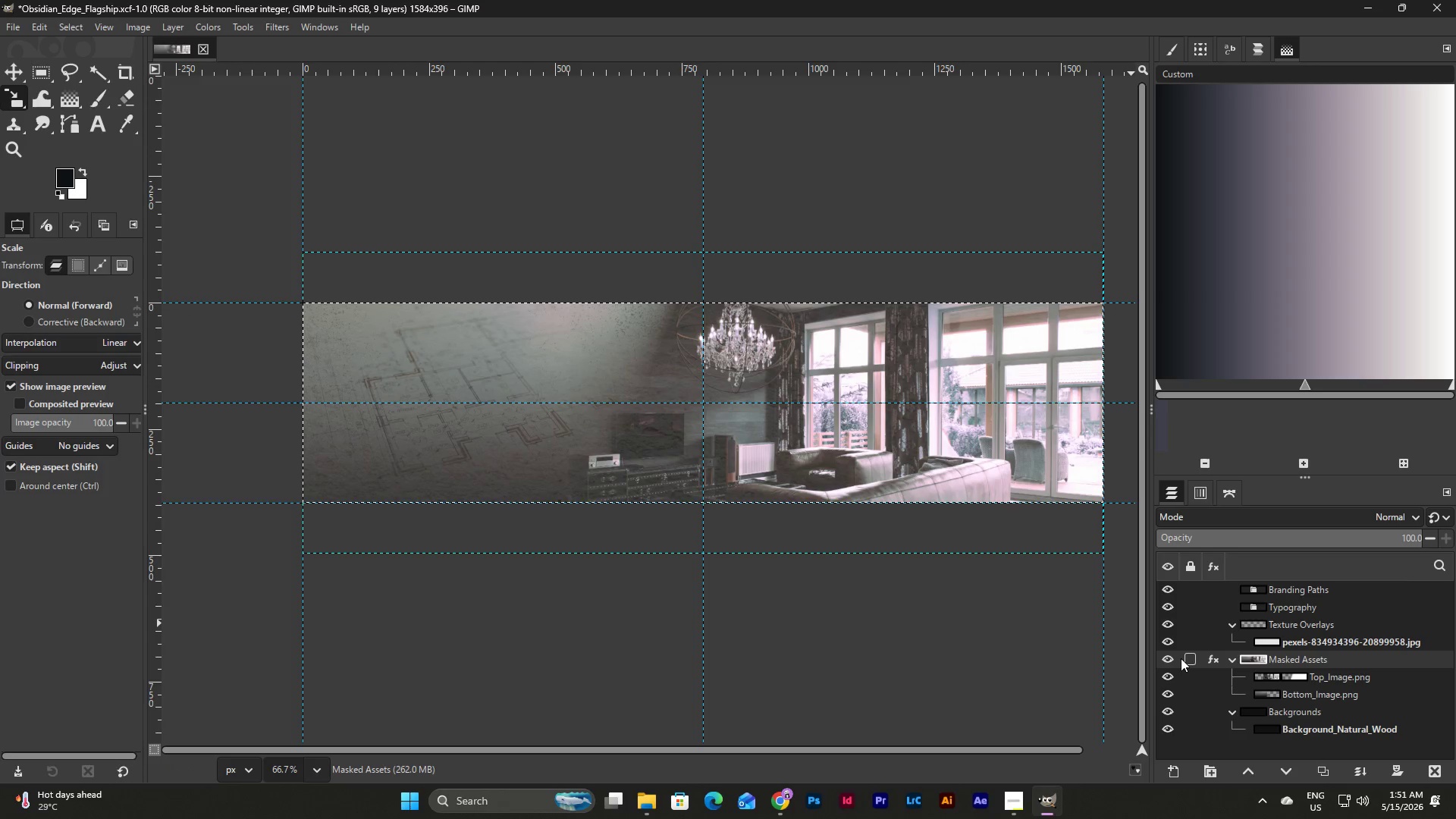 
double_click([1169, 657])
 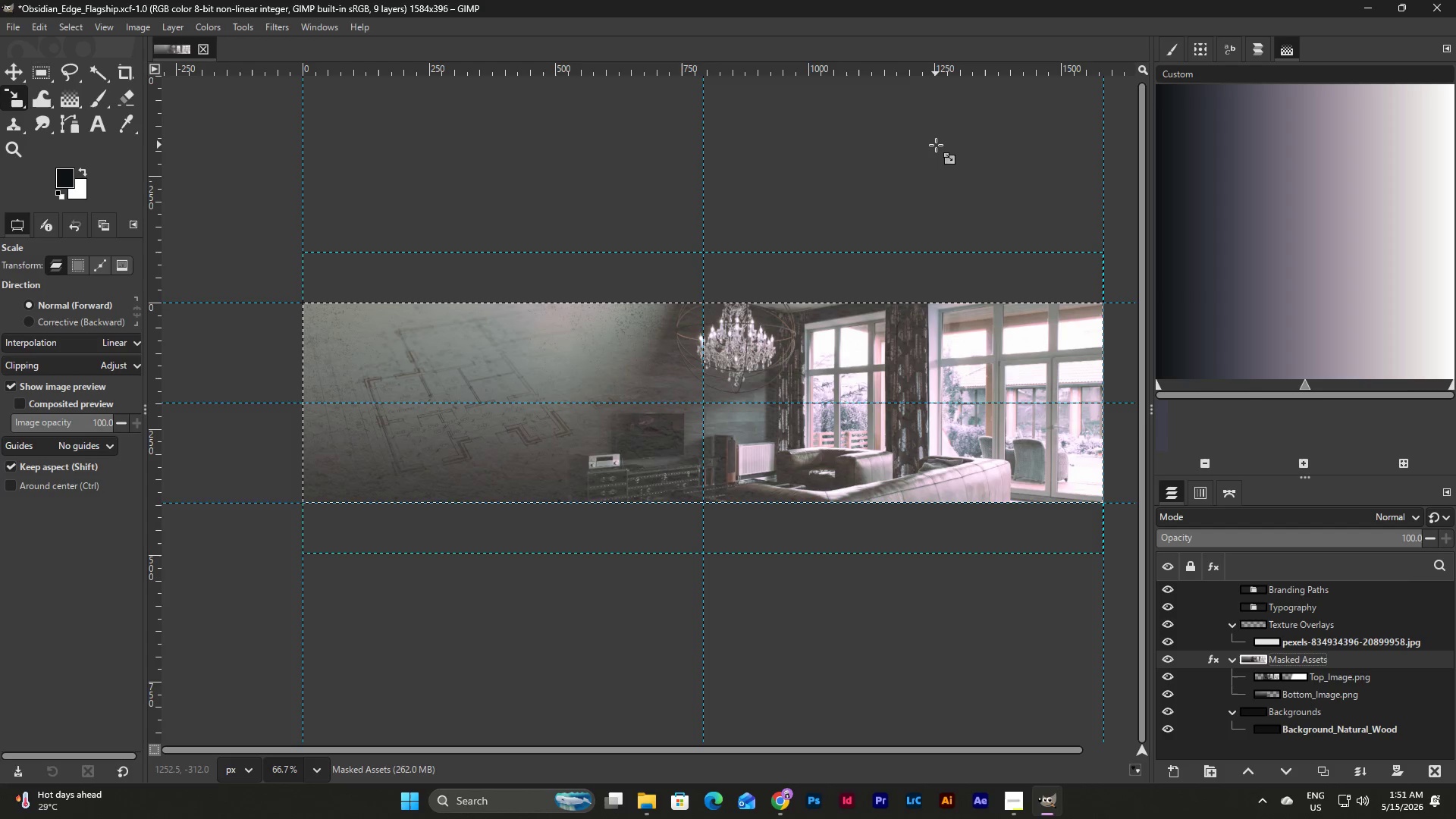 
wait(8.19)
 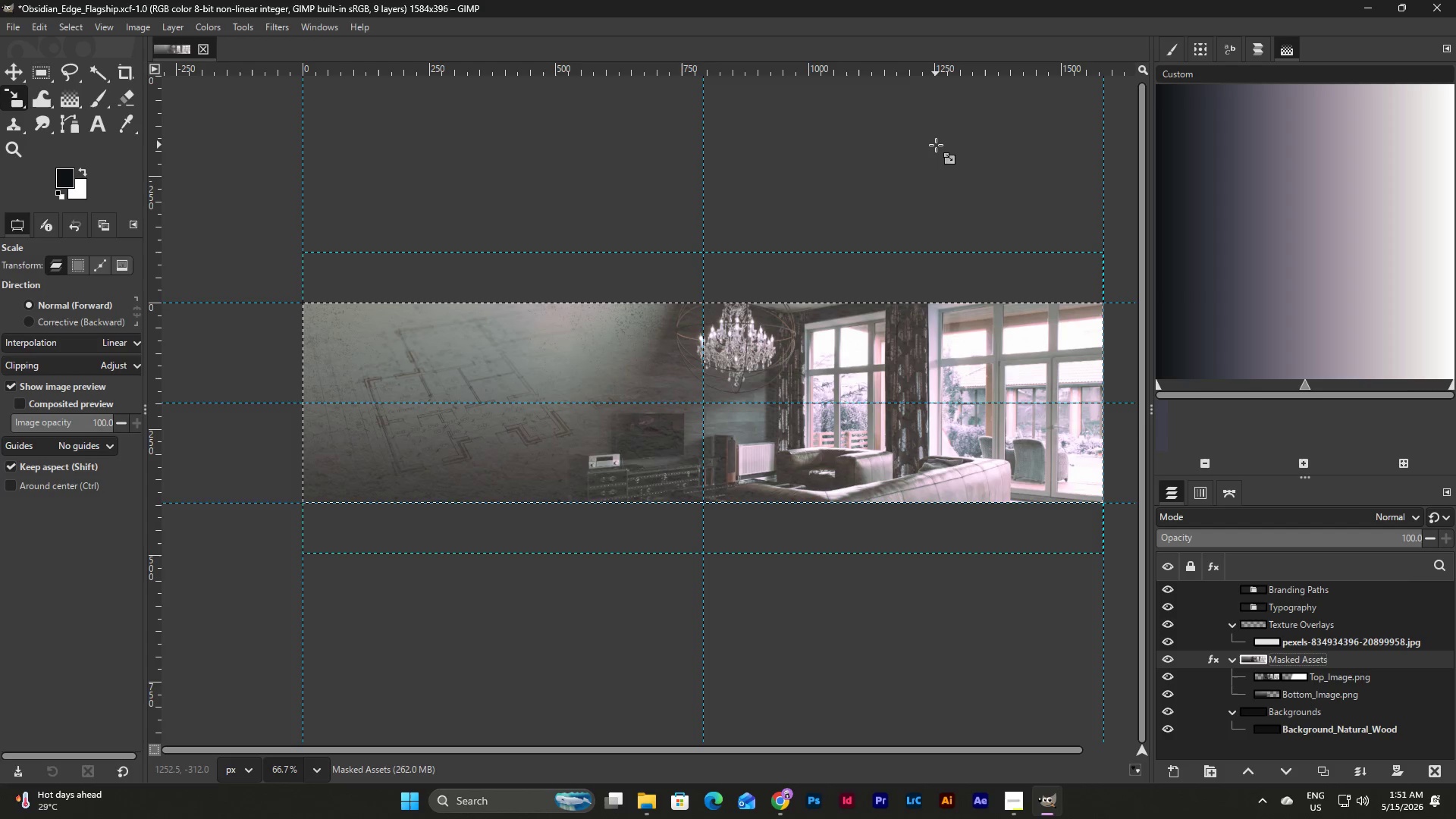 
left_click([216, 27])
 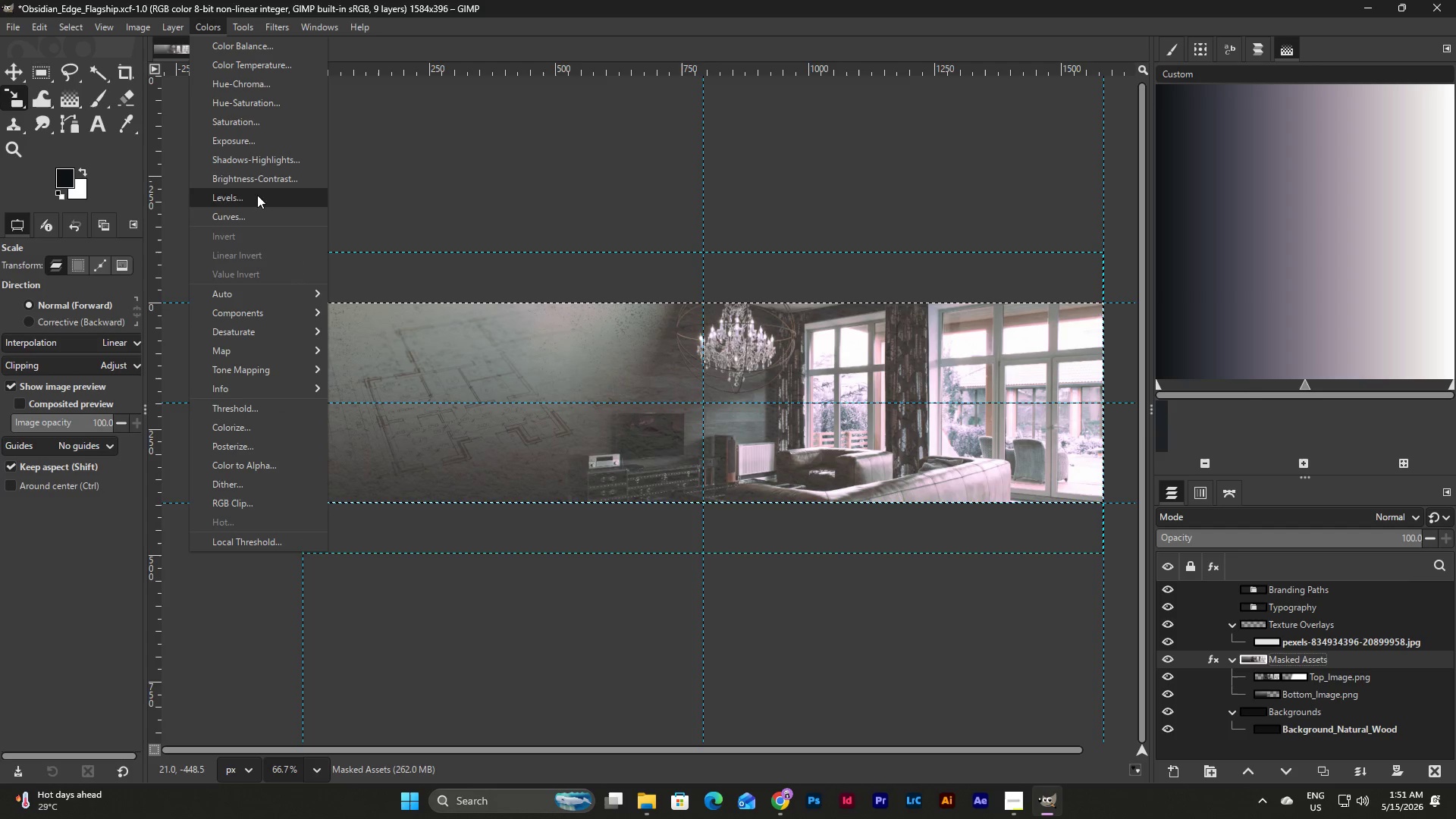 
left_click([265, 220])
 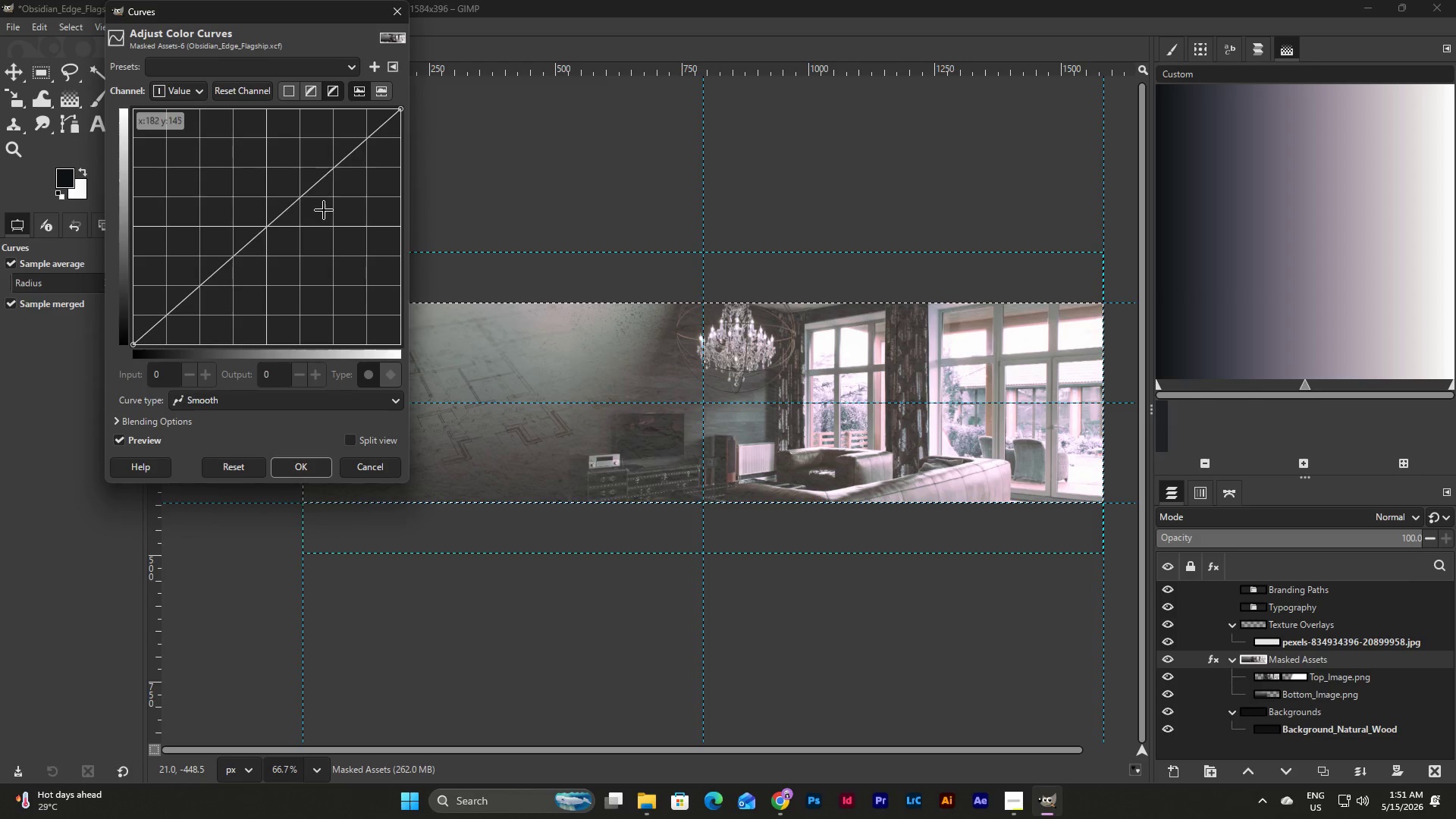 
left_click_drag(start_coordinate=[322, 178], to_coordinate=[255, 215])
 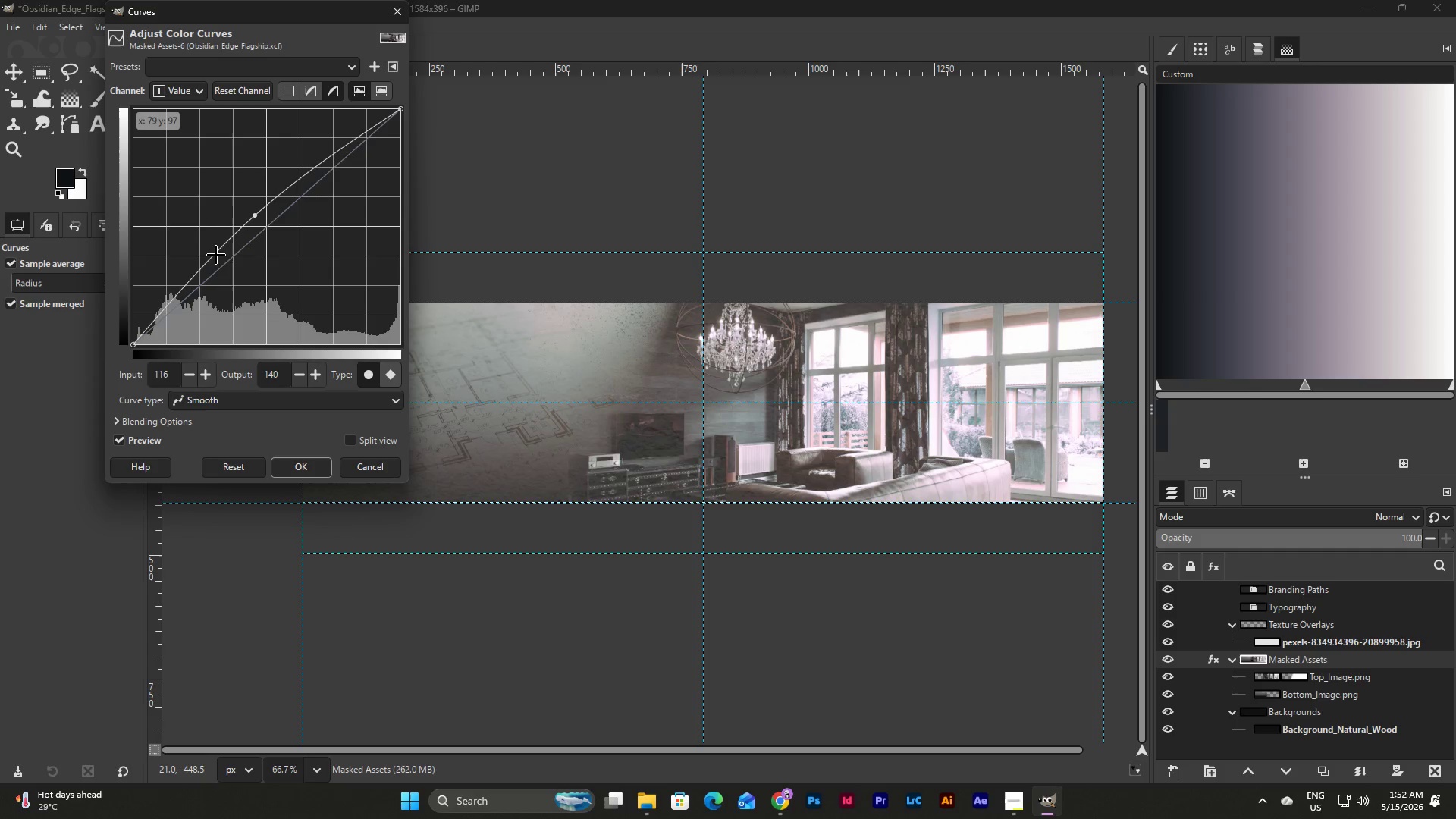 
left_click_drag(start_coordinate=[218, 251], to_coordinate=[214, 267])
 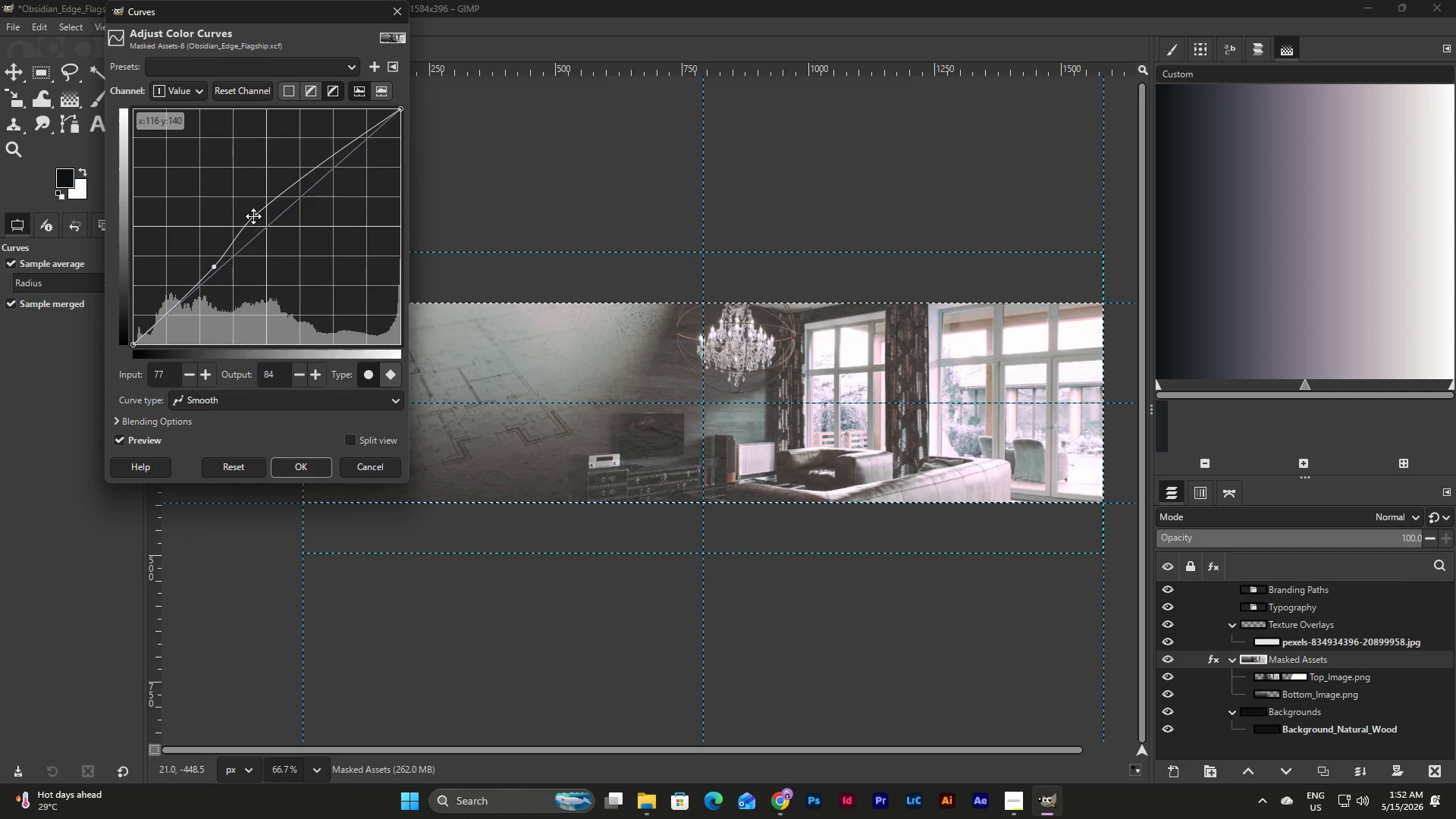 
left_click_drag(start_coordinate=[253, 216], to_coordinate=[313, 192])
 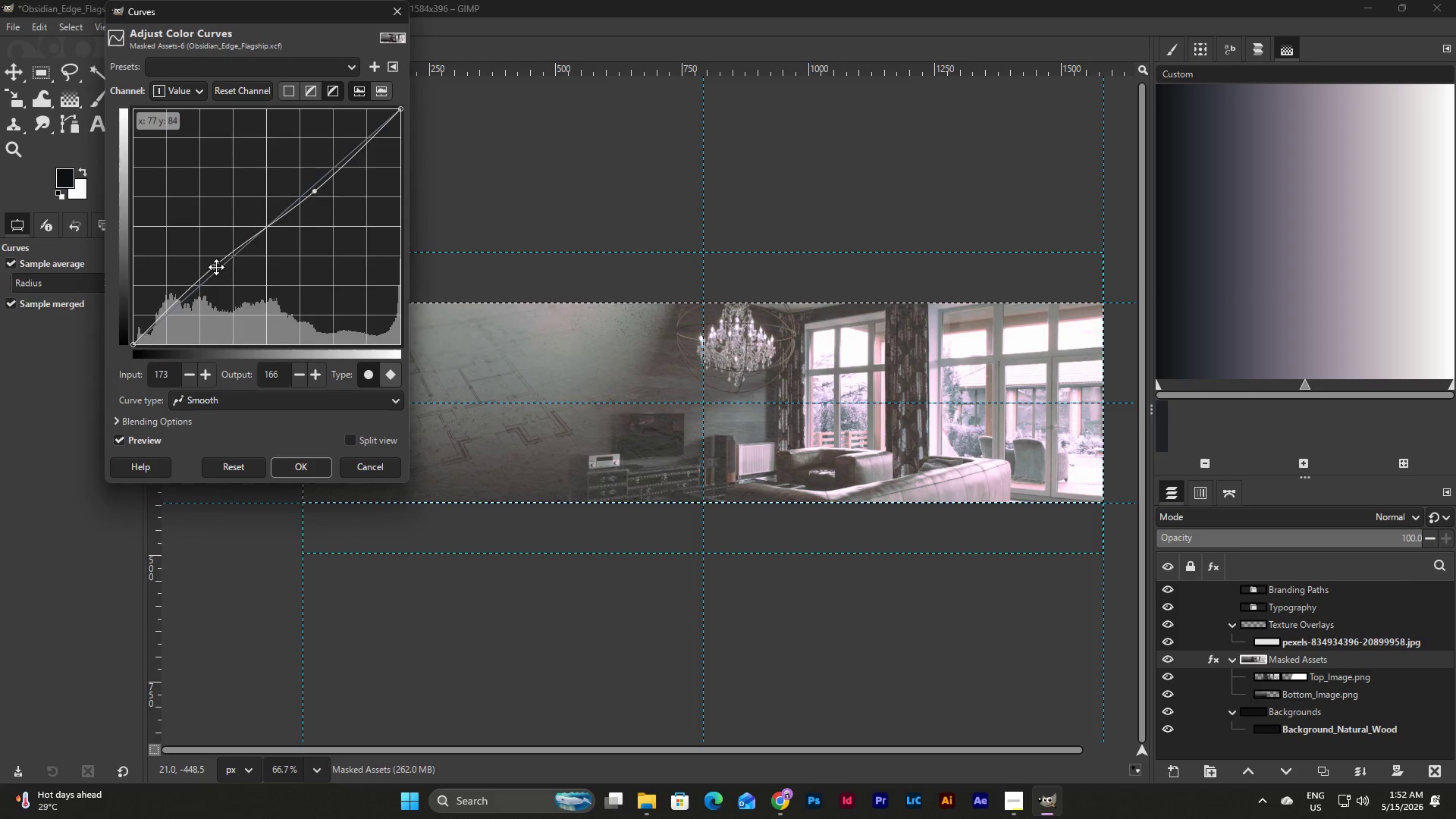 
left_click_drag(start_coordinate=[214, 267], to_coordinate=[209, 268])
 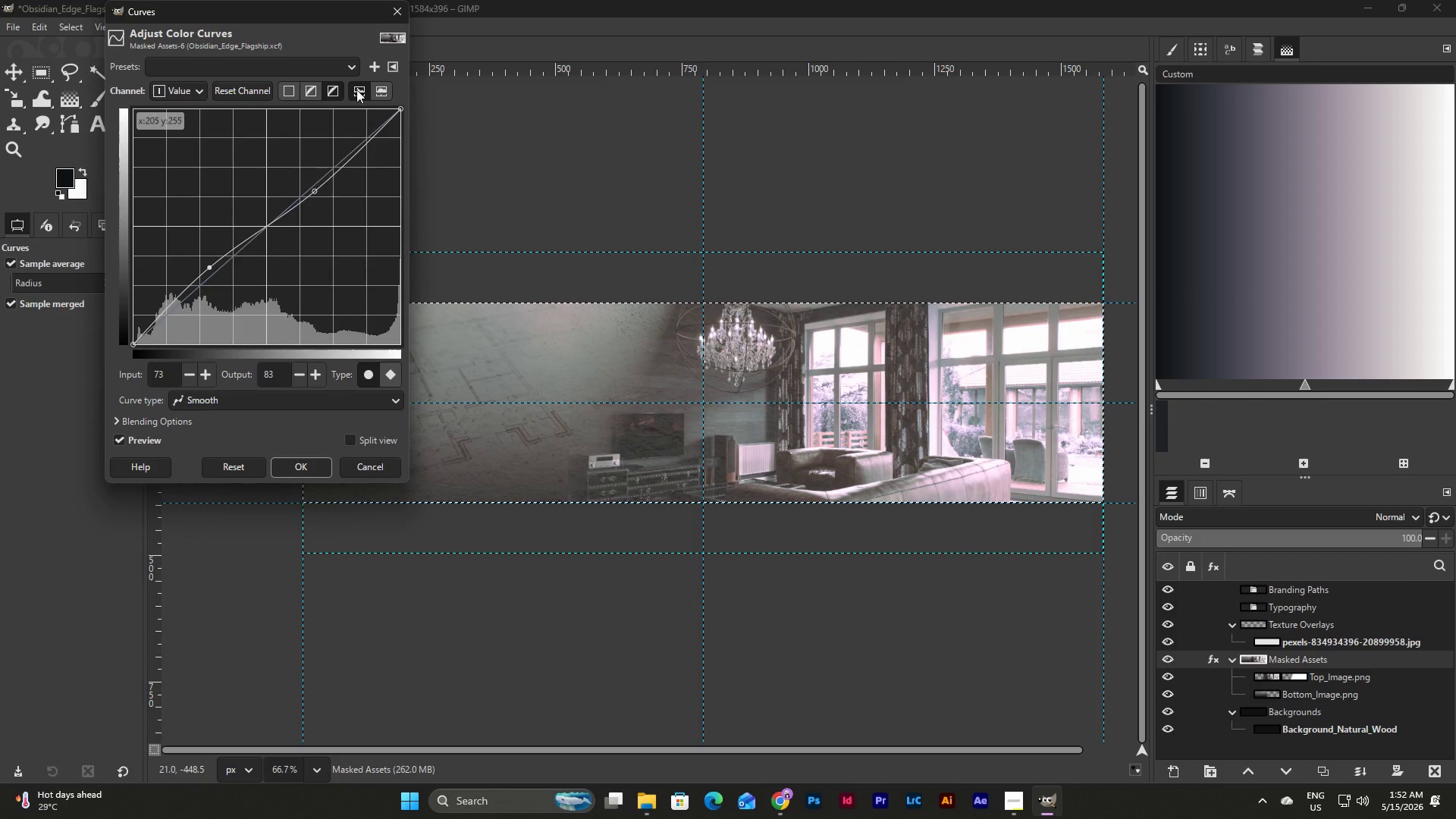 
left_click([309, 464])
 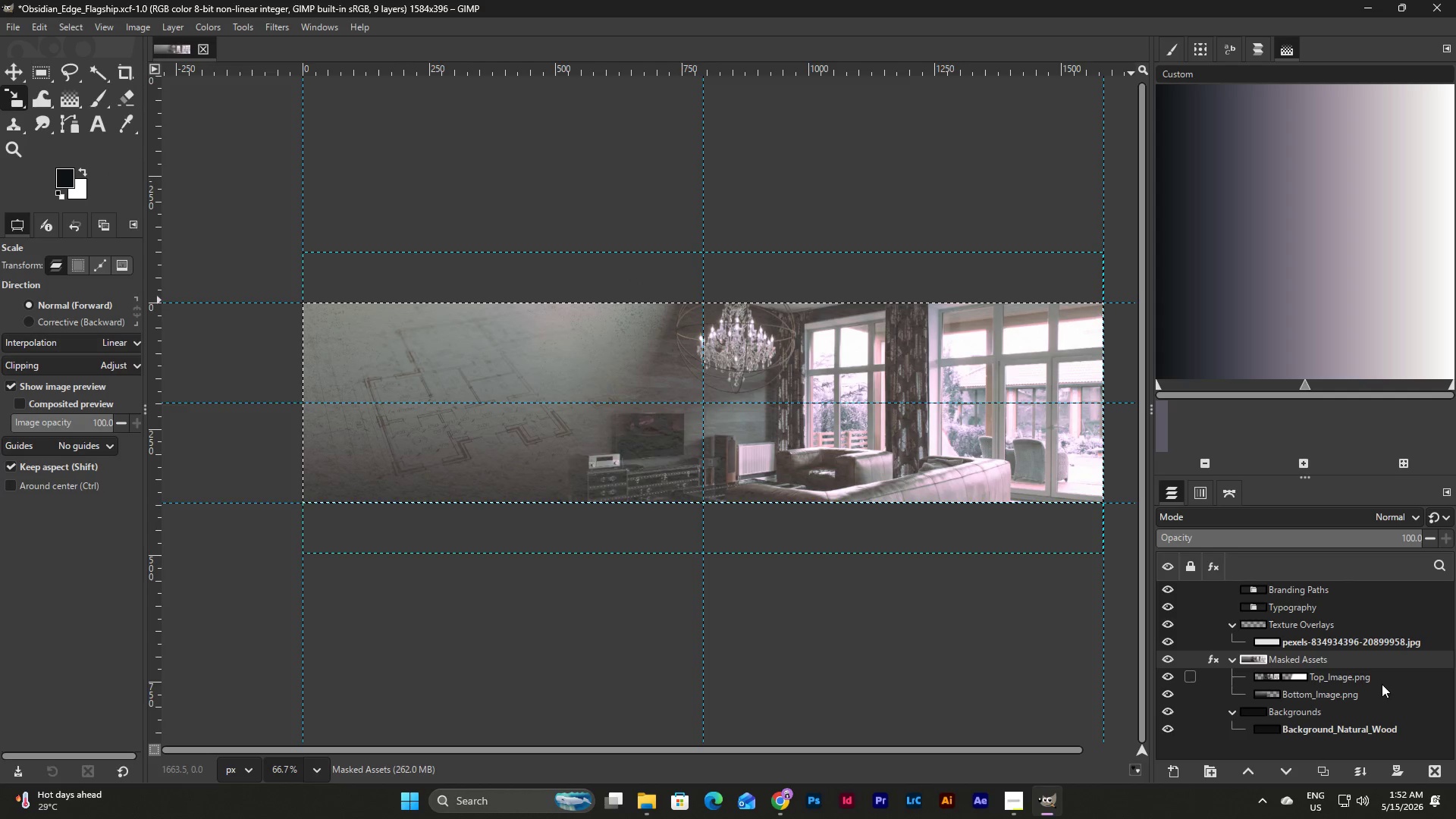 
key(Control+Z)
 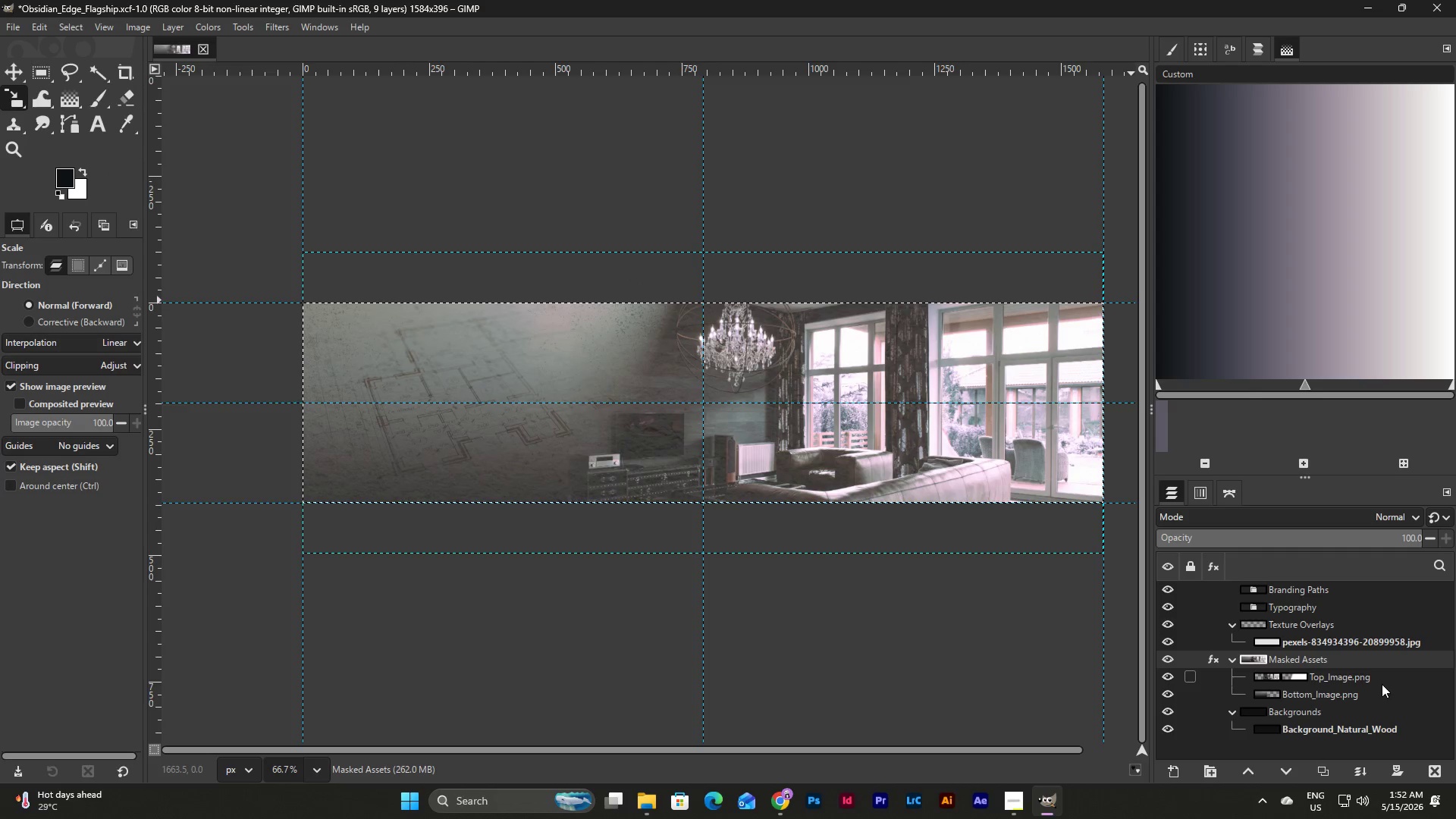 
key(Control+Y)
 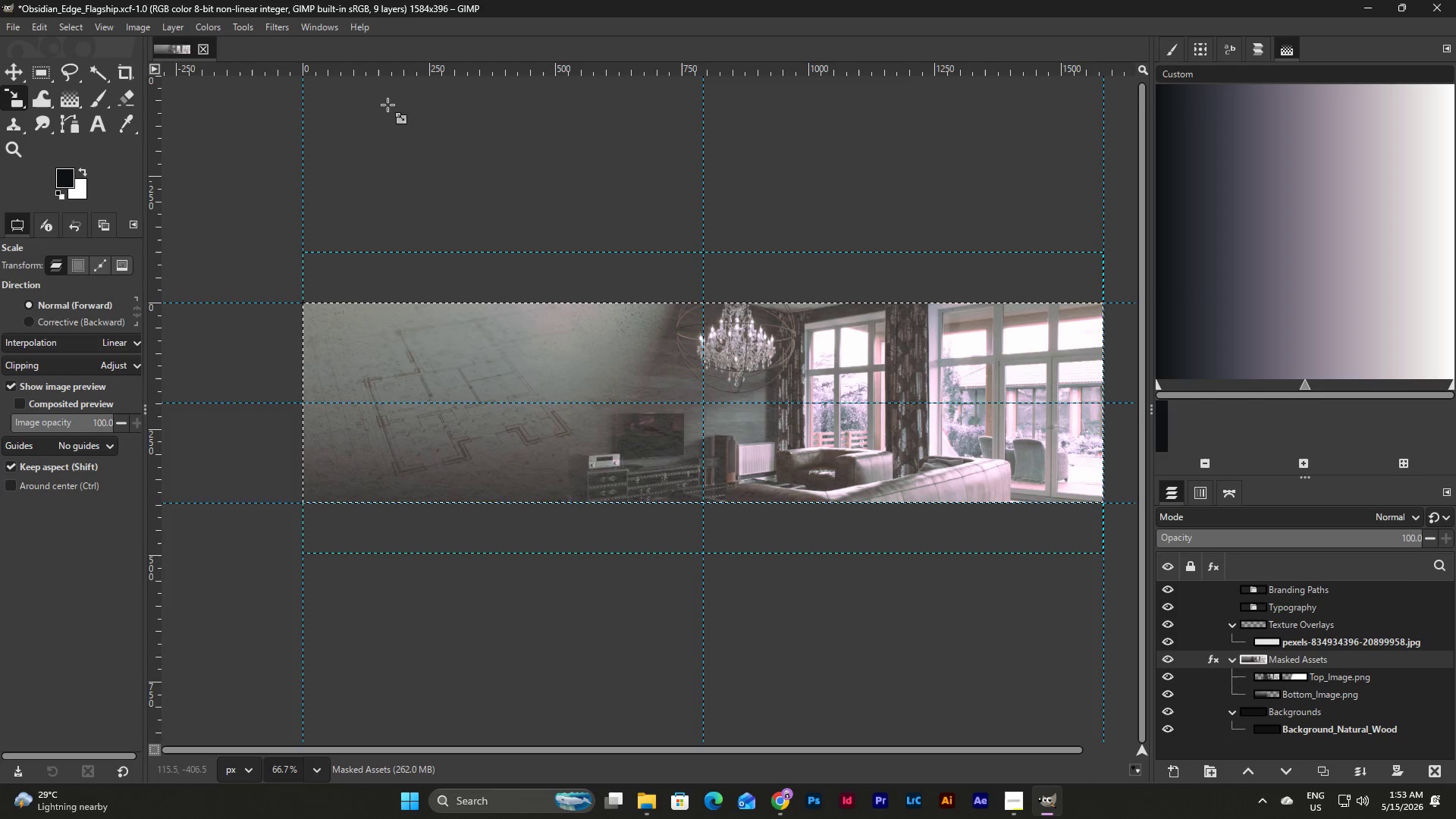 
wait(58.67)
 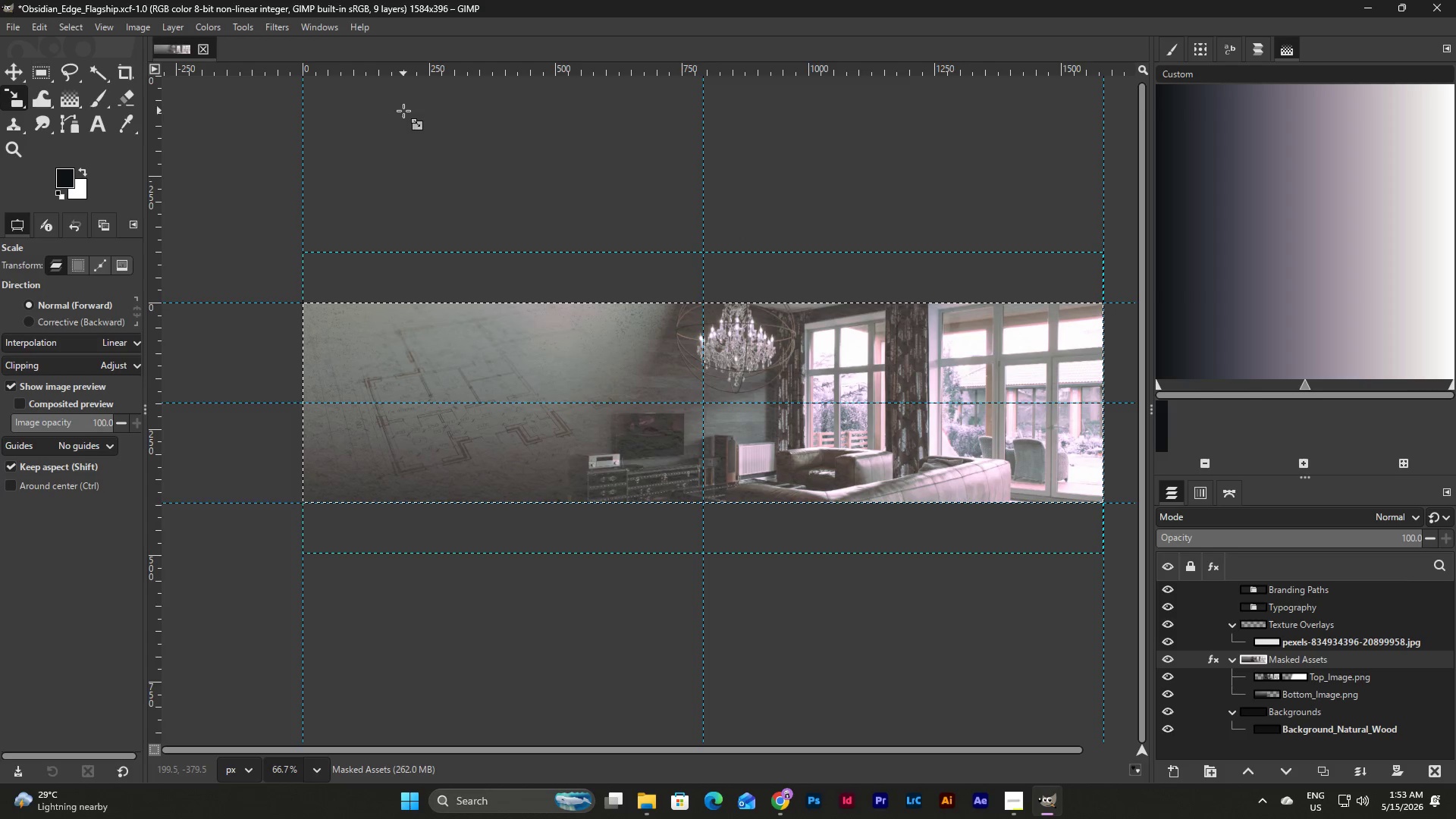 
key(Control+Z)
 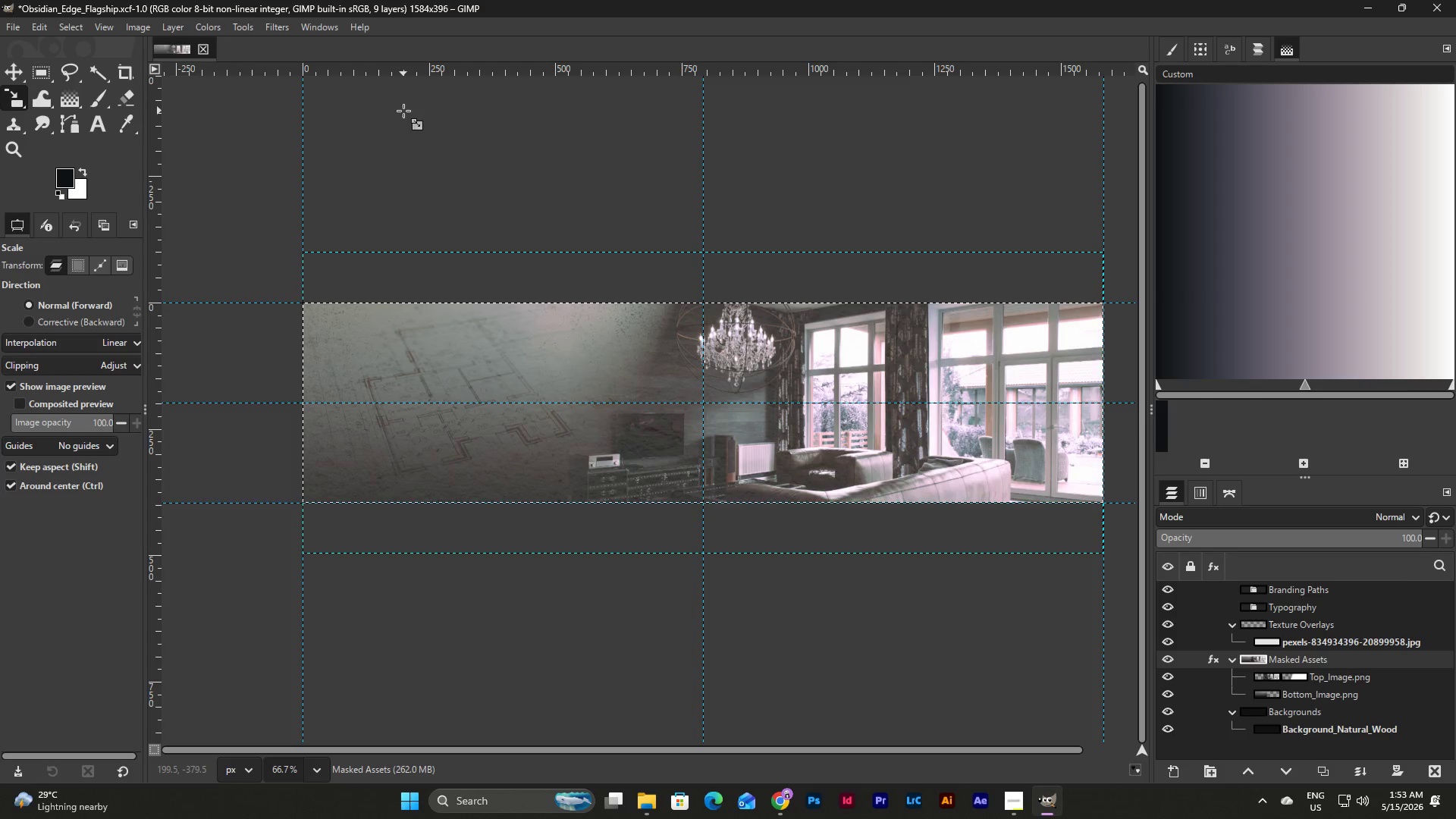 
key(Control+Y)
 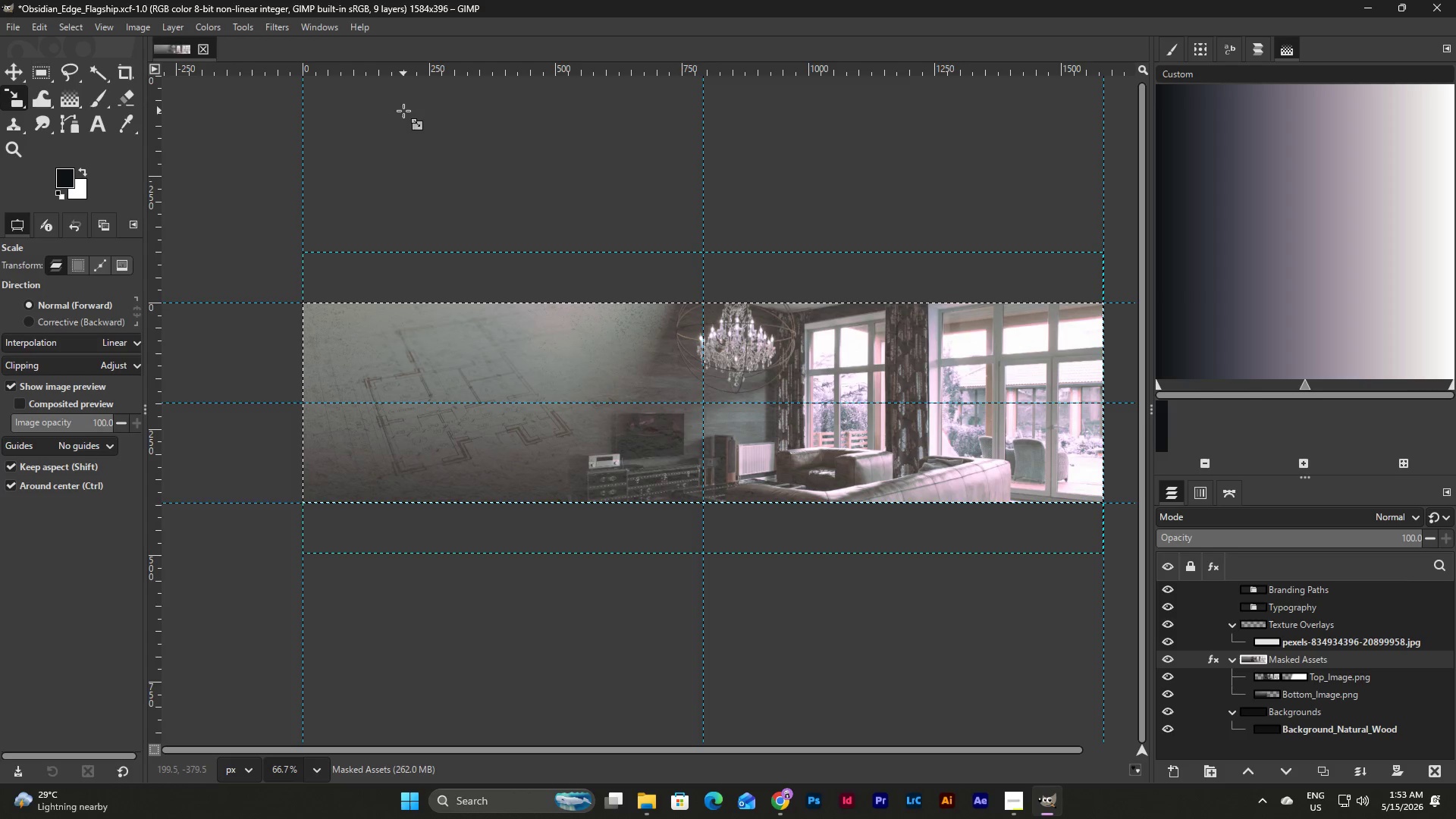 
key(Control+Z)
 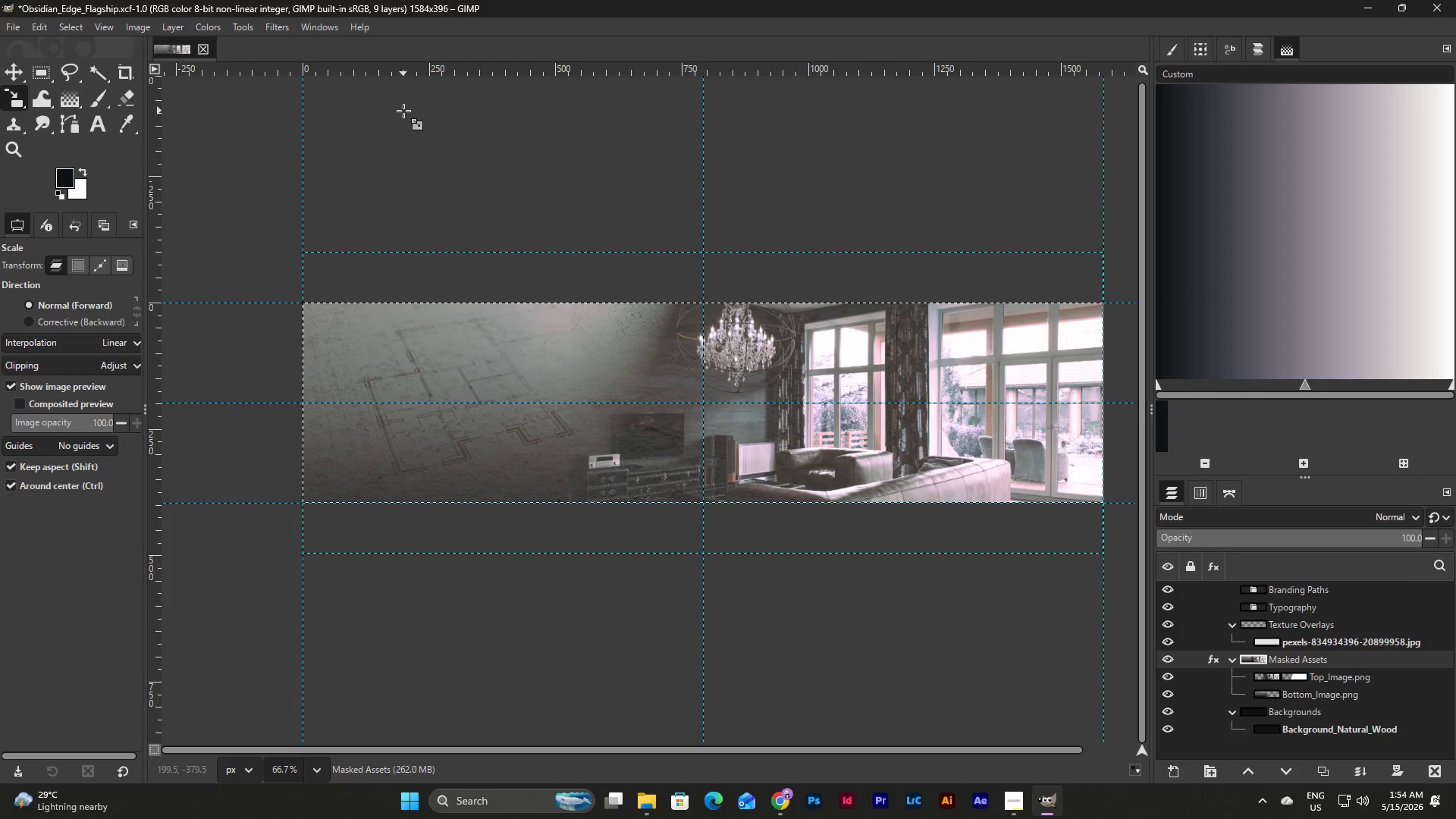 
key(Control+Z)
 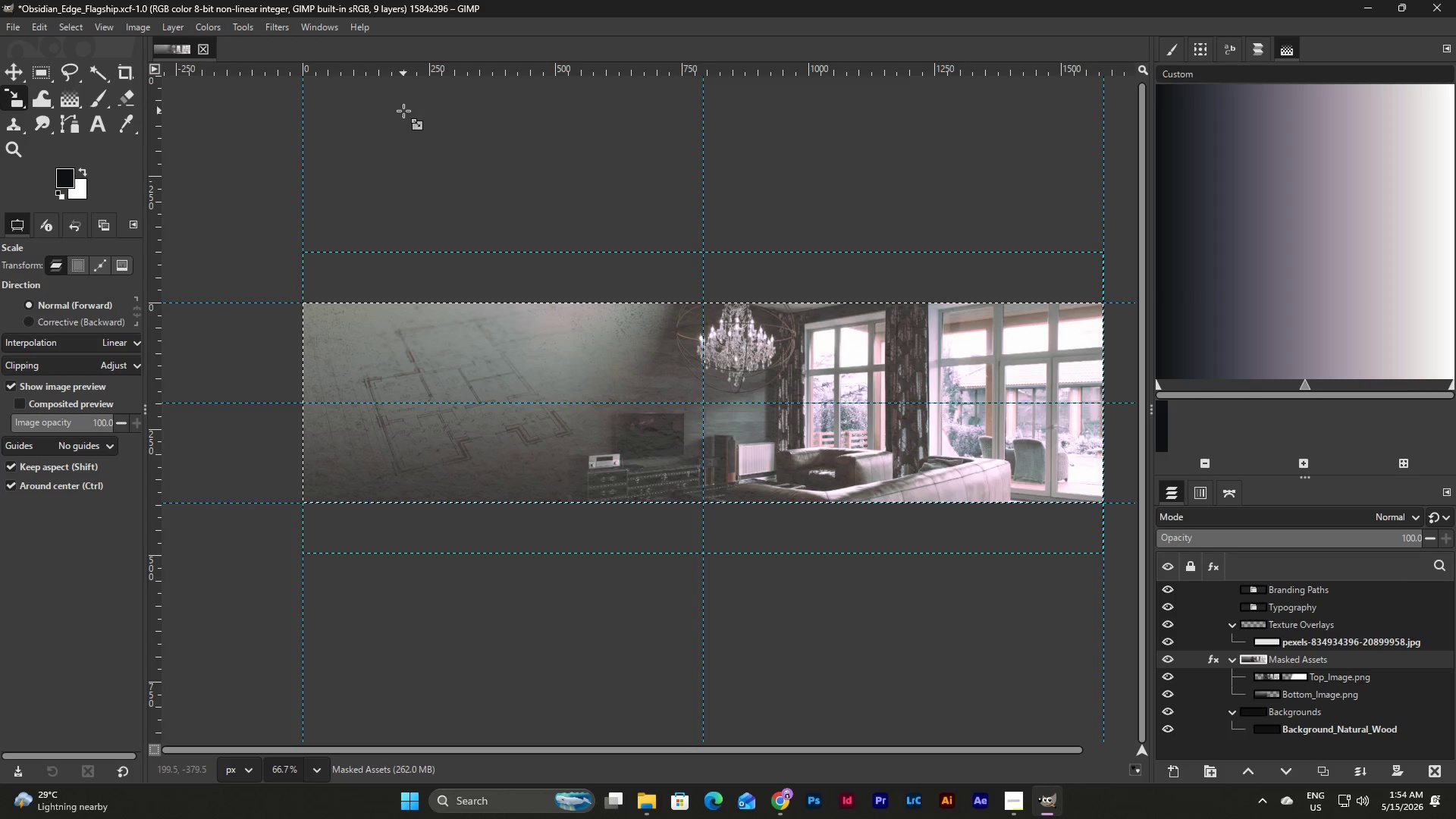 
key(Control+Z)
 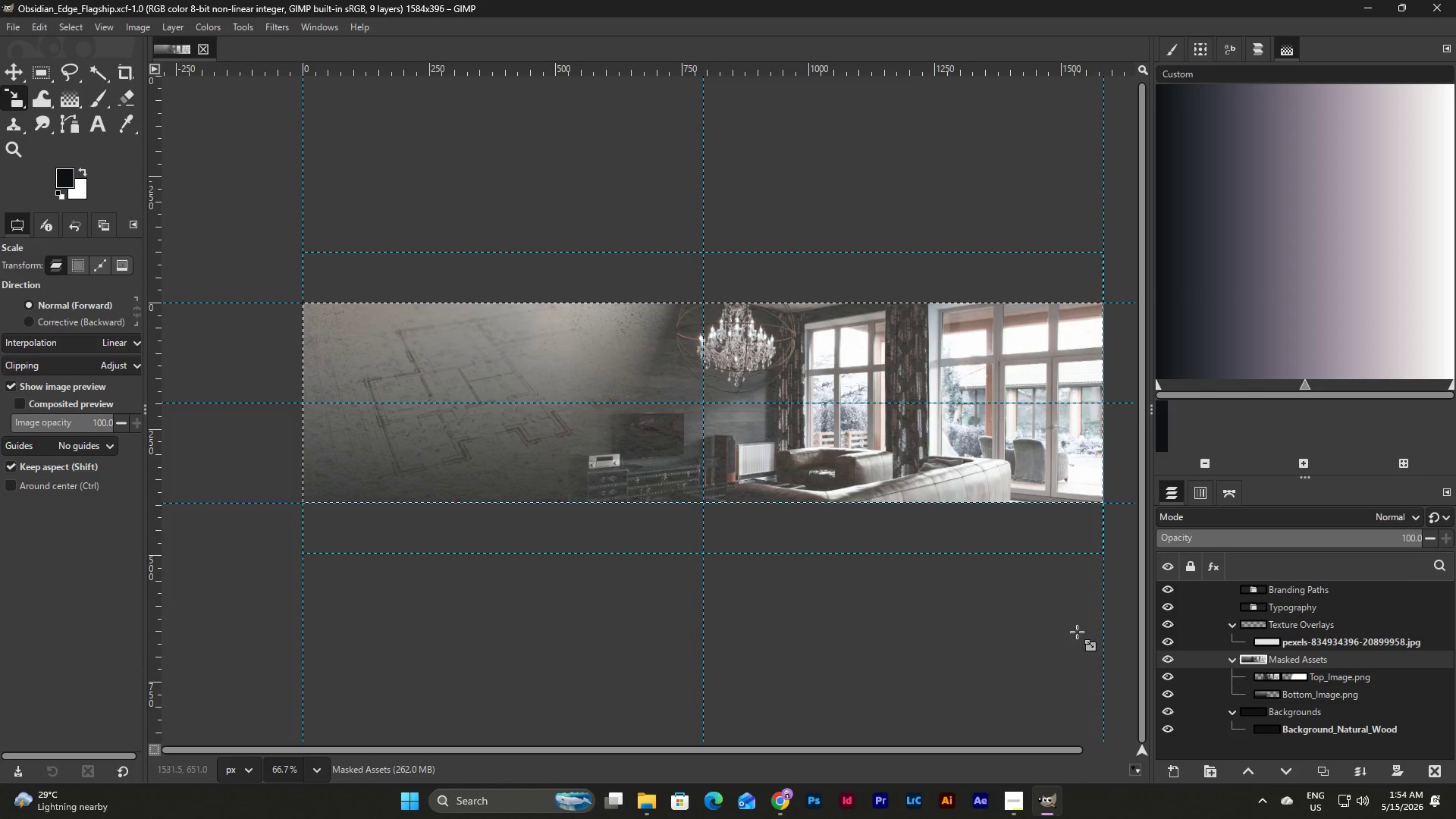 
wait(8.45)
 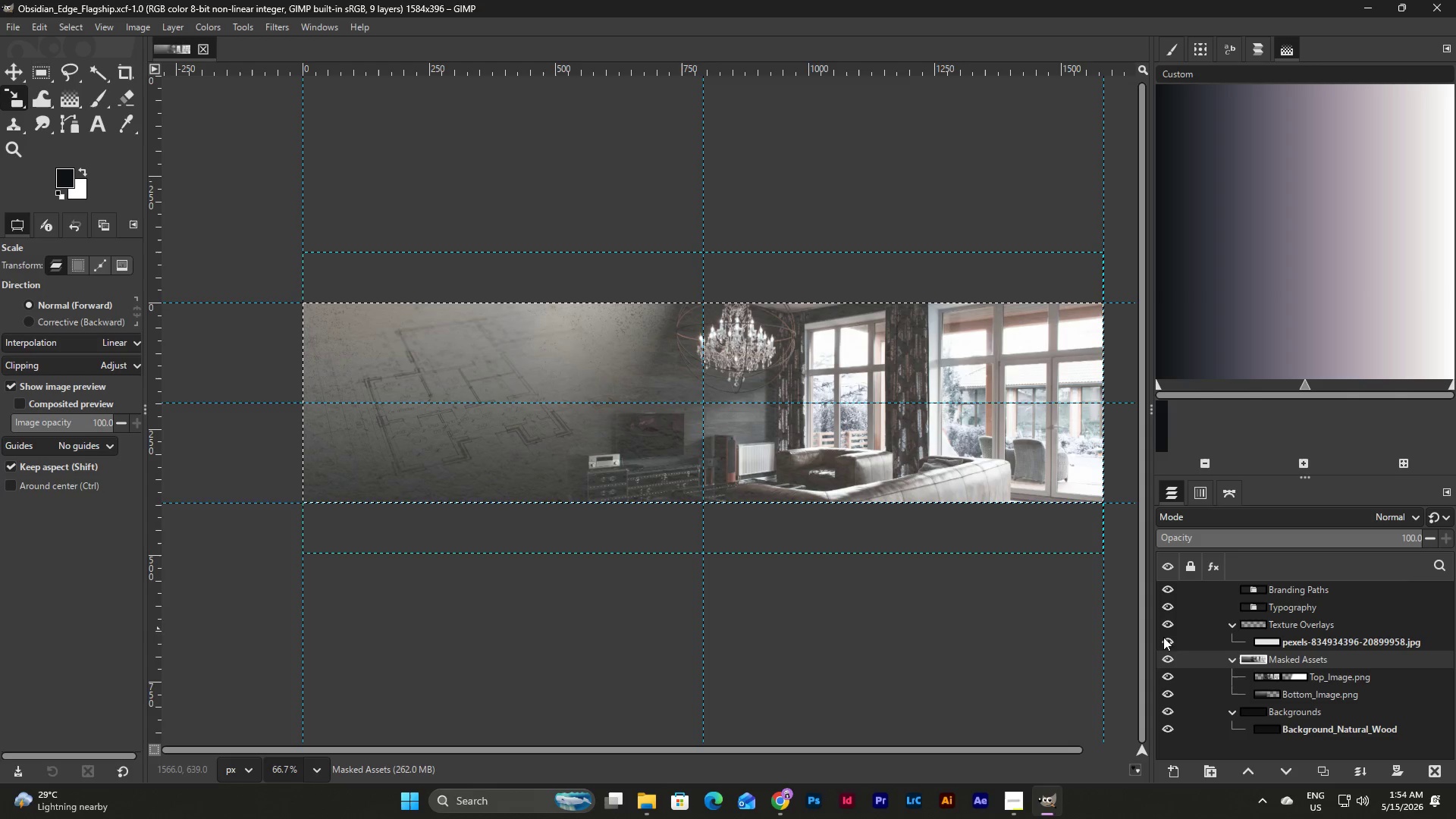 
key(Control+Y)
 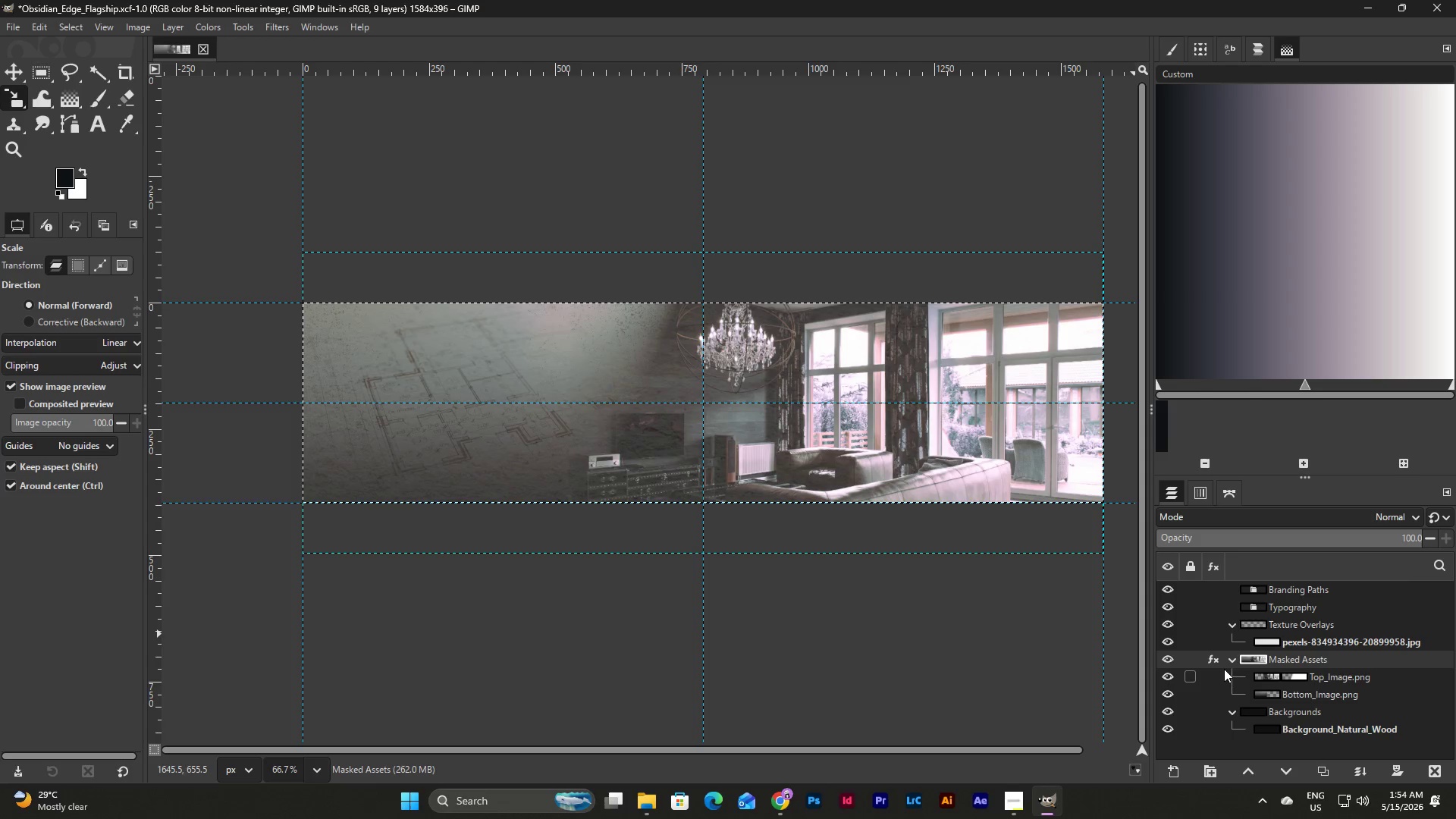 
key(Control+Y)
 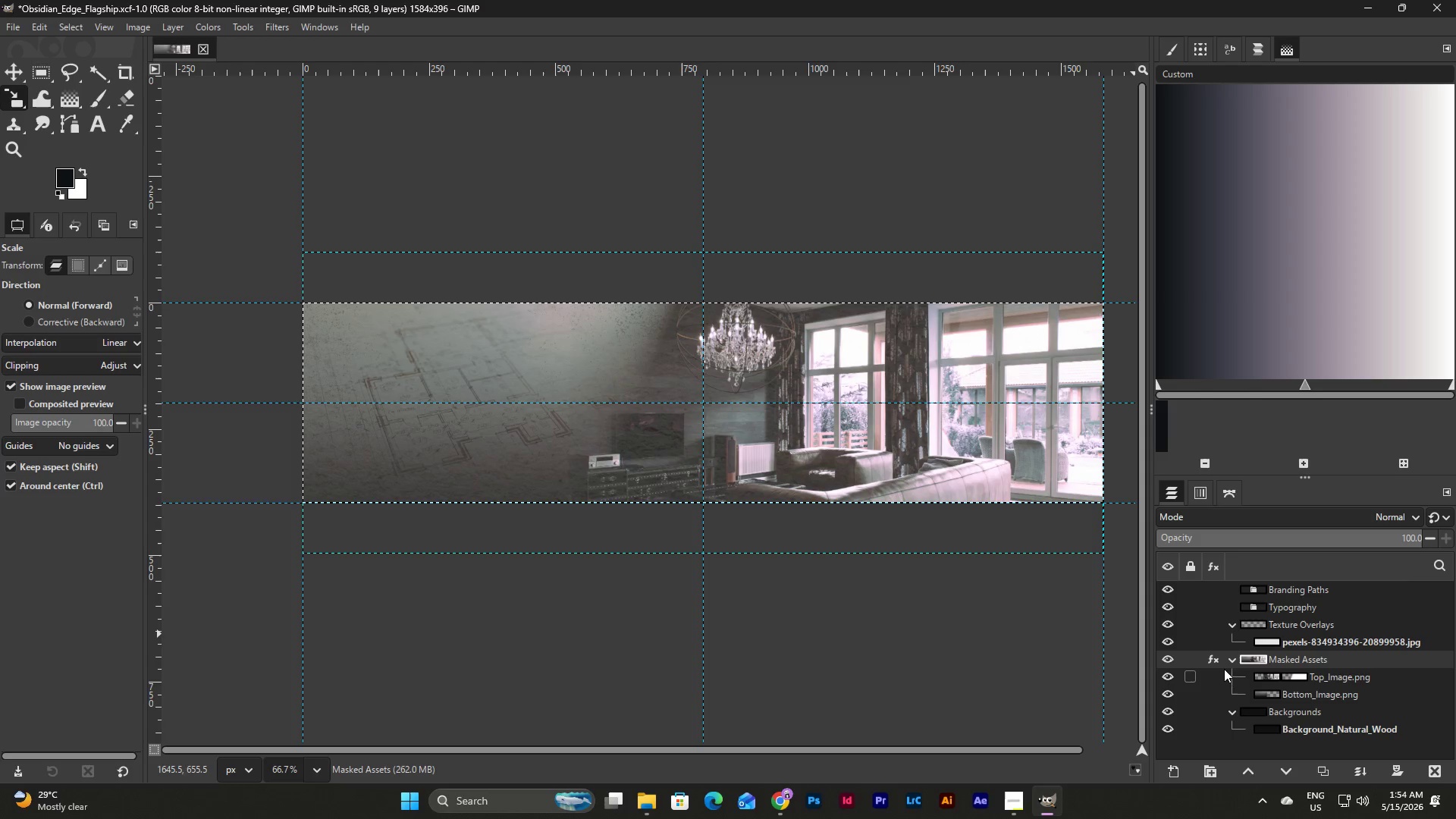 
key(Control+Y)
 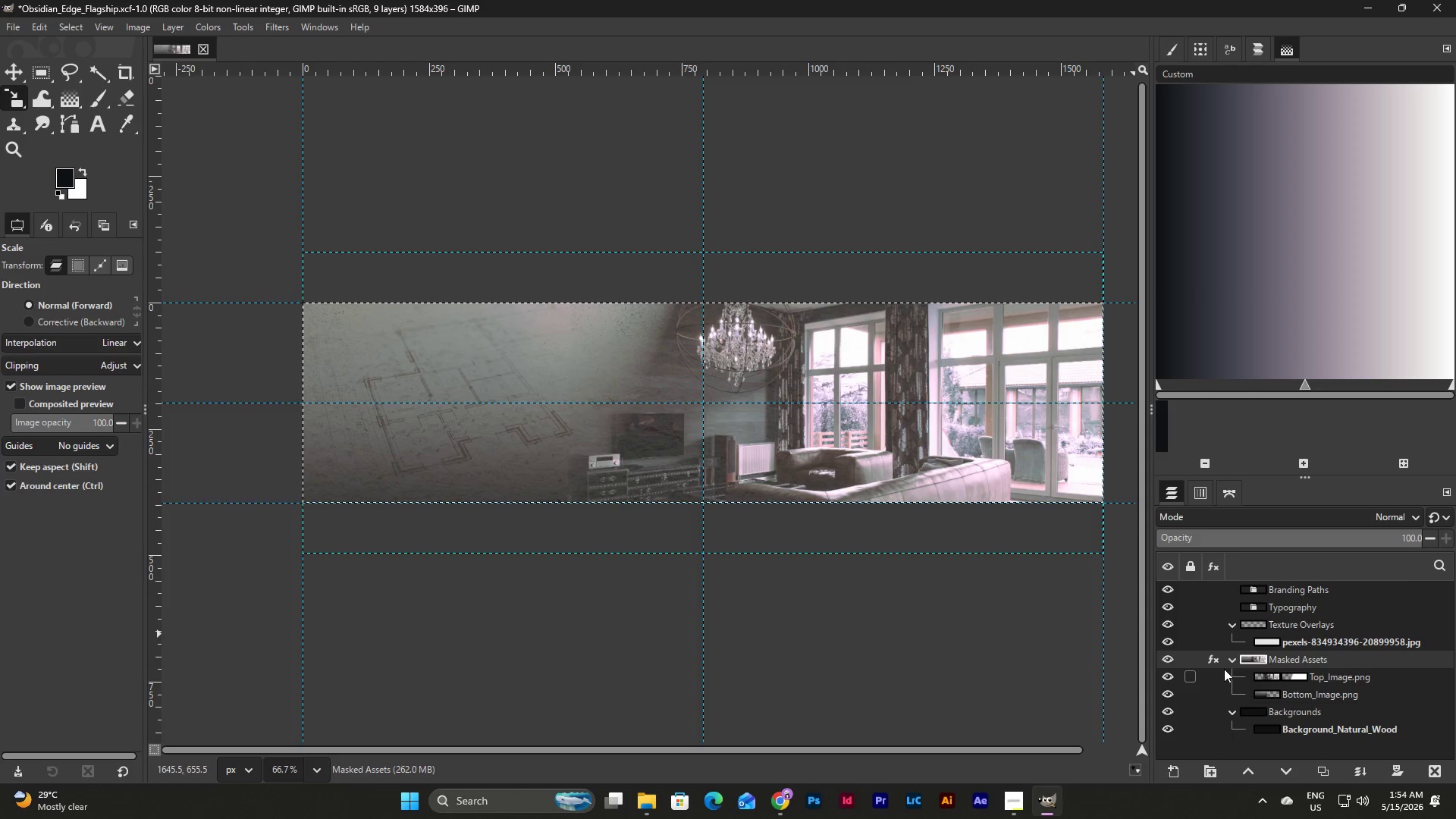 
key(Control+Y)
 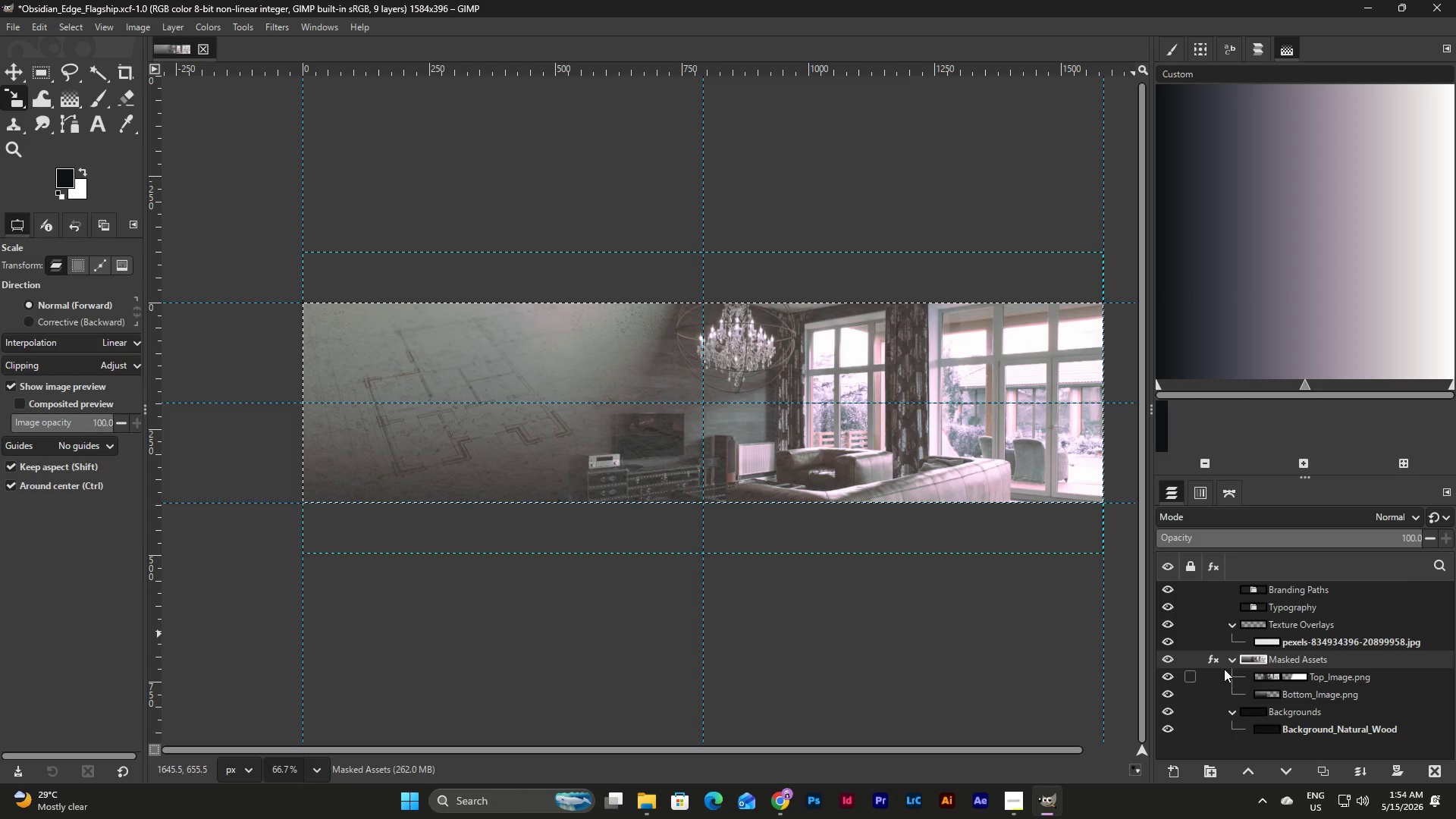 
key(Control+Y)
 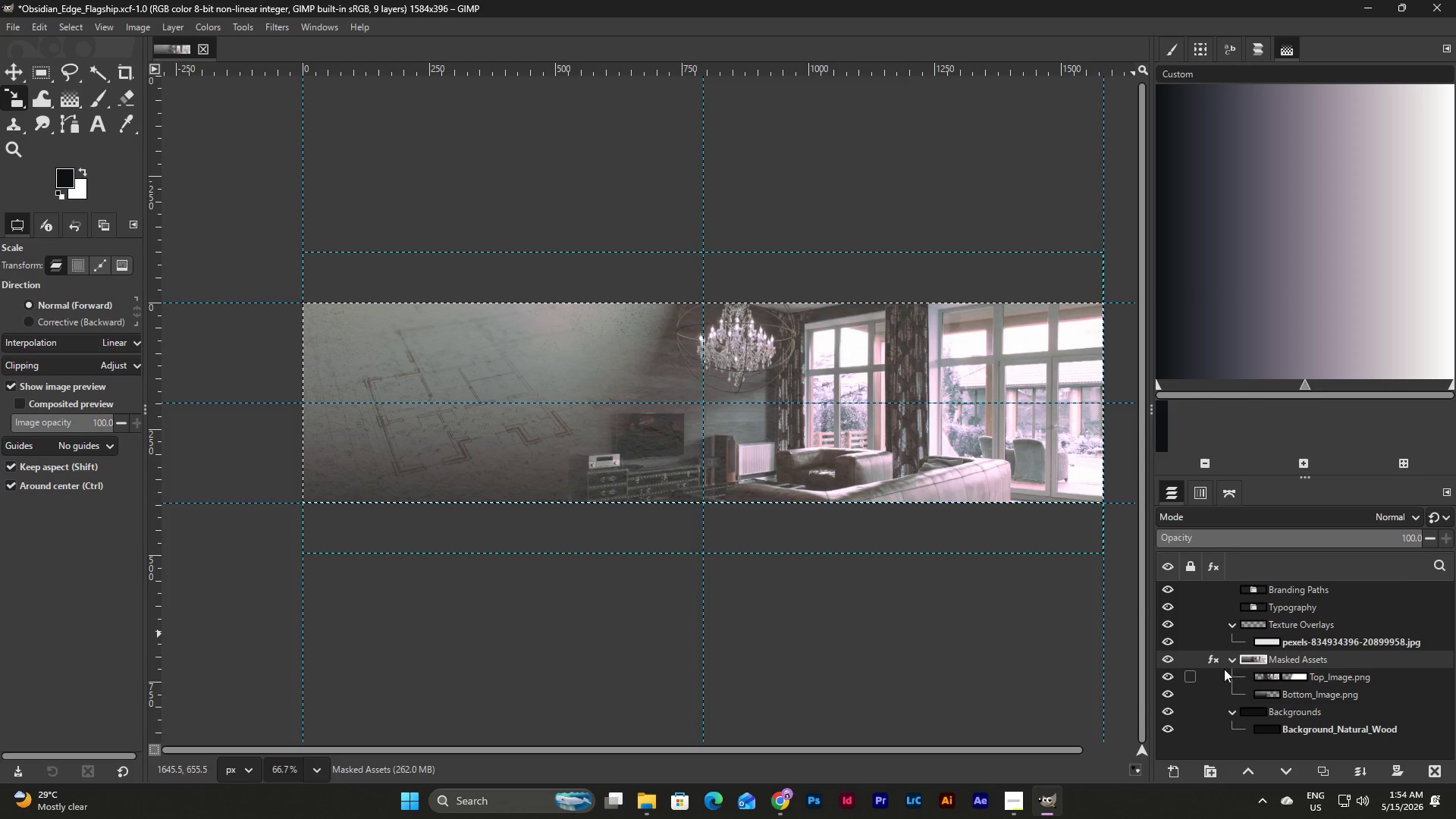 
key(Control+Z)
 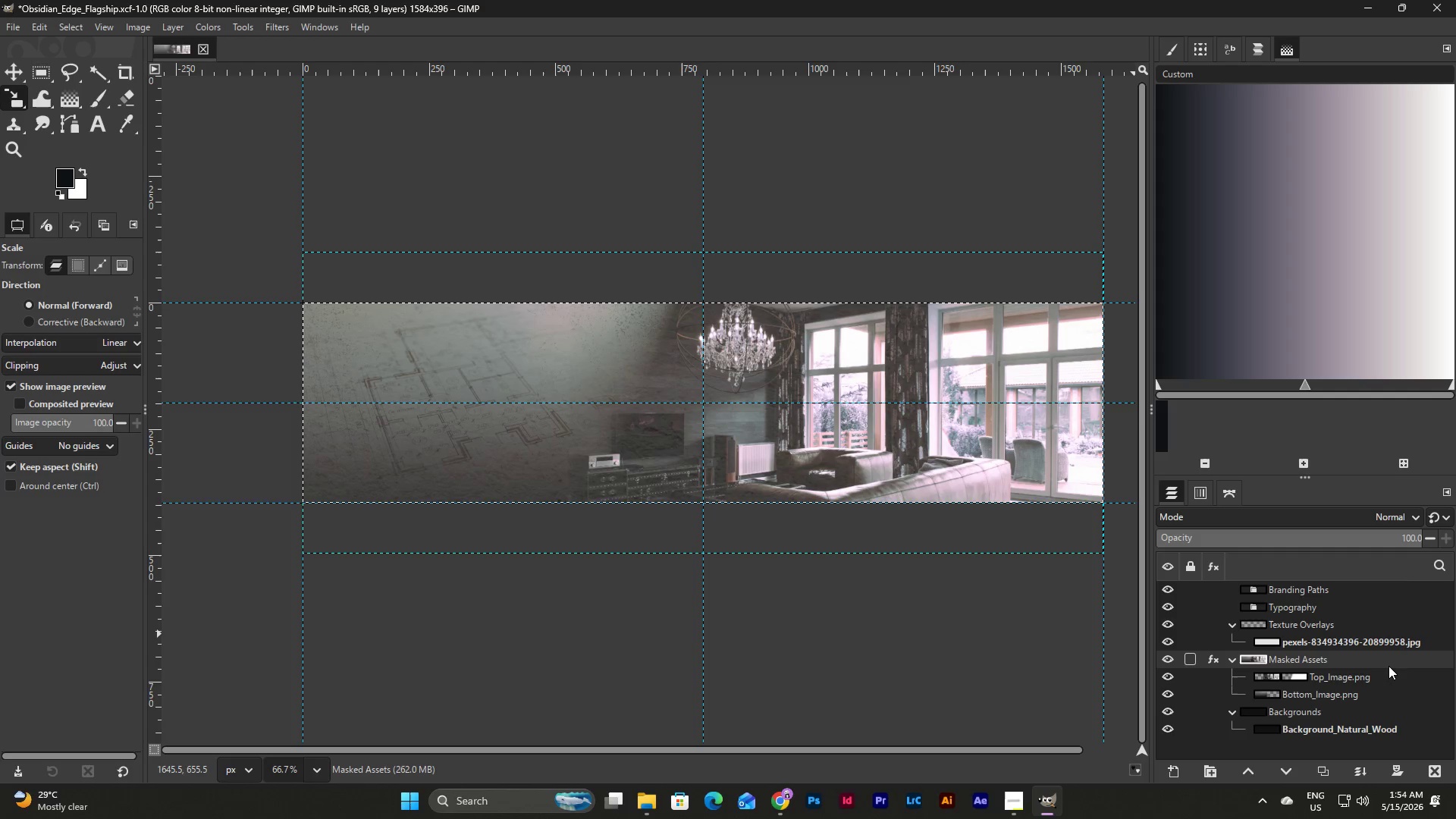 
wait(7.72)
 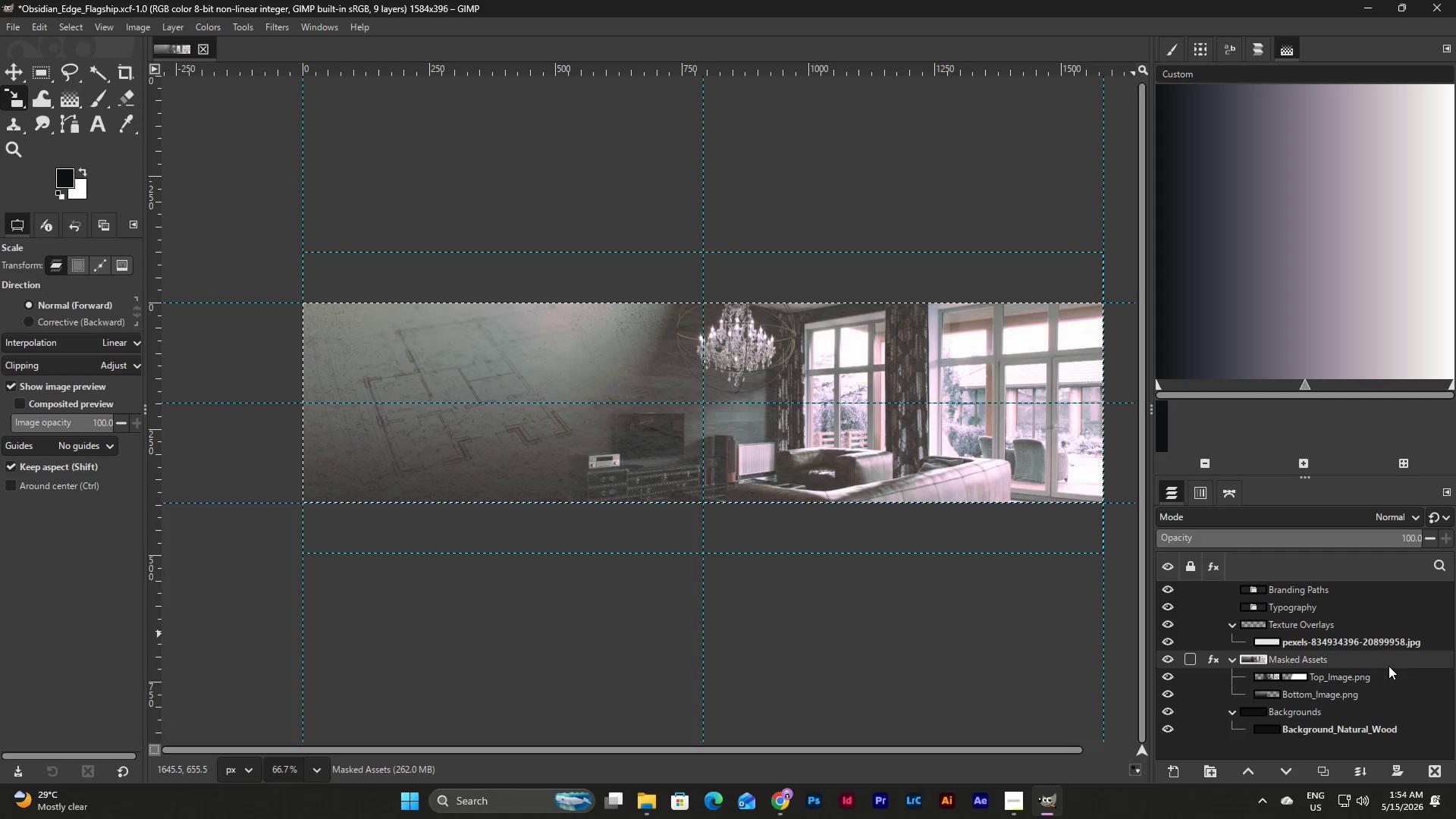 
left_click([1303, 591])
 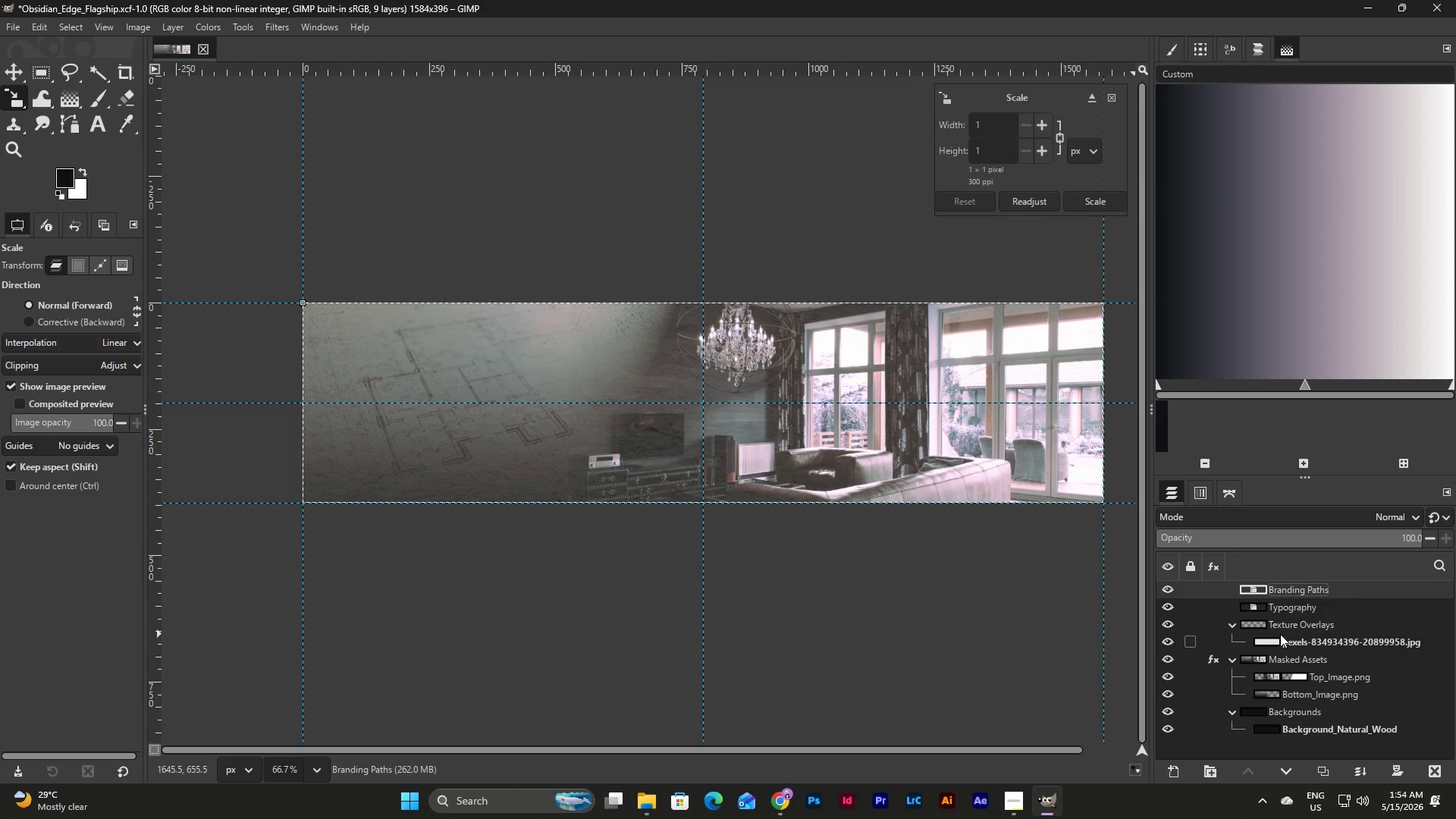 
wait(5.06)
 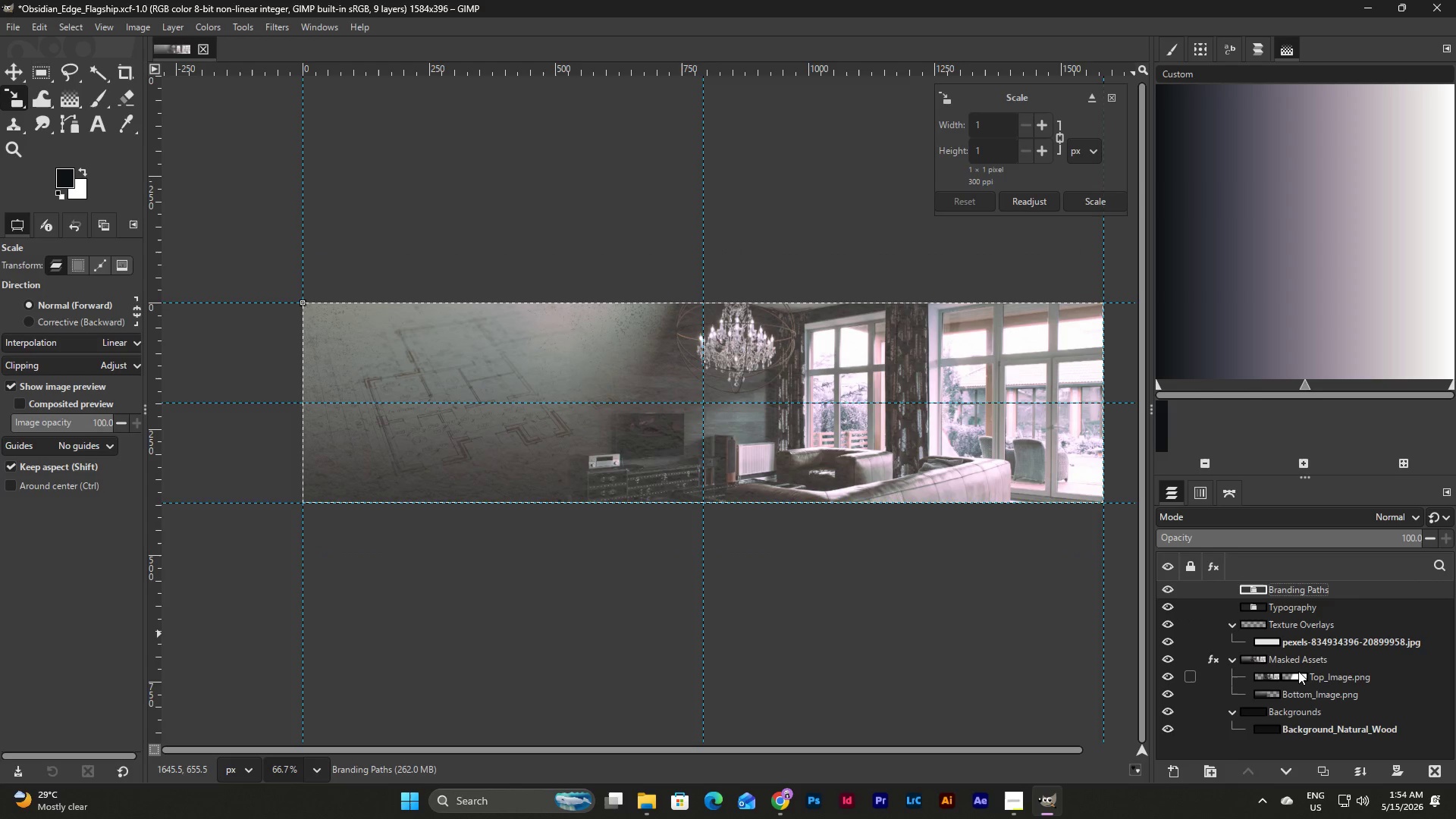 
left_click([1173, 770])
 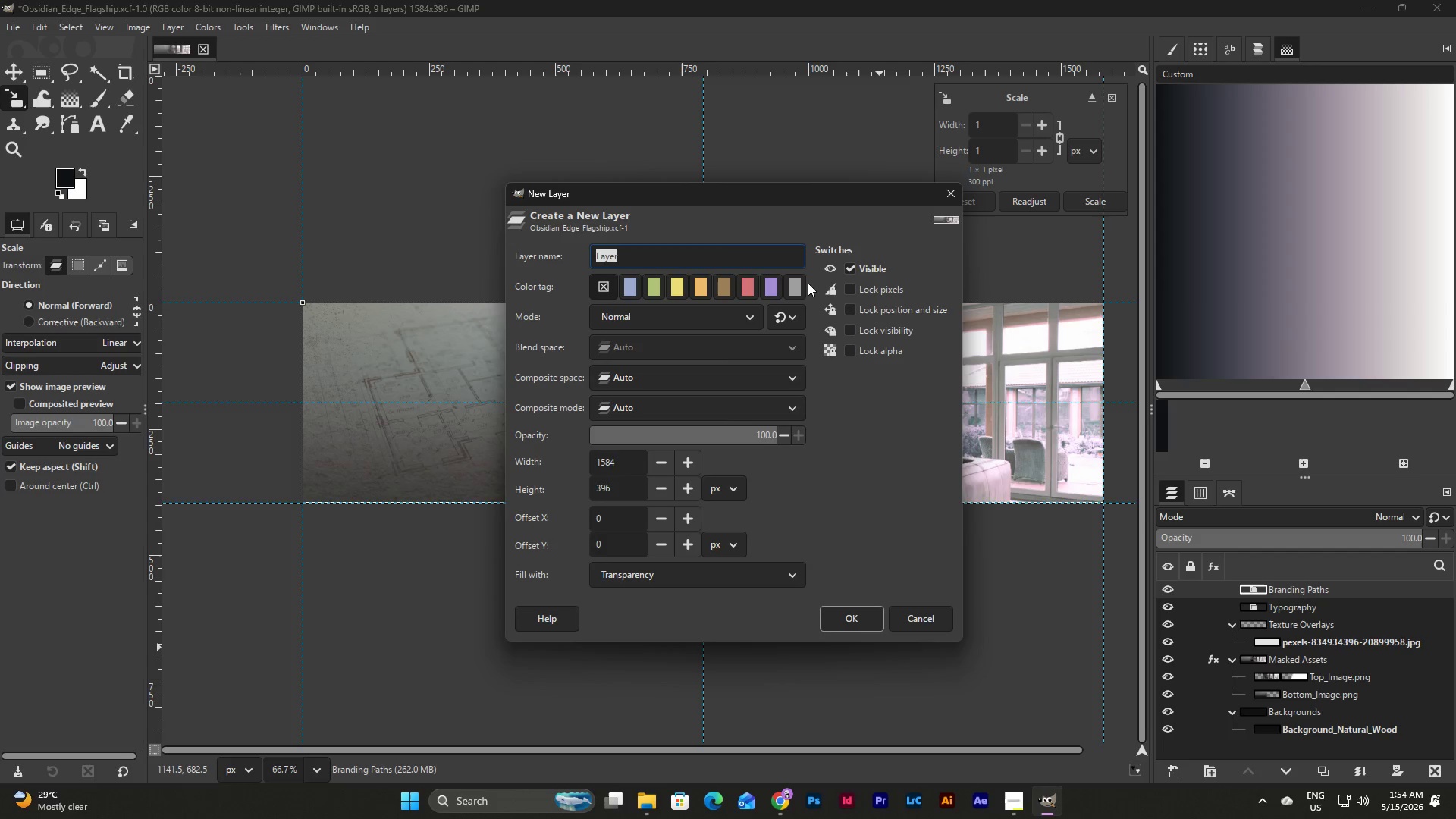 
left_click([865, 615])
 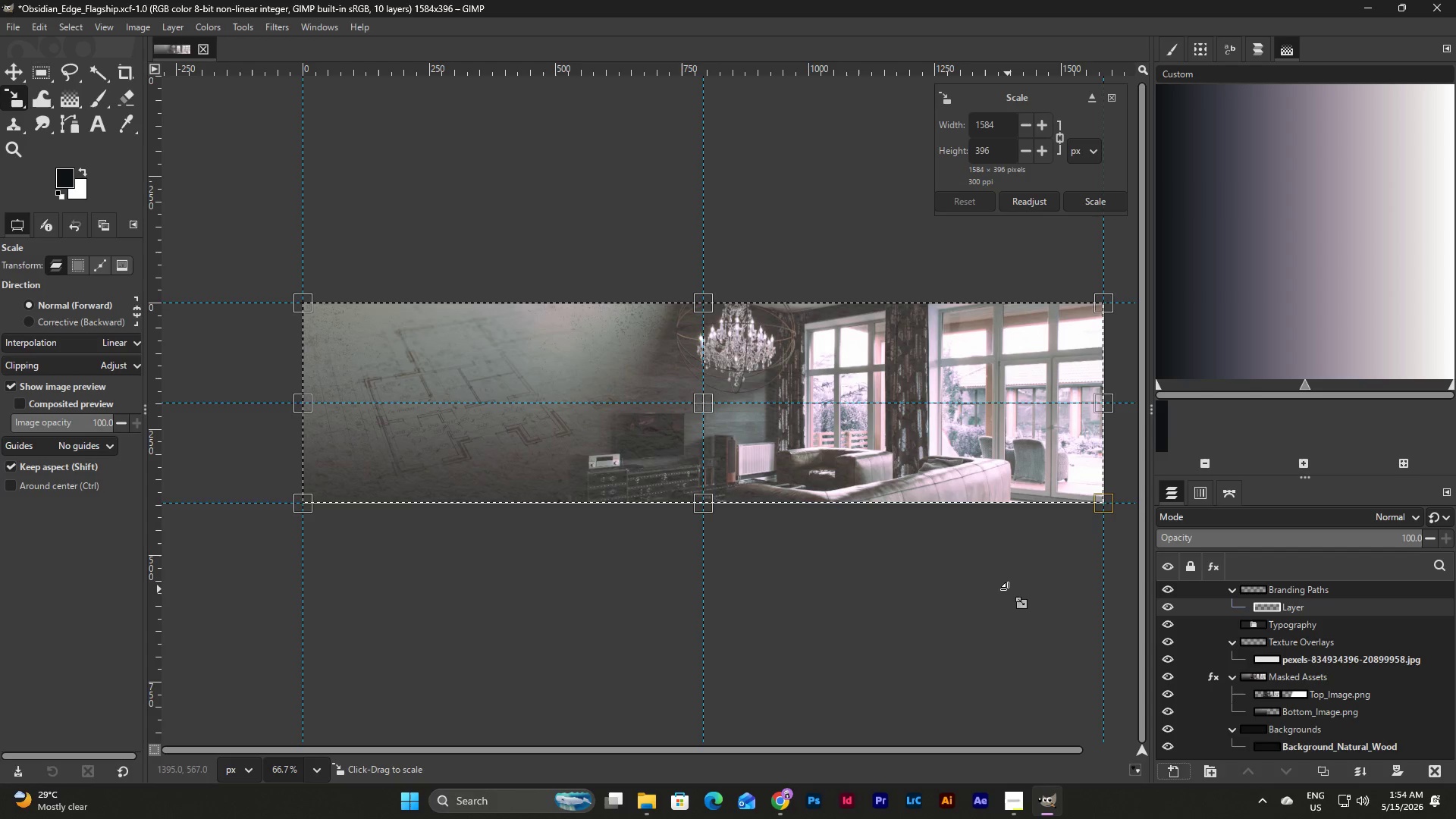 
wait(33.09)
 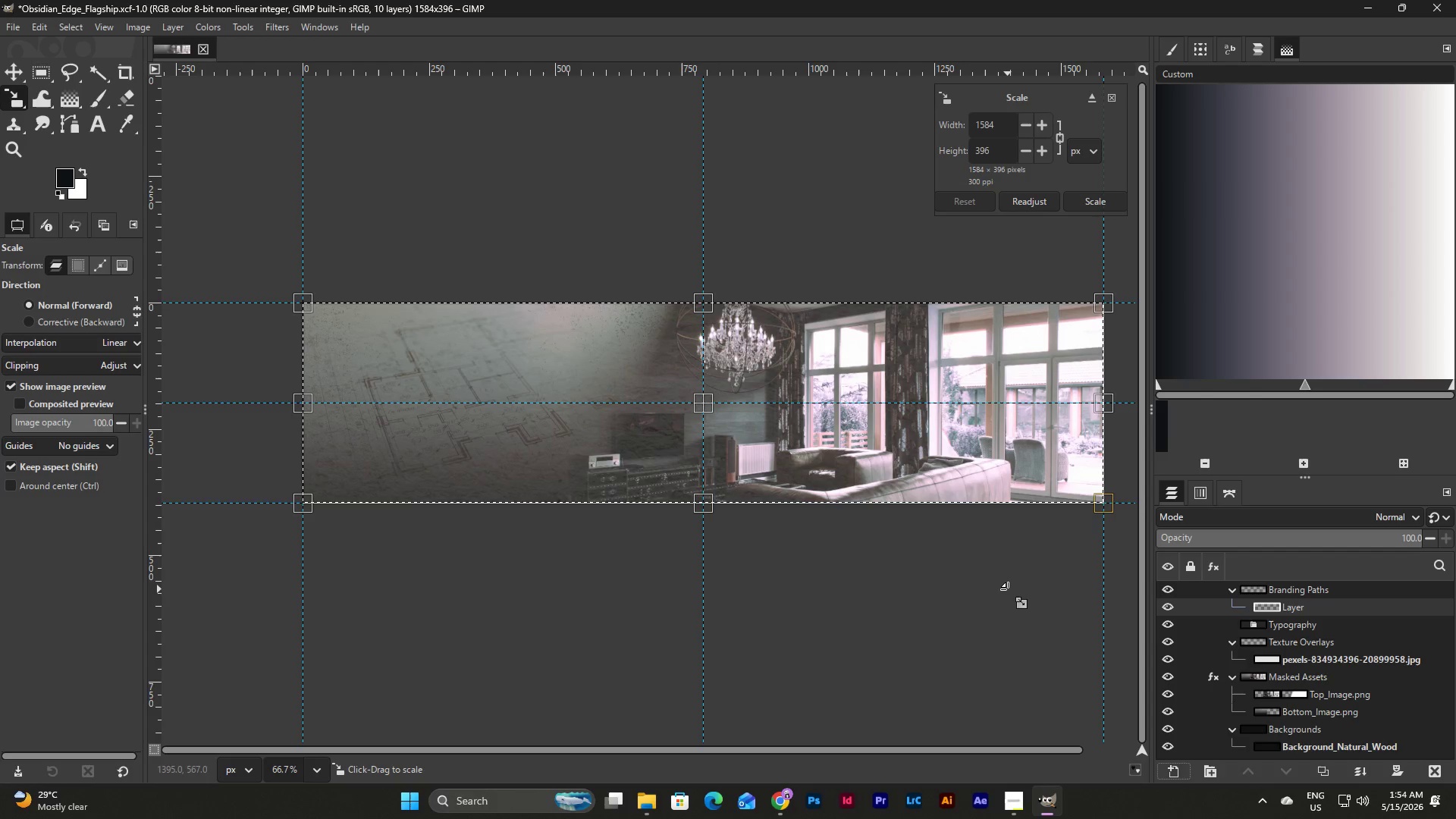 
left_click([1266, 661])
 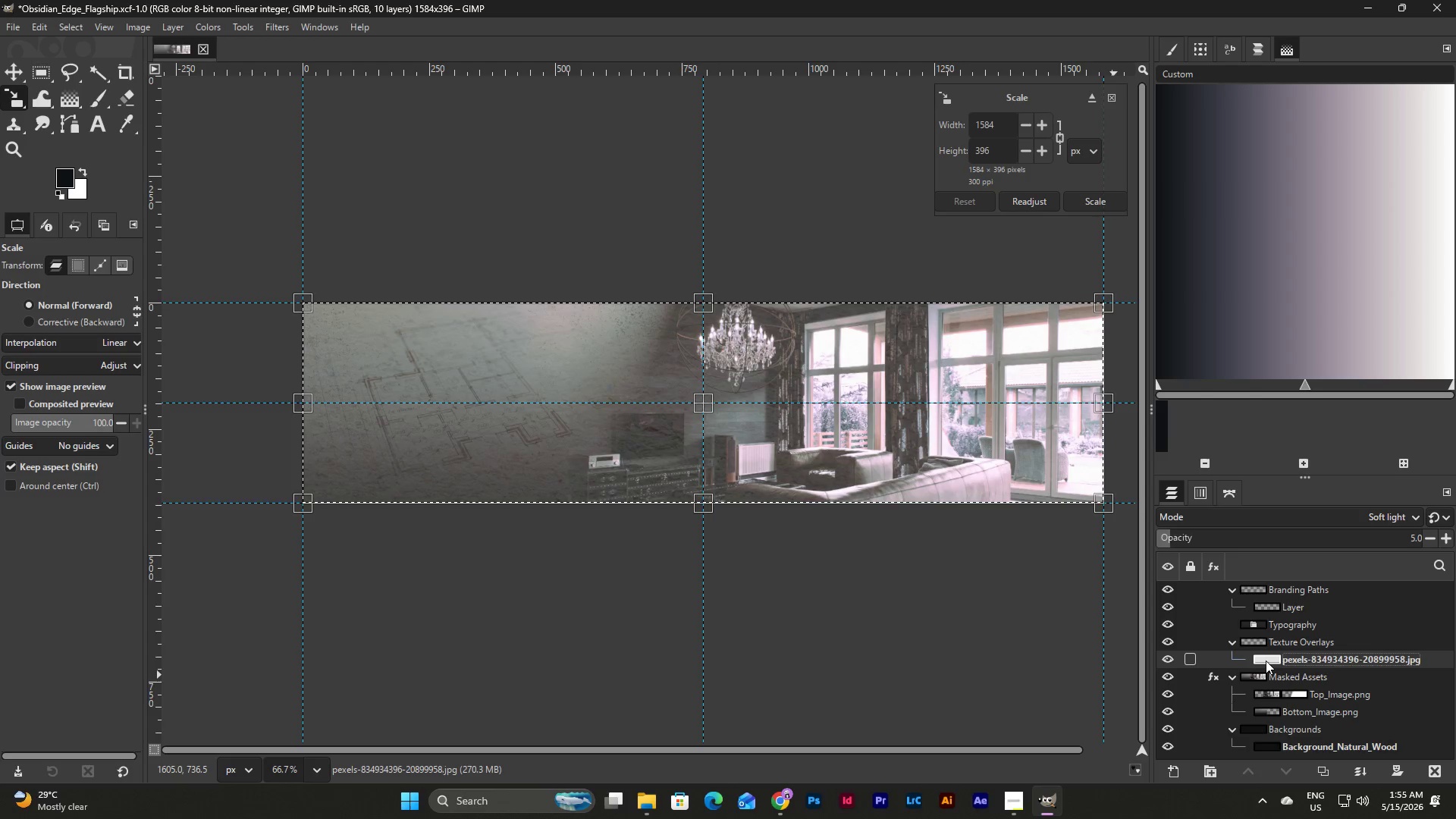 
wait(11.89)
 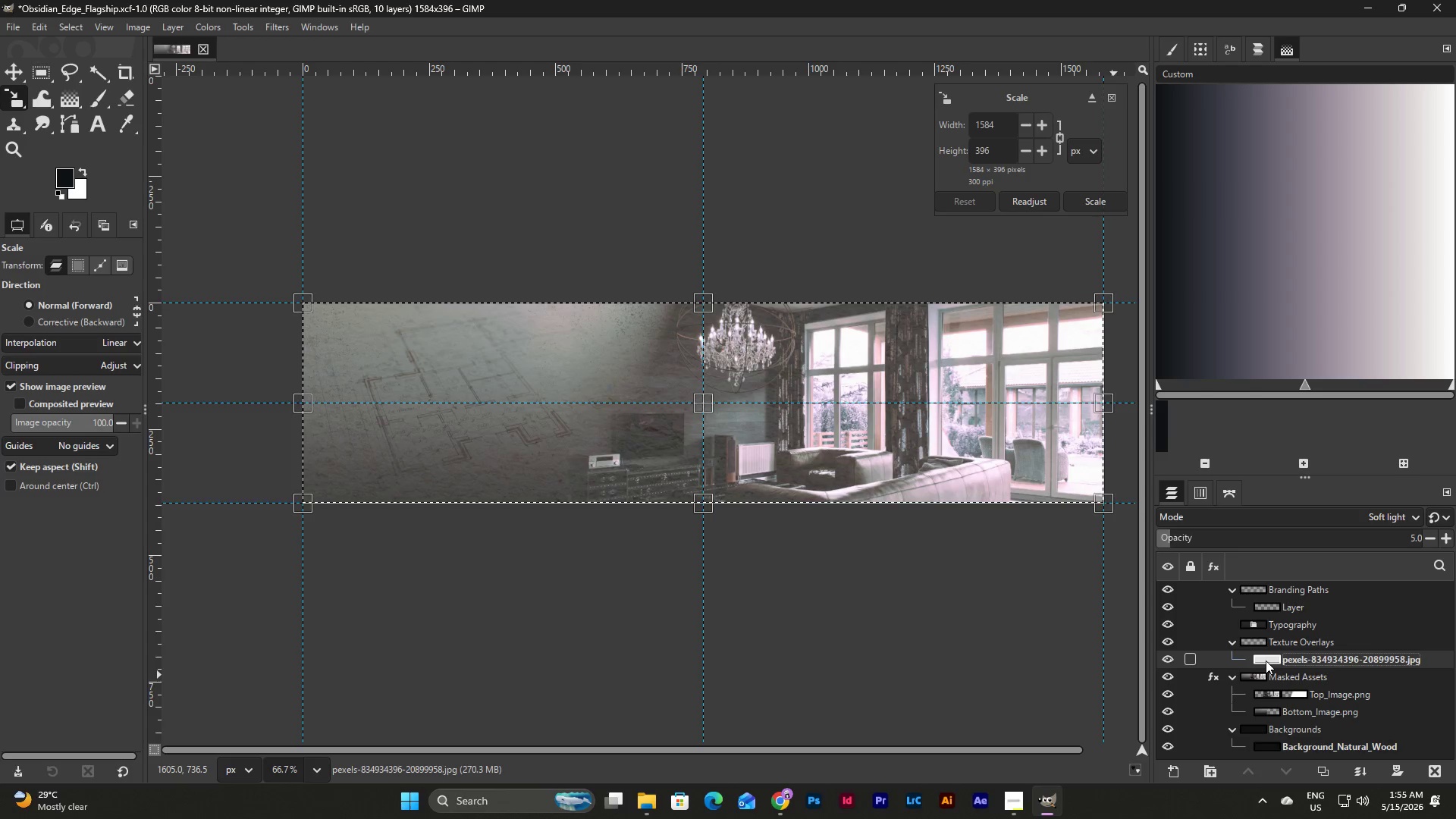 
left_click([1271, 604])
 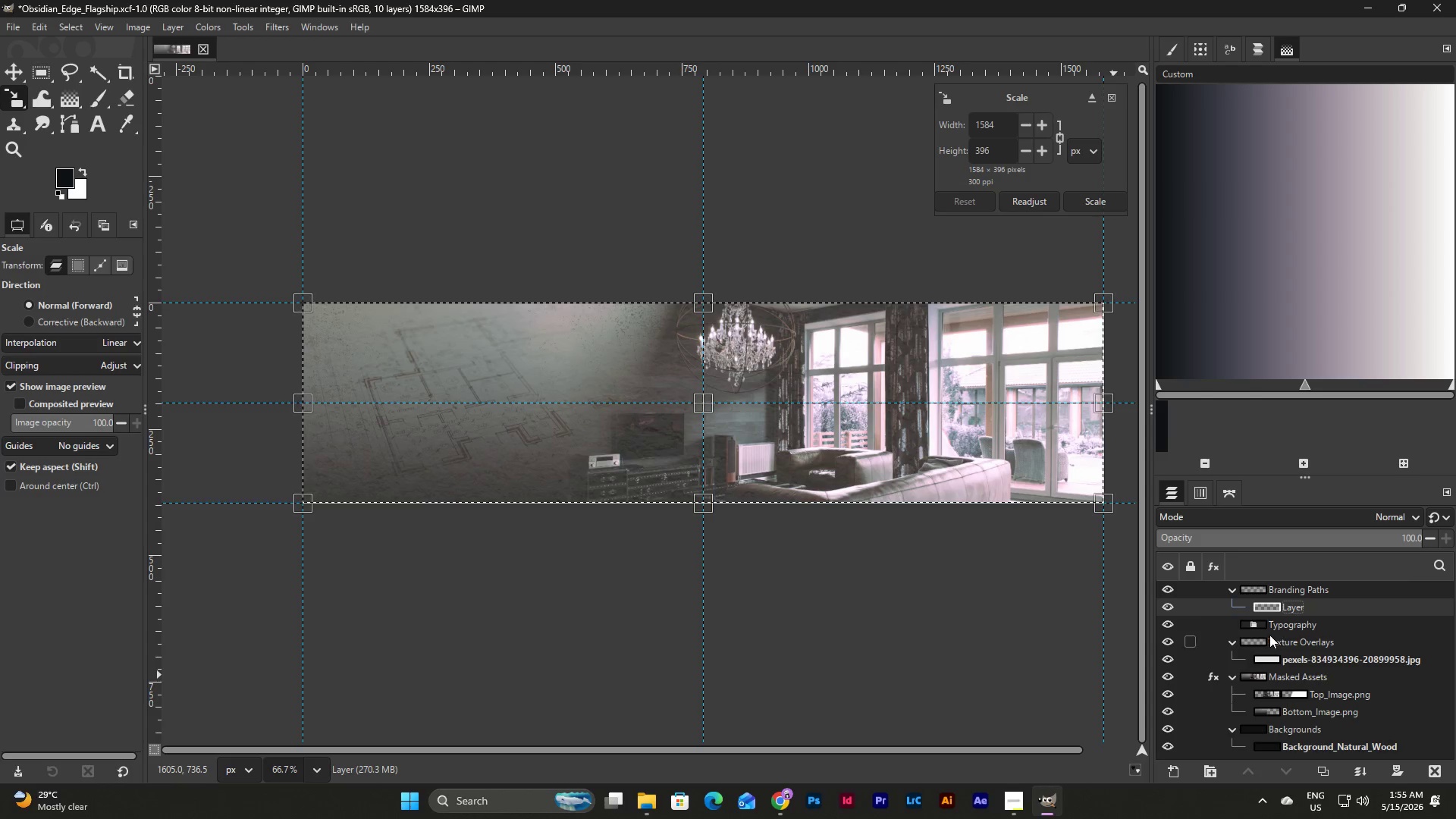 
left_click([1272, 659])
 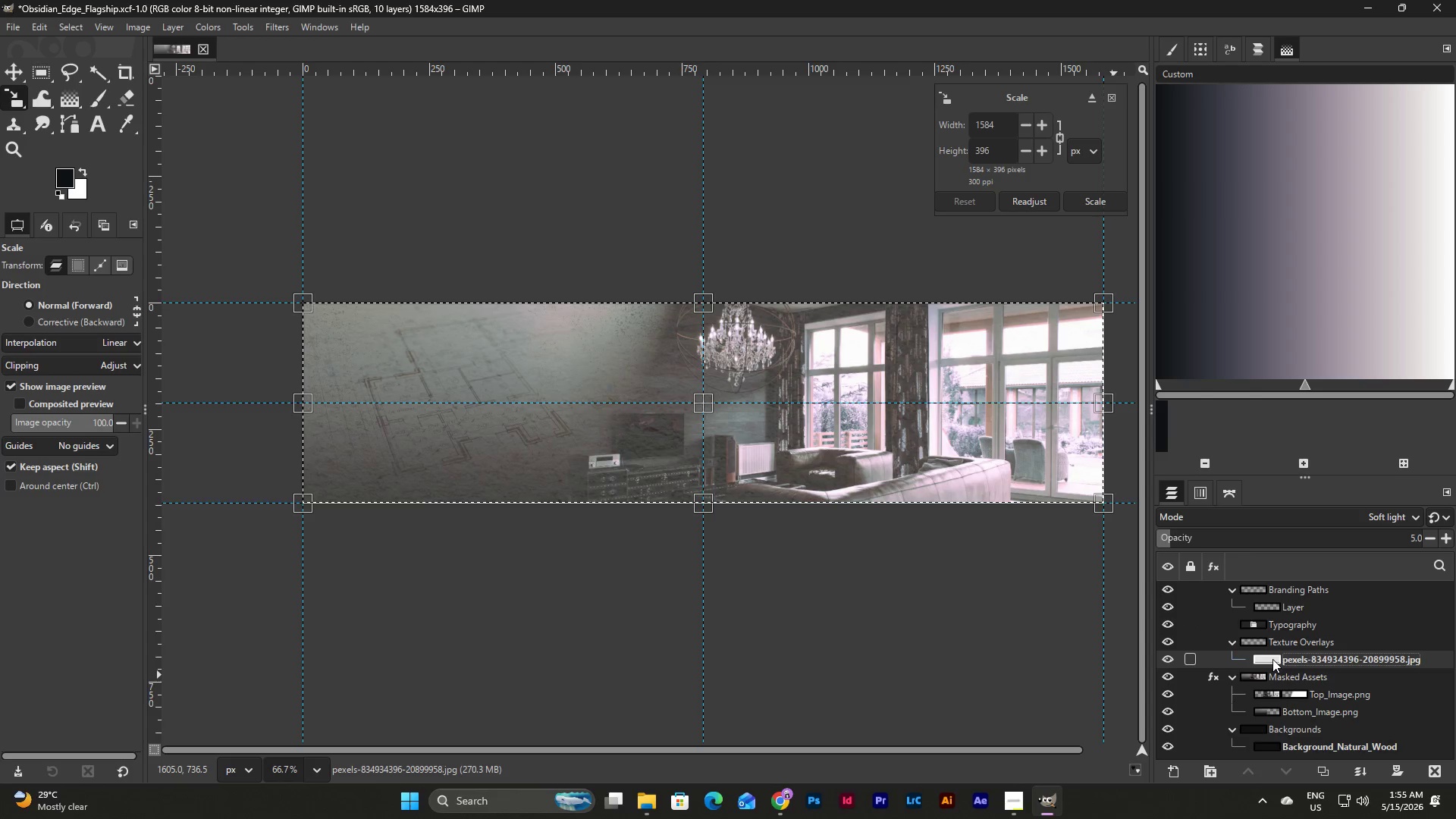 
right_click([1272, 659])
 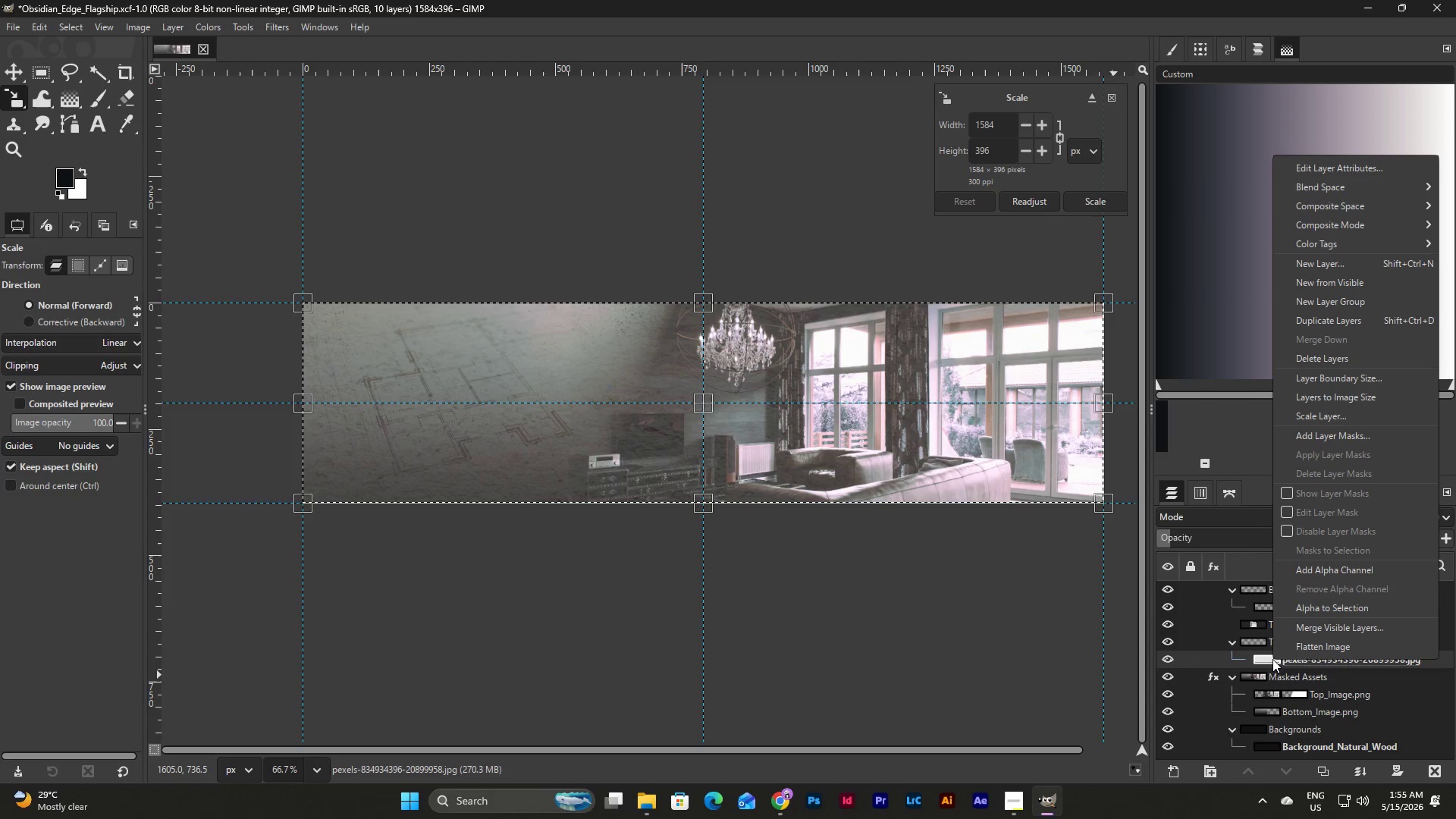 
left_click([1272, 659])
 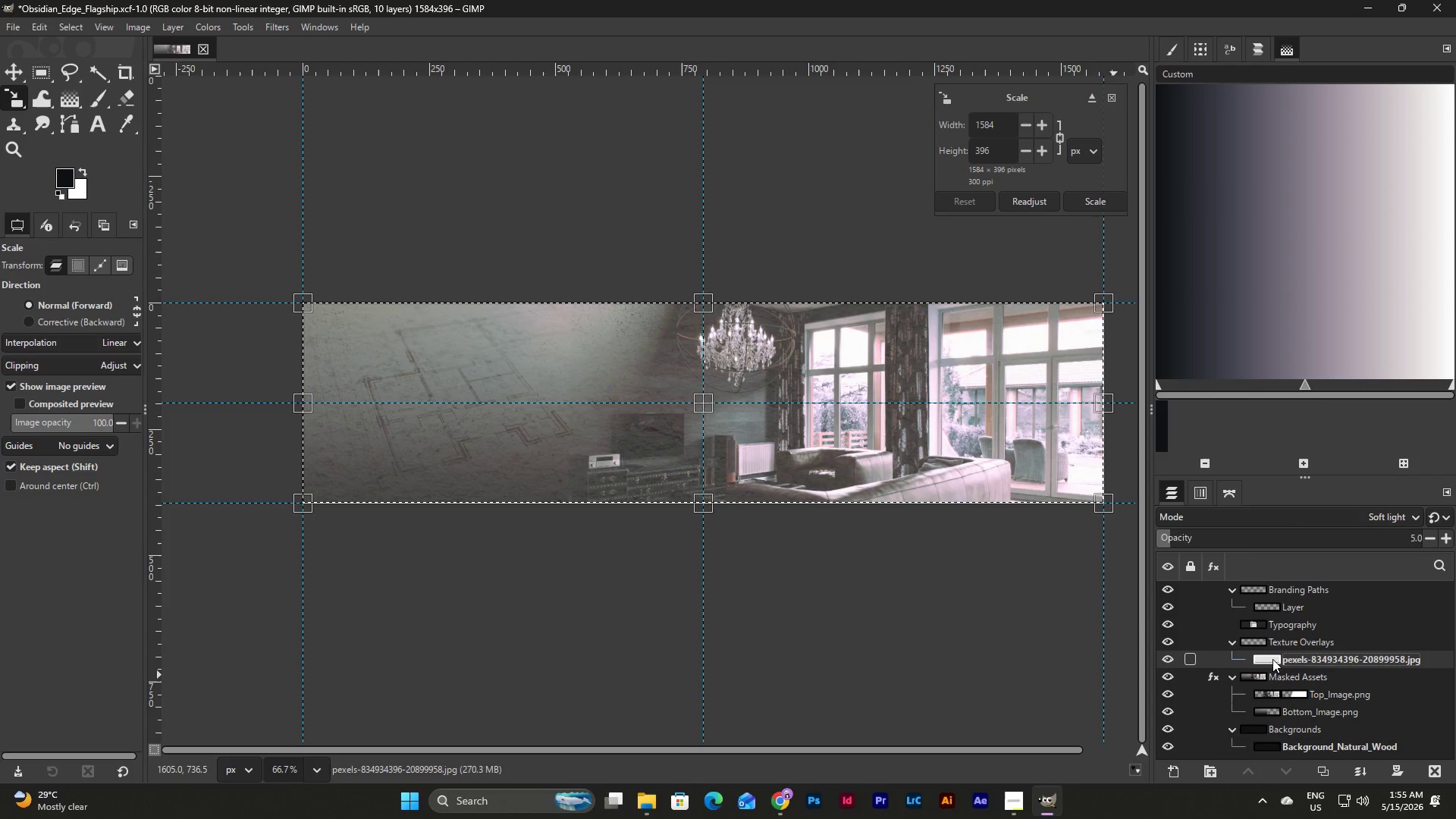 
left_click([1166, 644])
 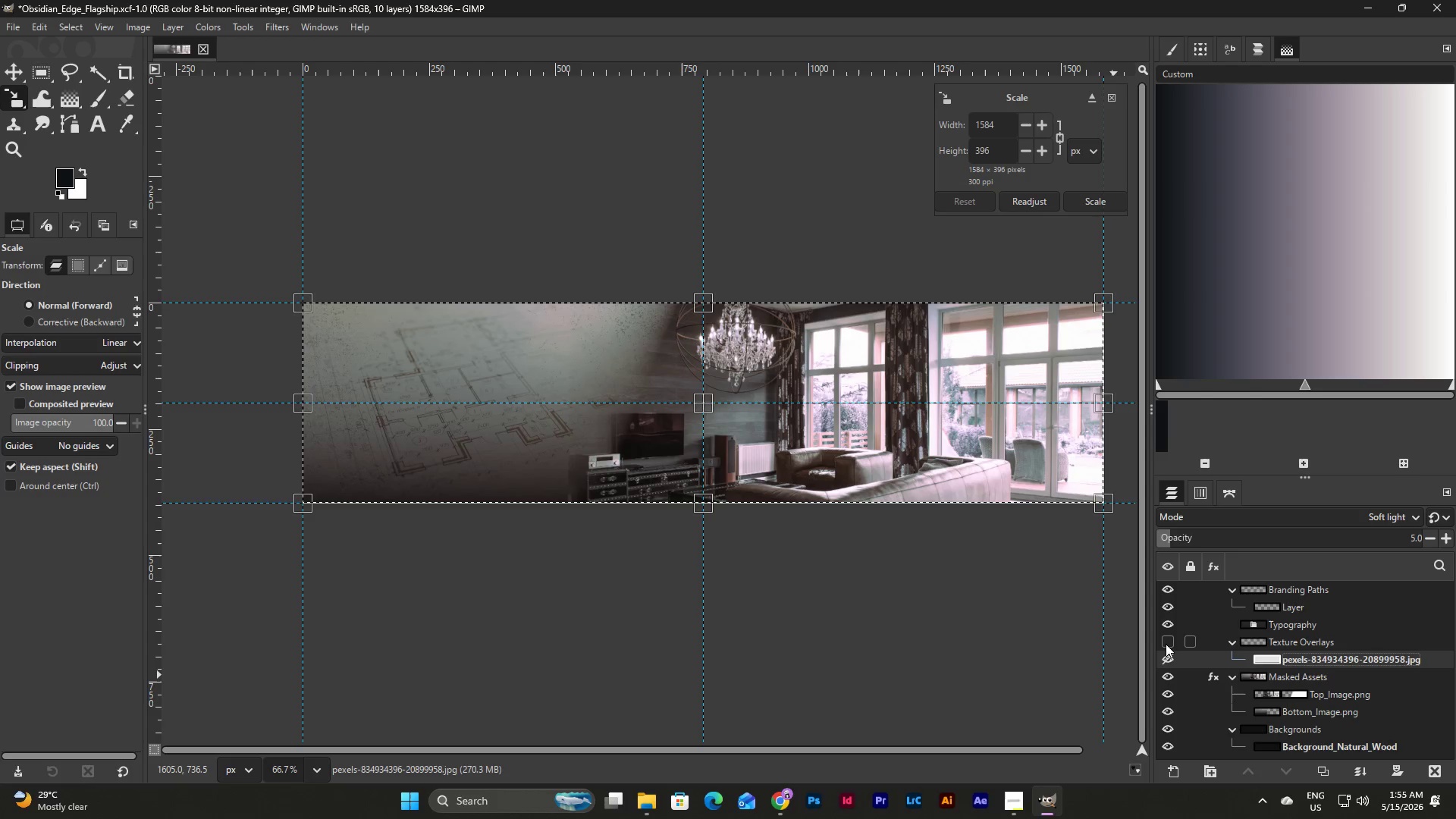 
left_click([1166, 644])
 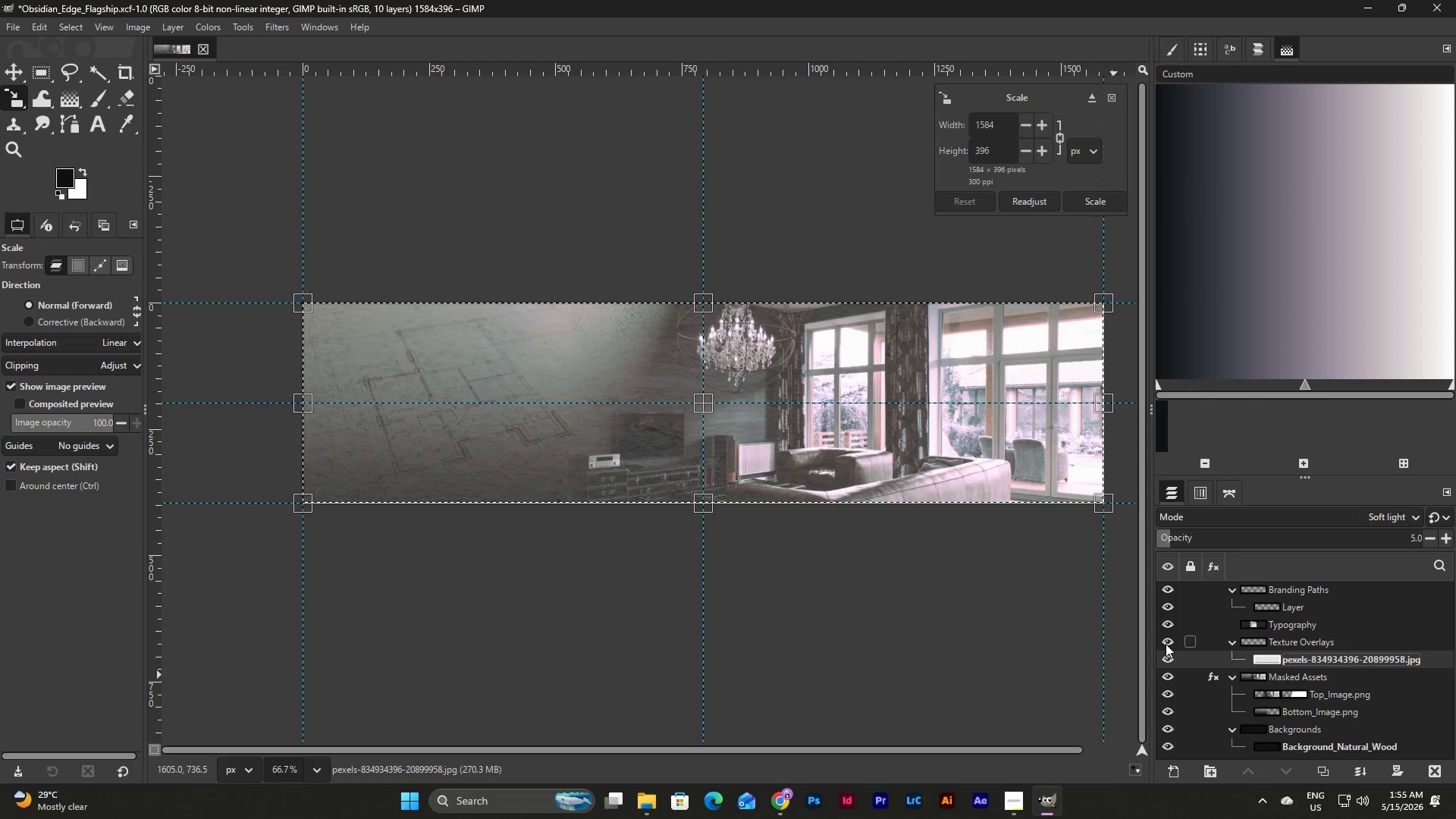 
left_click([1166, 644])
 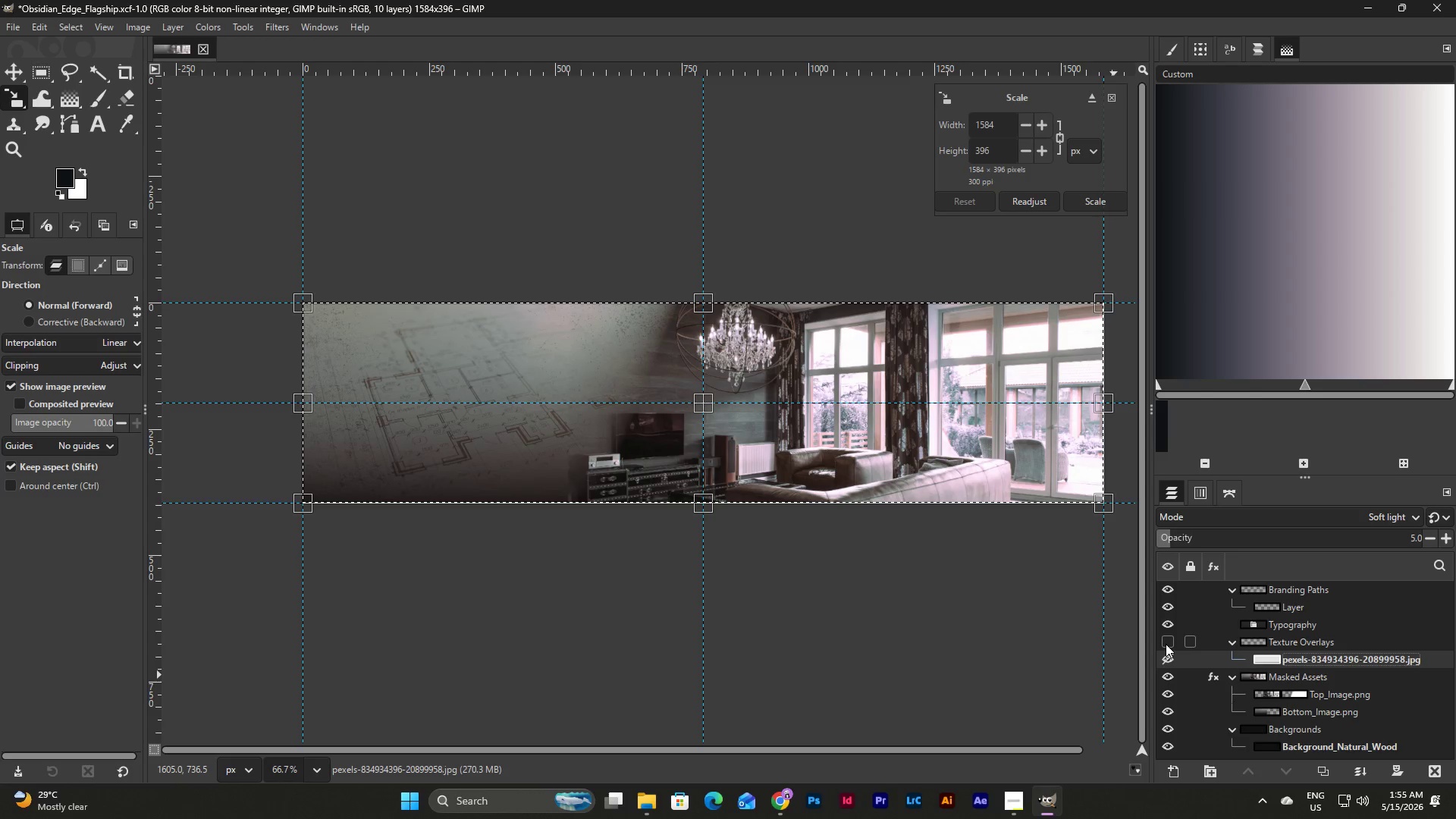 
left_click([1166, 644])
 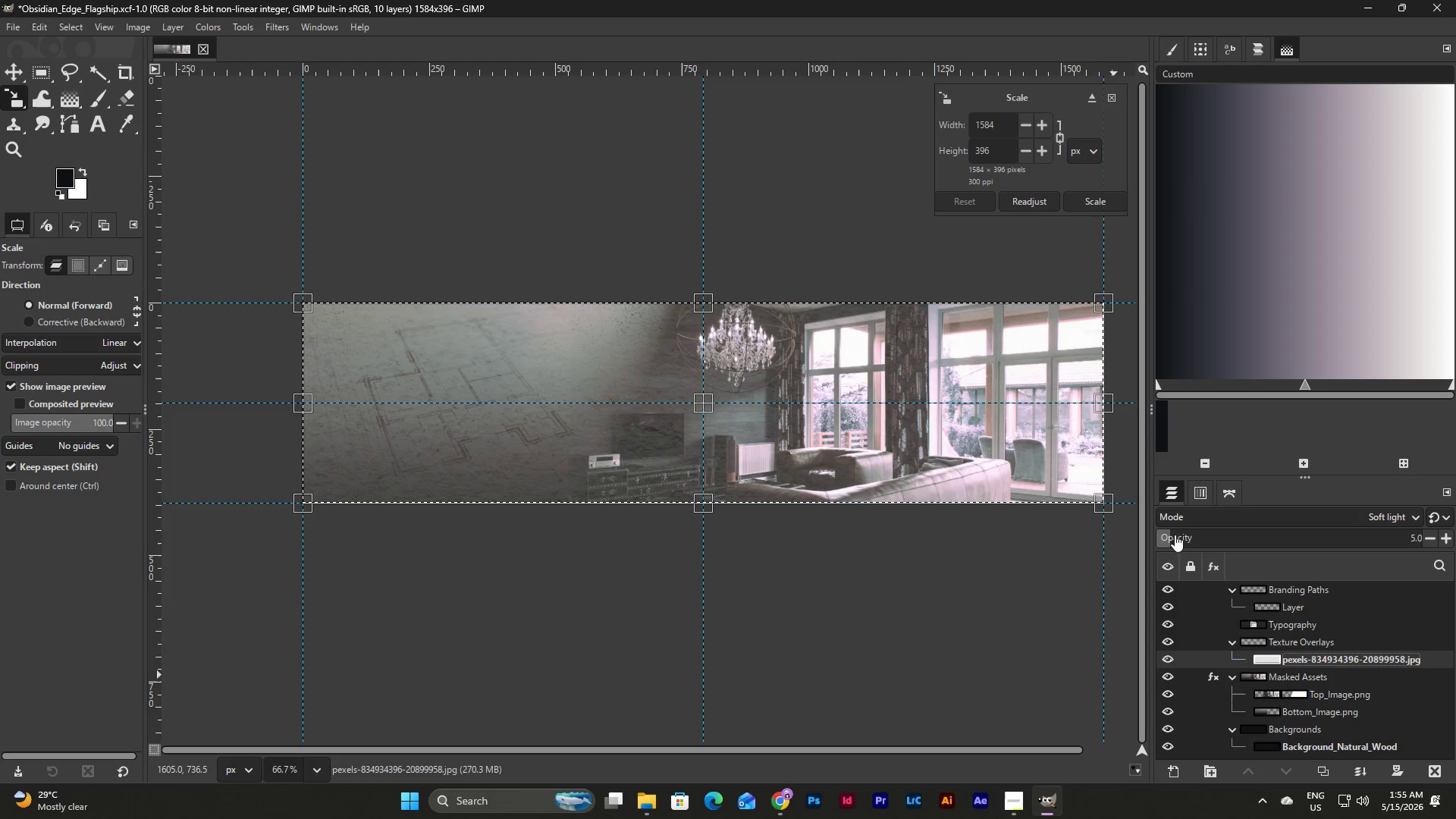 
left_click([1432, 536])
 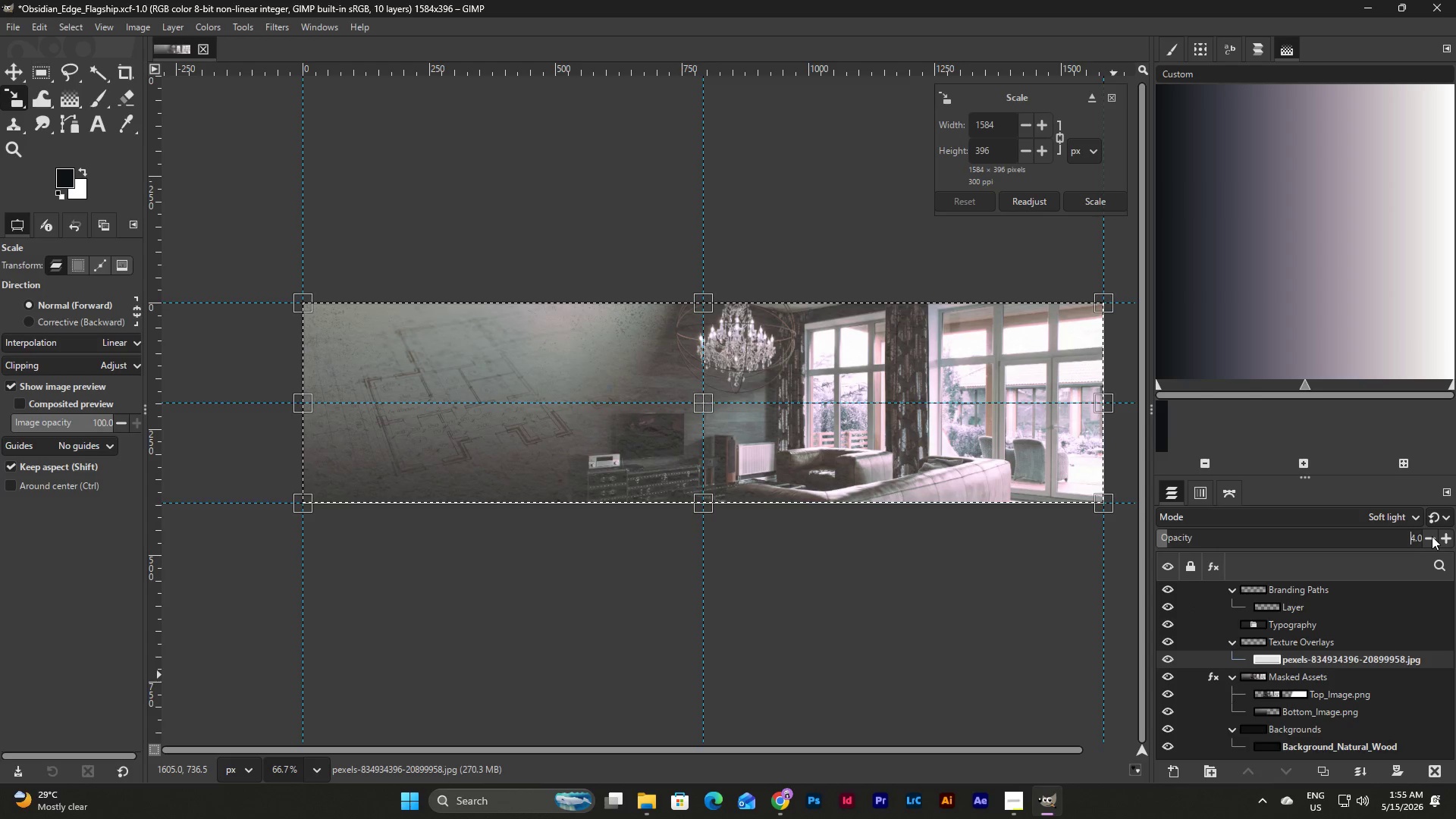 
left_click([1432, 536])
 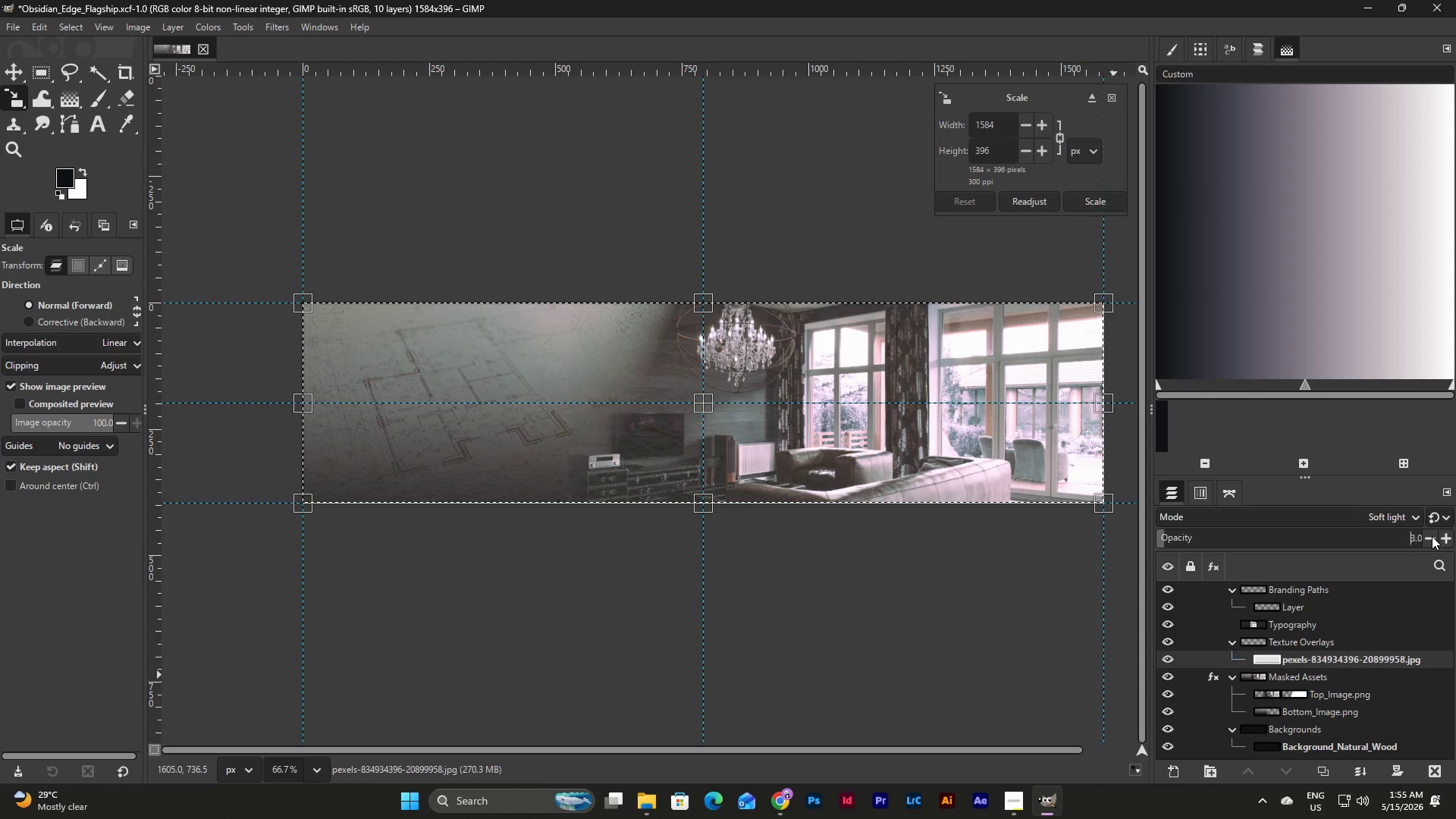 
left_click([1432, 536])
 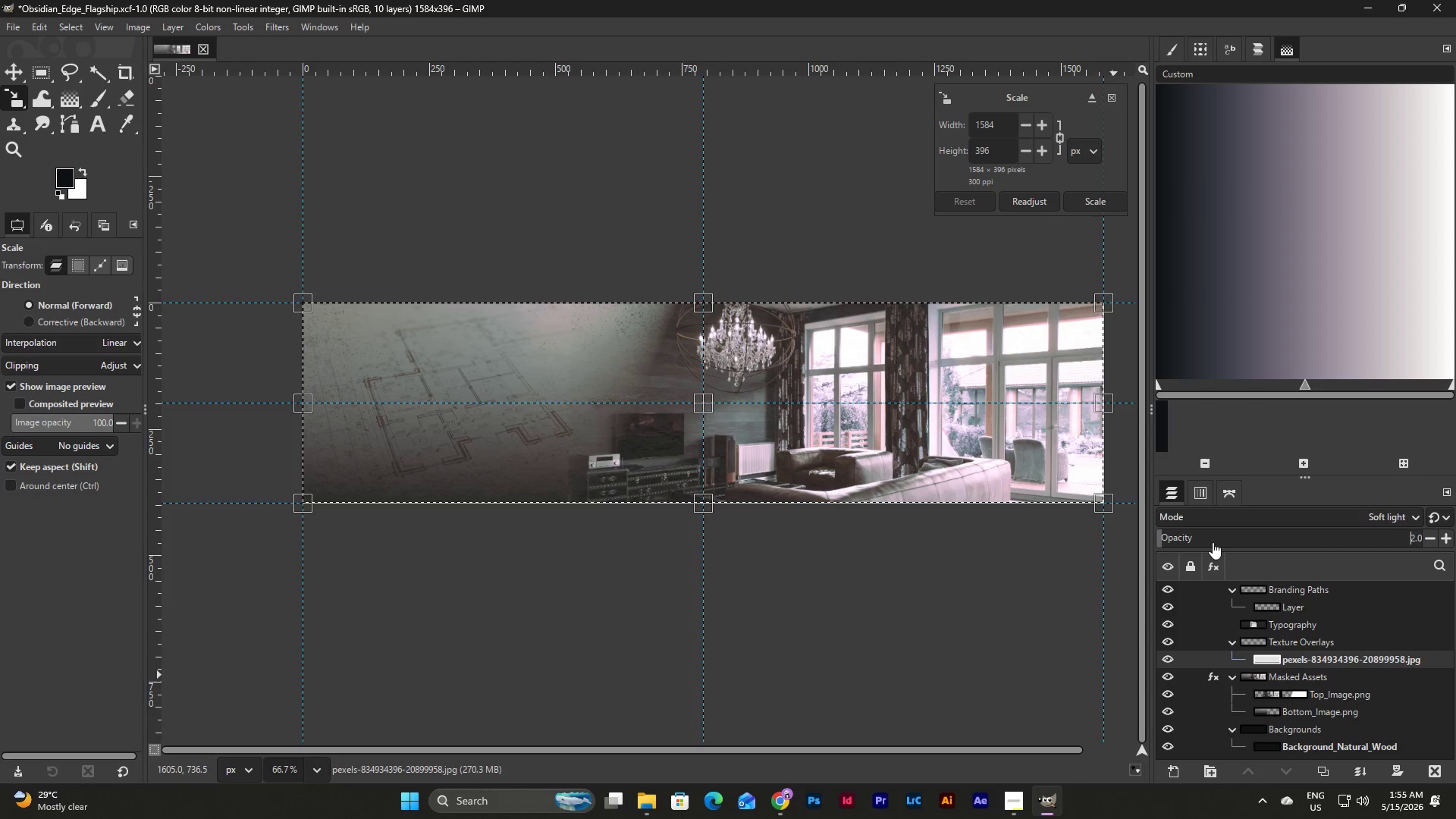 
wait(8.27)
 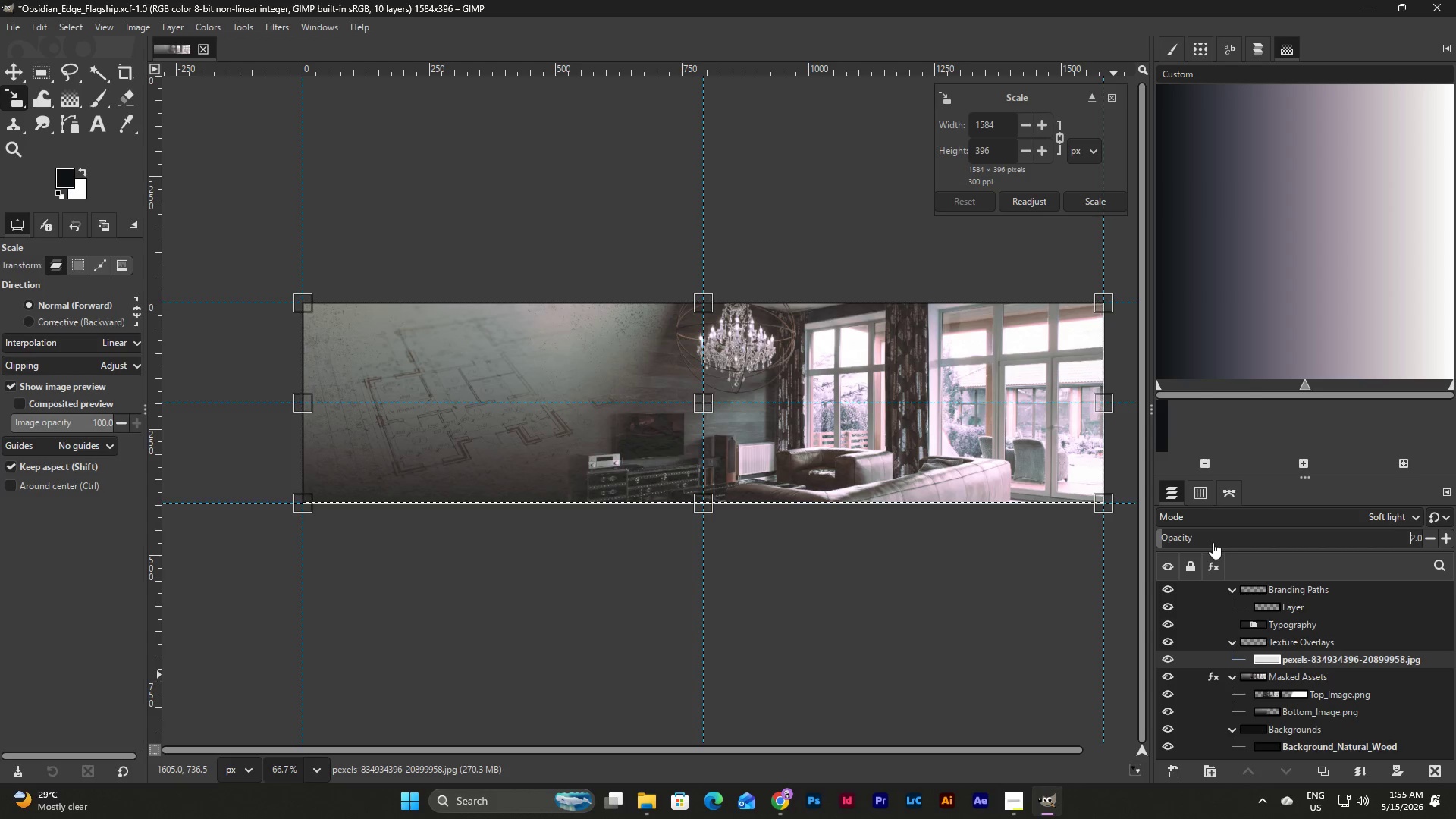 
left_click([1303, 606])
 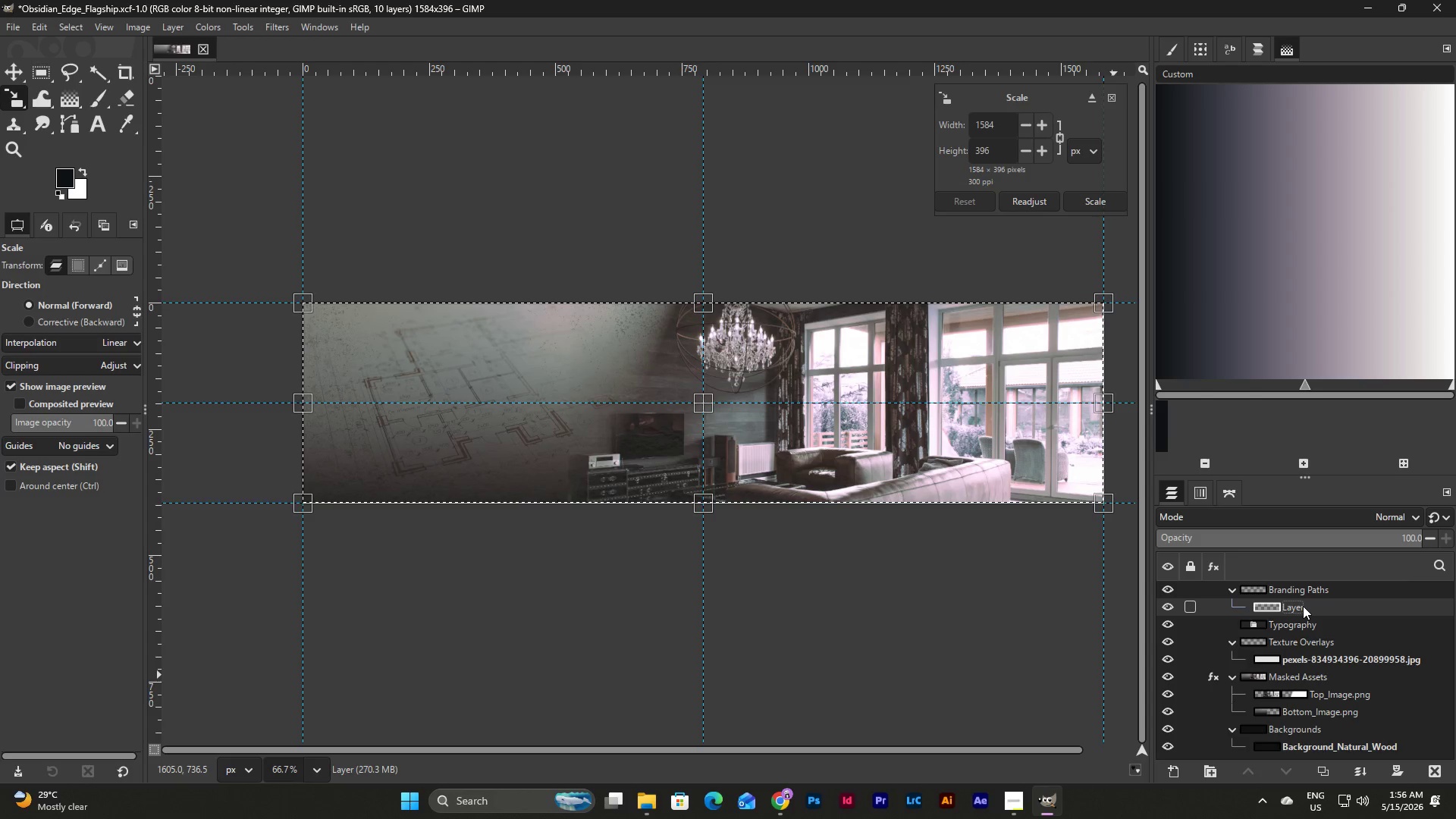 
wait(24.88)
 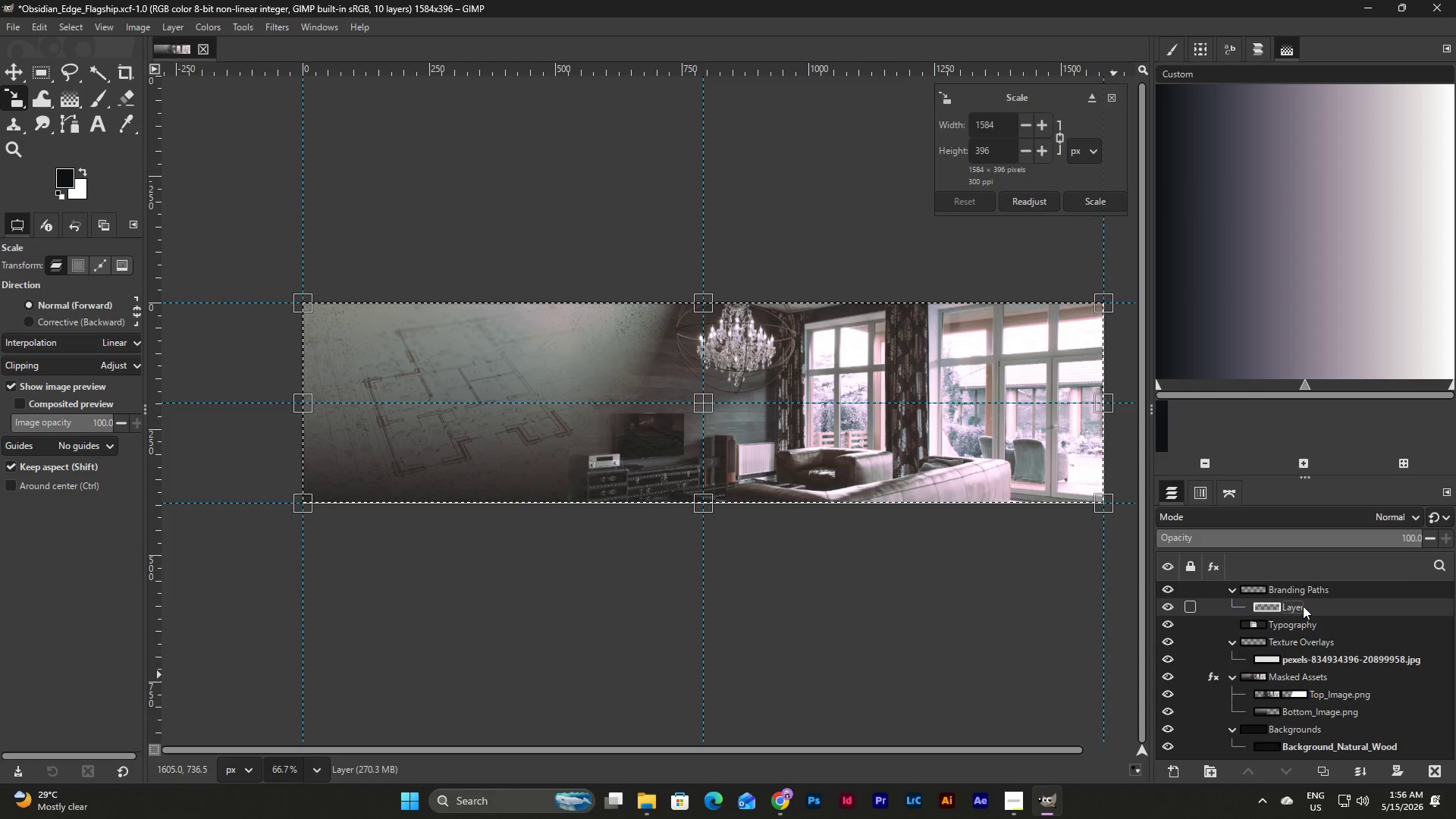 
left_click([1291, 613])
 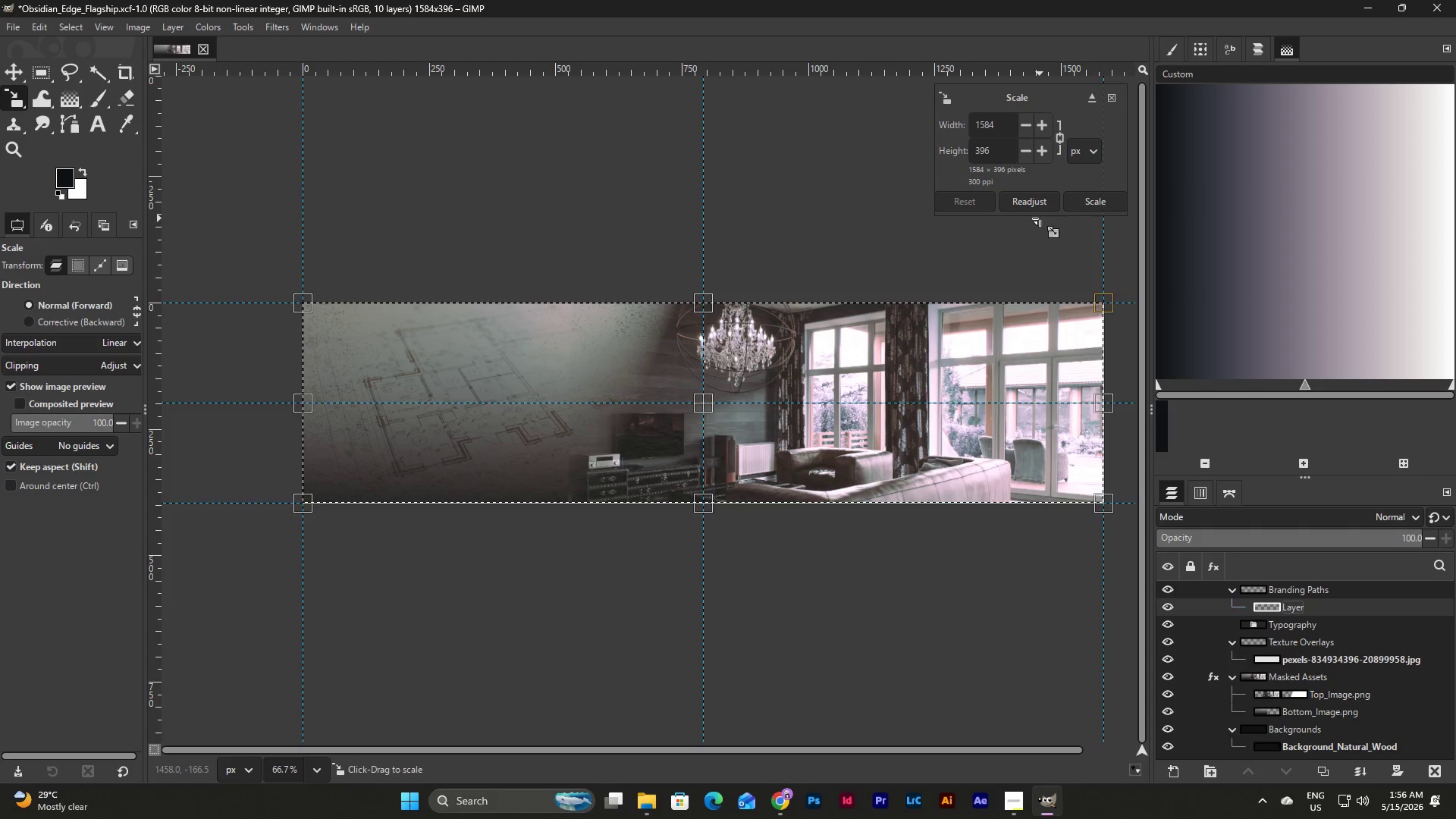 
left_click([1108, 98])
 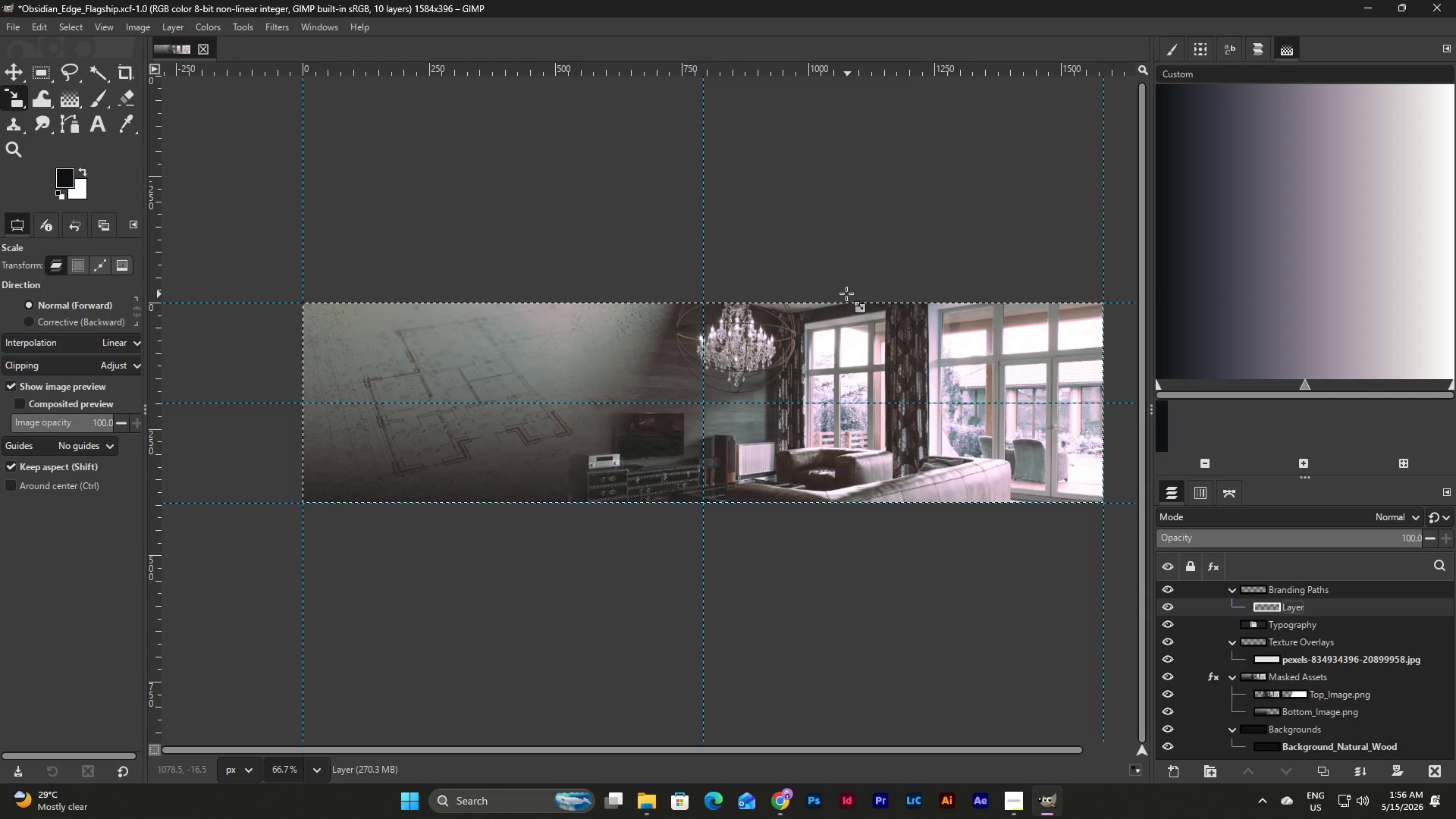 
wait(27.66)
 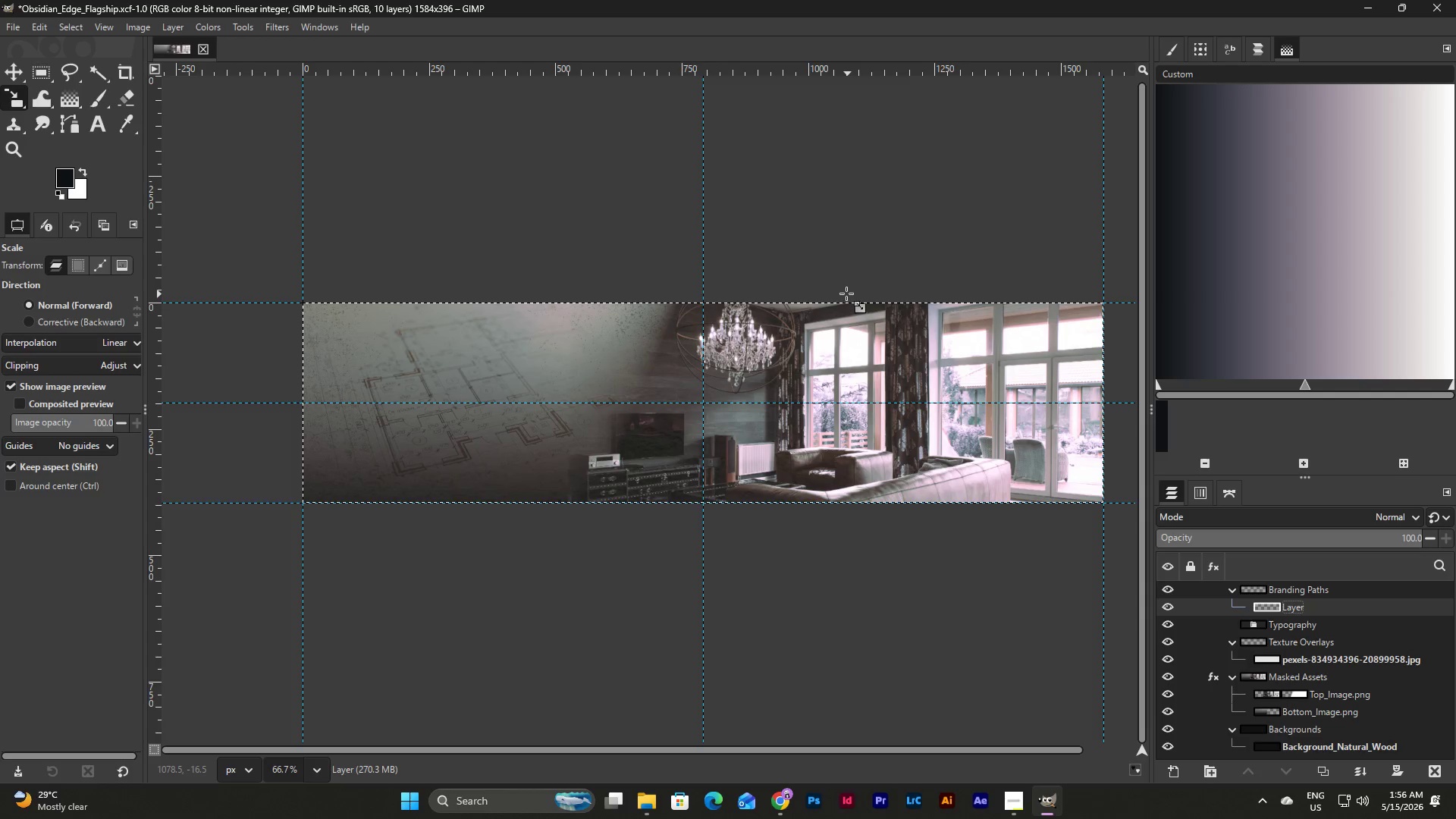 
scroll: coordinate [1302, 628], scroll_direction: up, amount: 2.0
 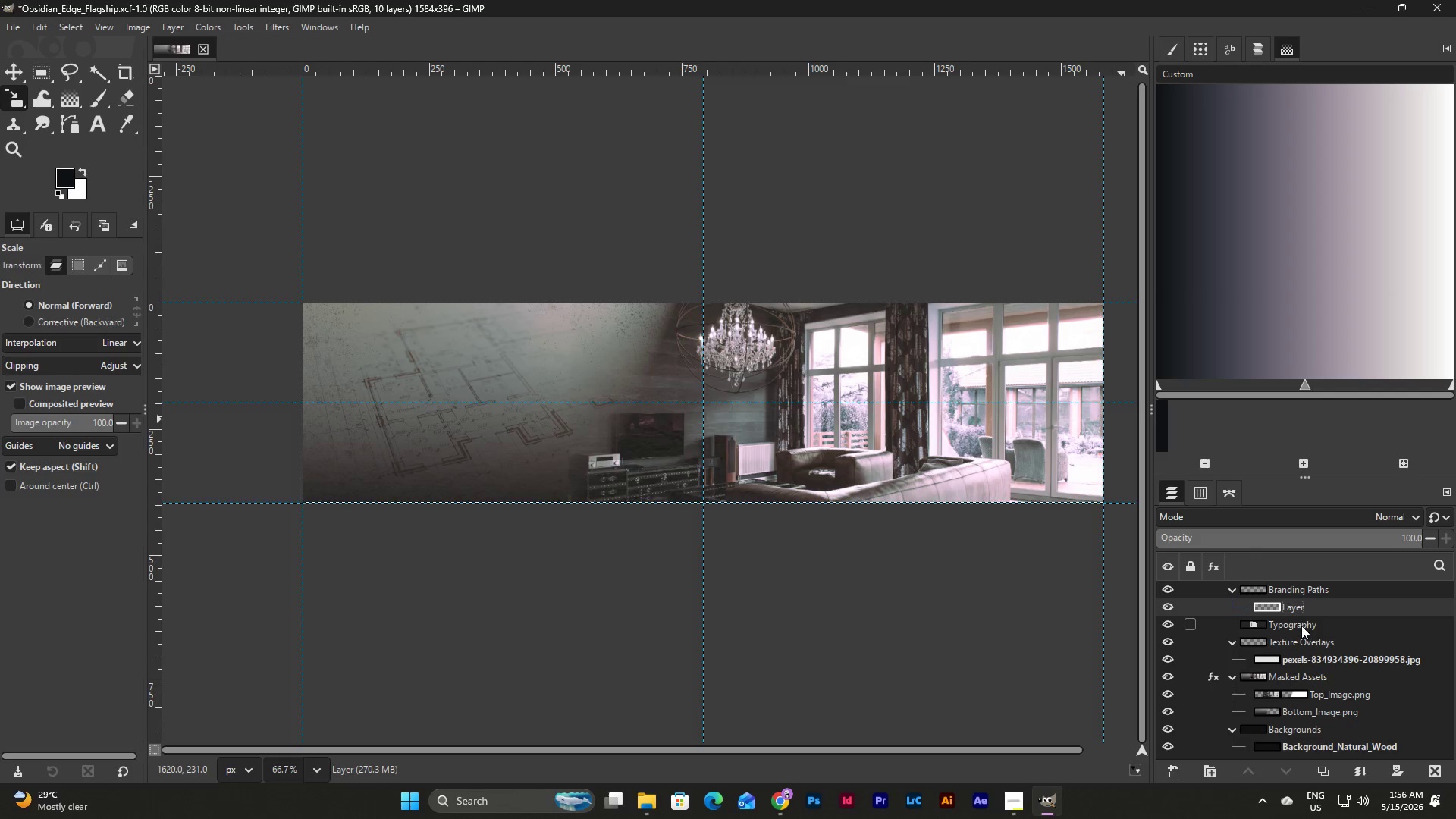 
left_click([1301, 626])
 